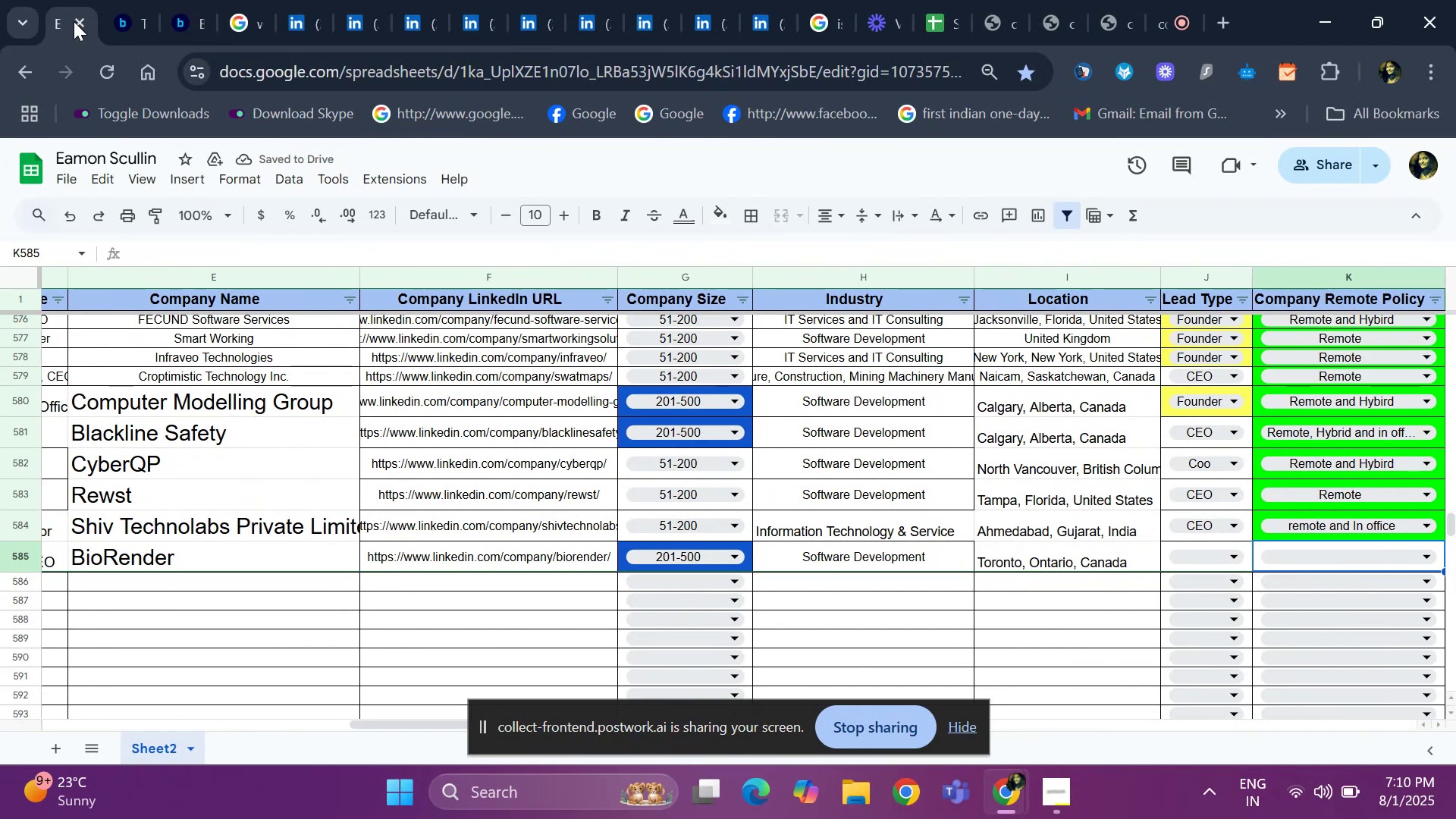 
key(ArrowLeft)
 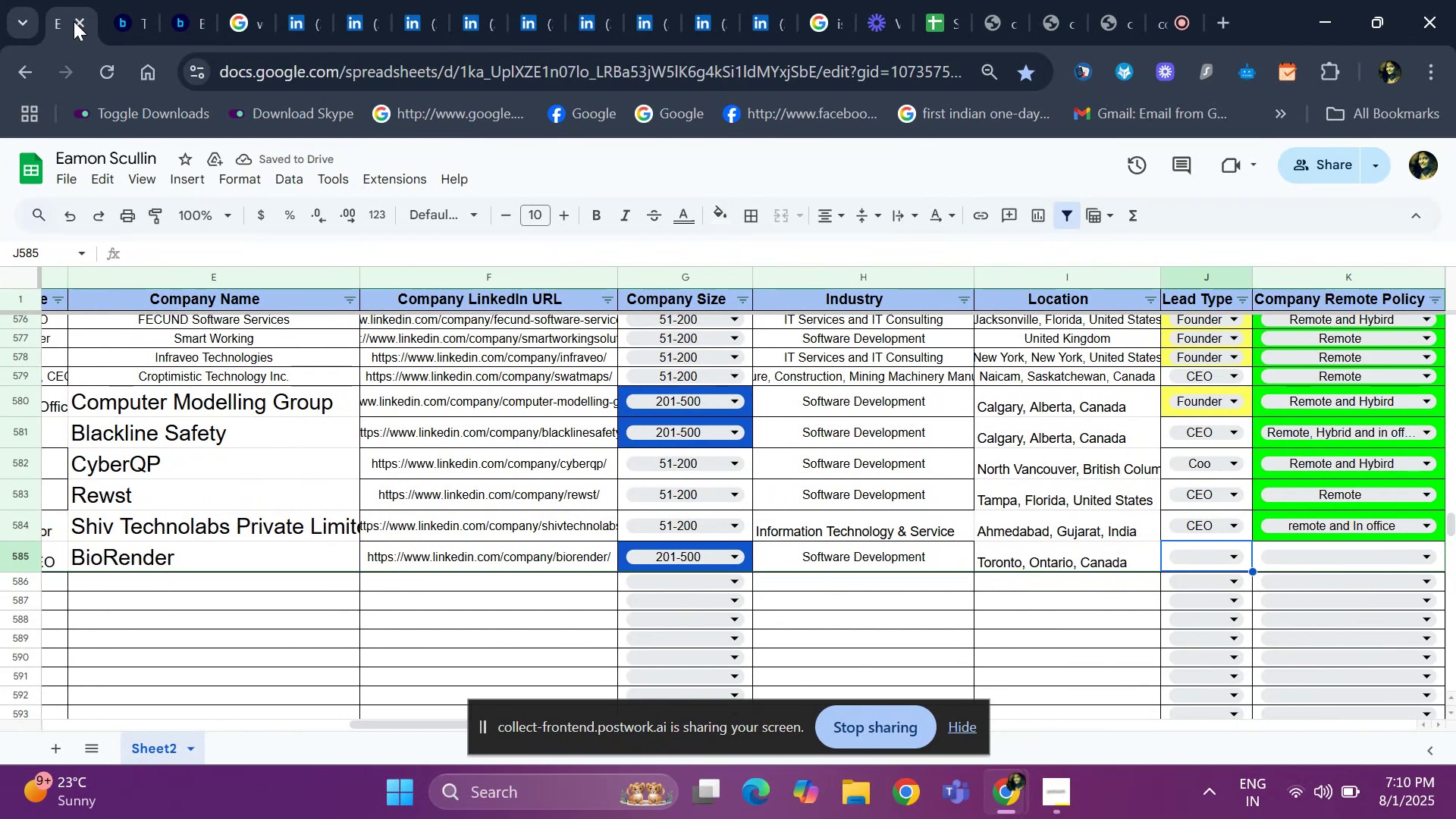 
key(Enter)
 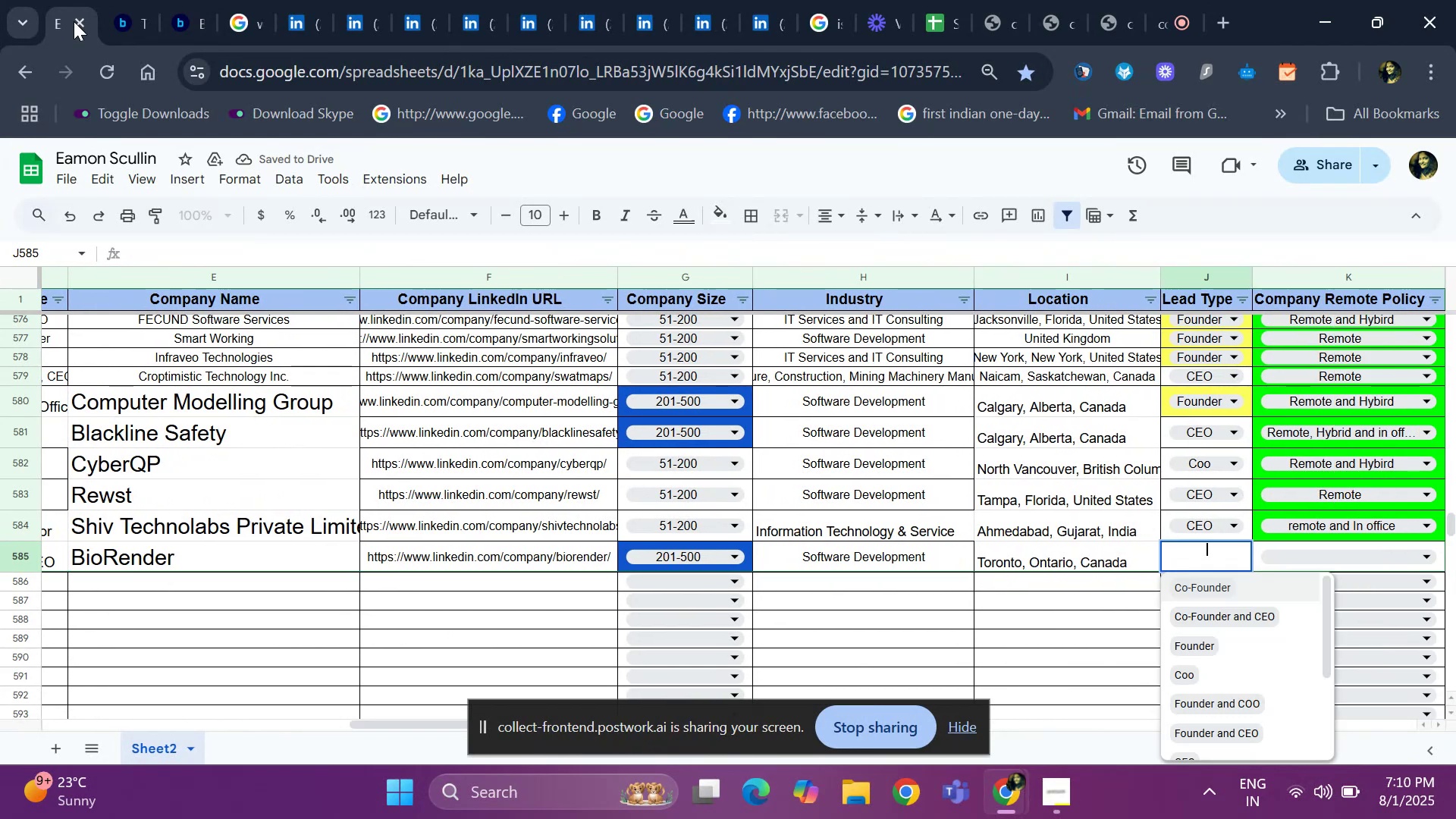 
key(ArrowDown)
 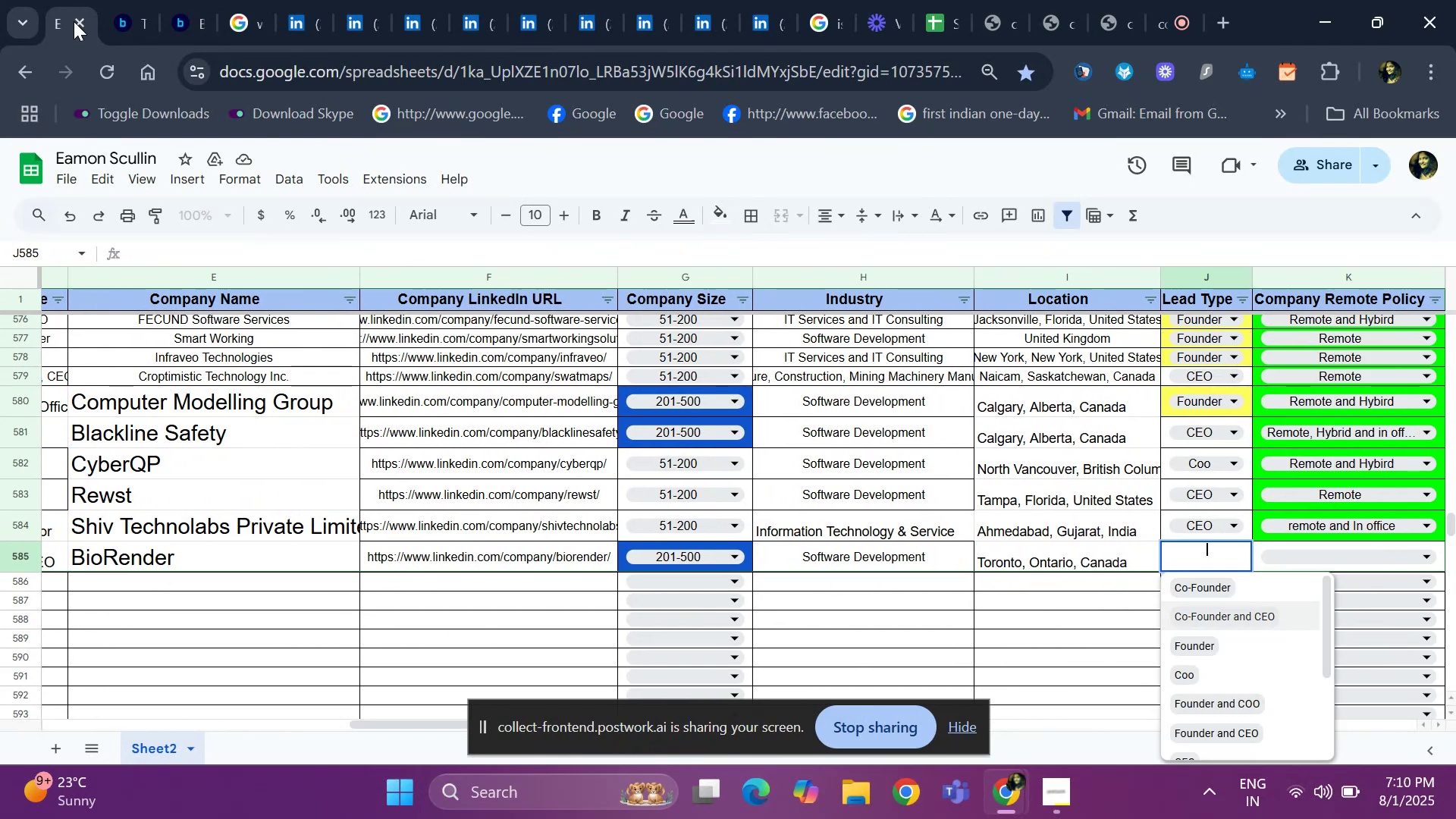 
key(ArrowUp)
 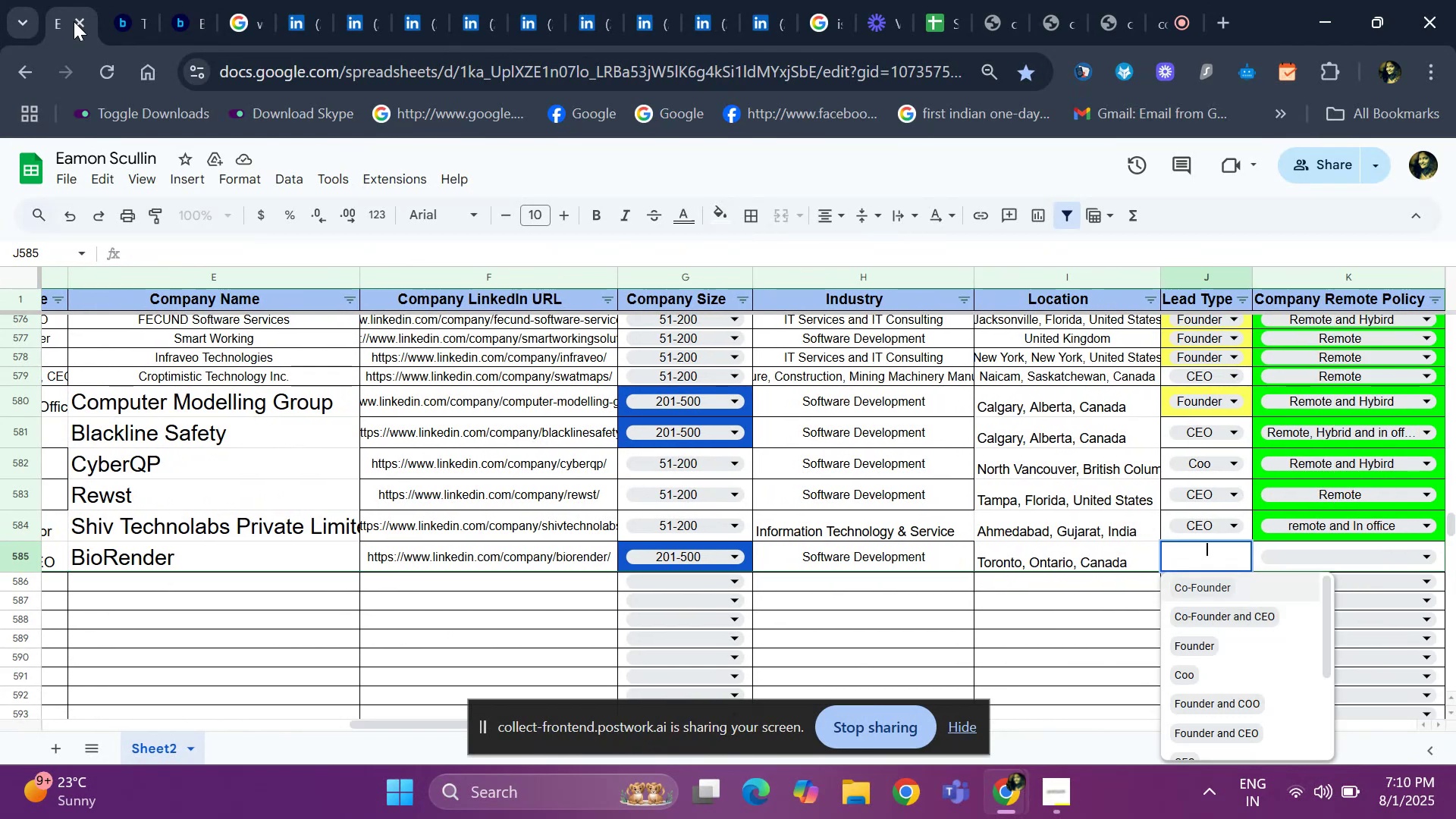 
key(Enter)
 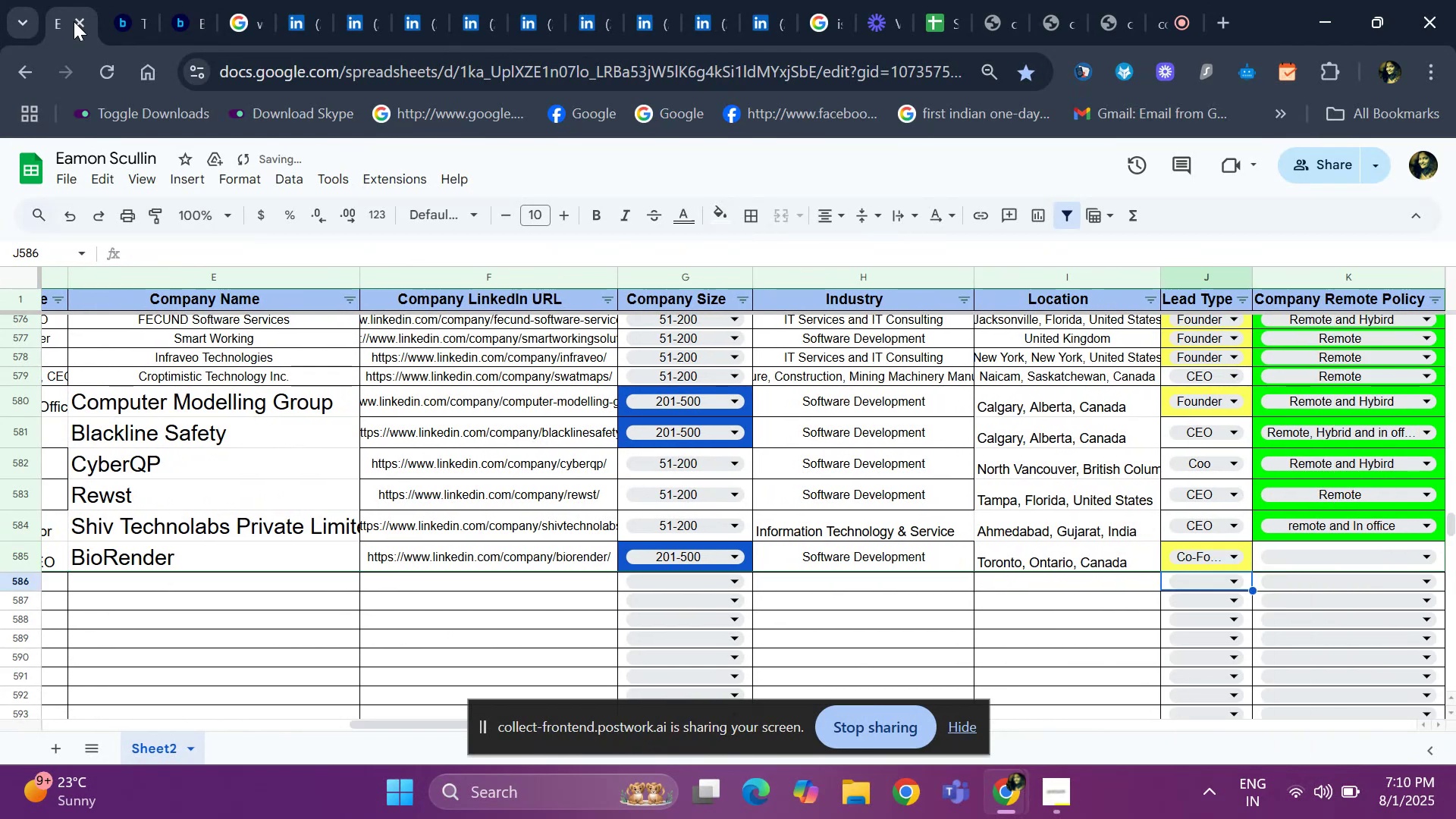 
key(ArrowUp)
 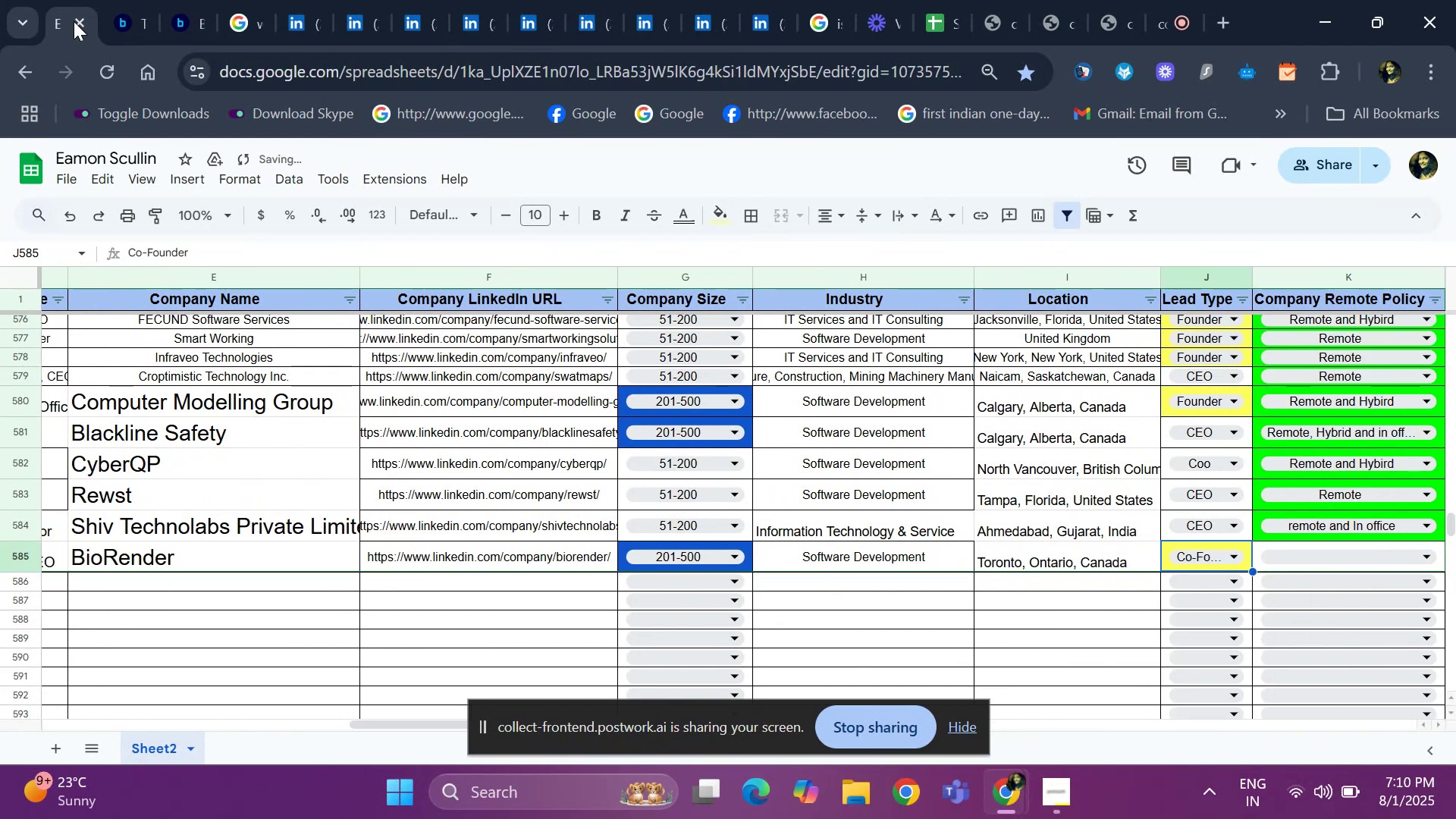 
hold_key(key=ArrowLeft, duration=0.69)
 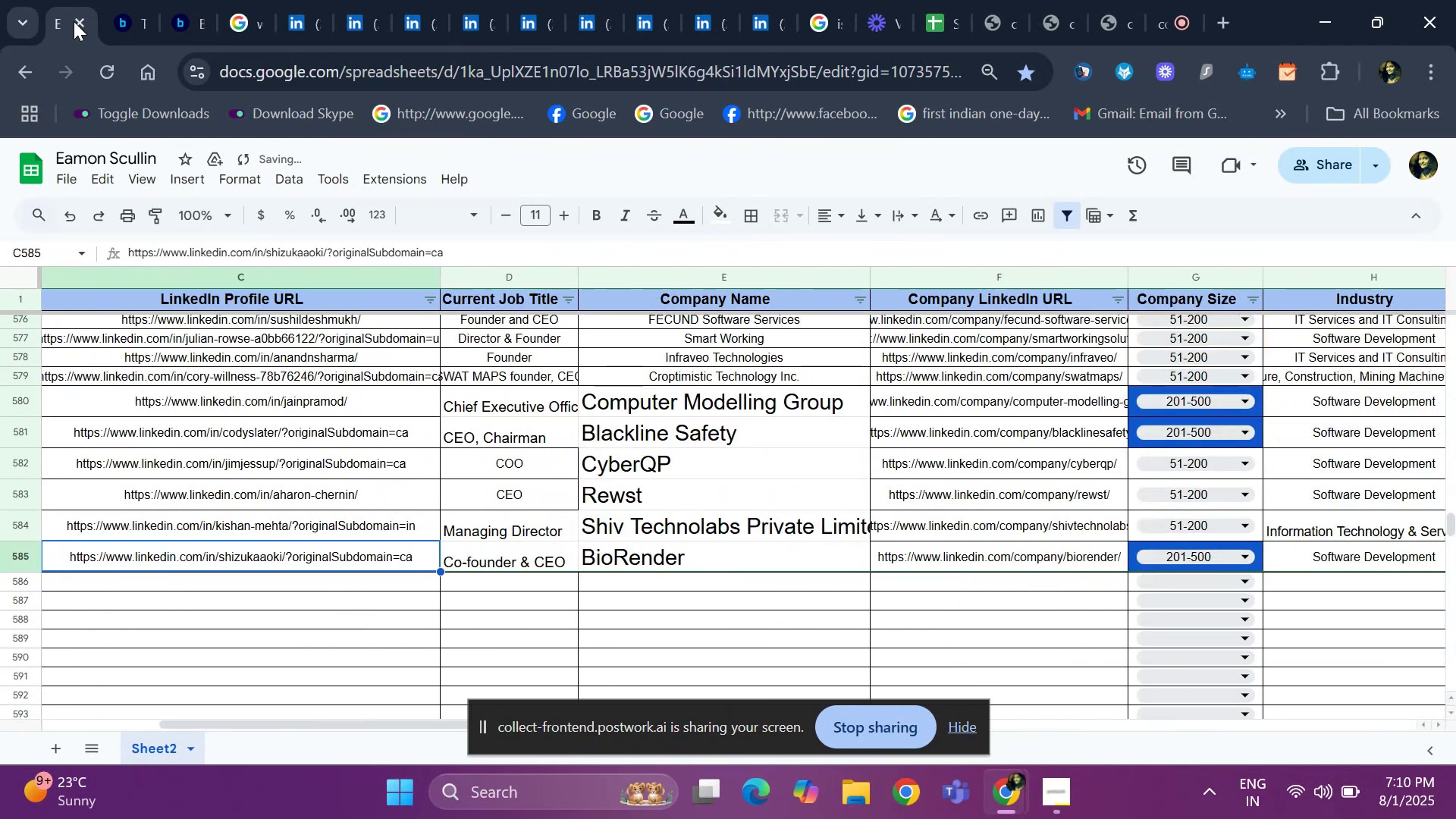 
key(ArrowLeft)
 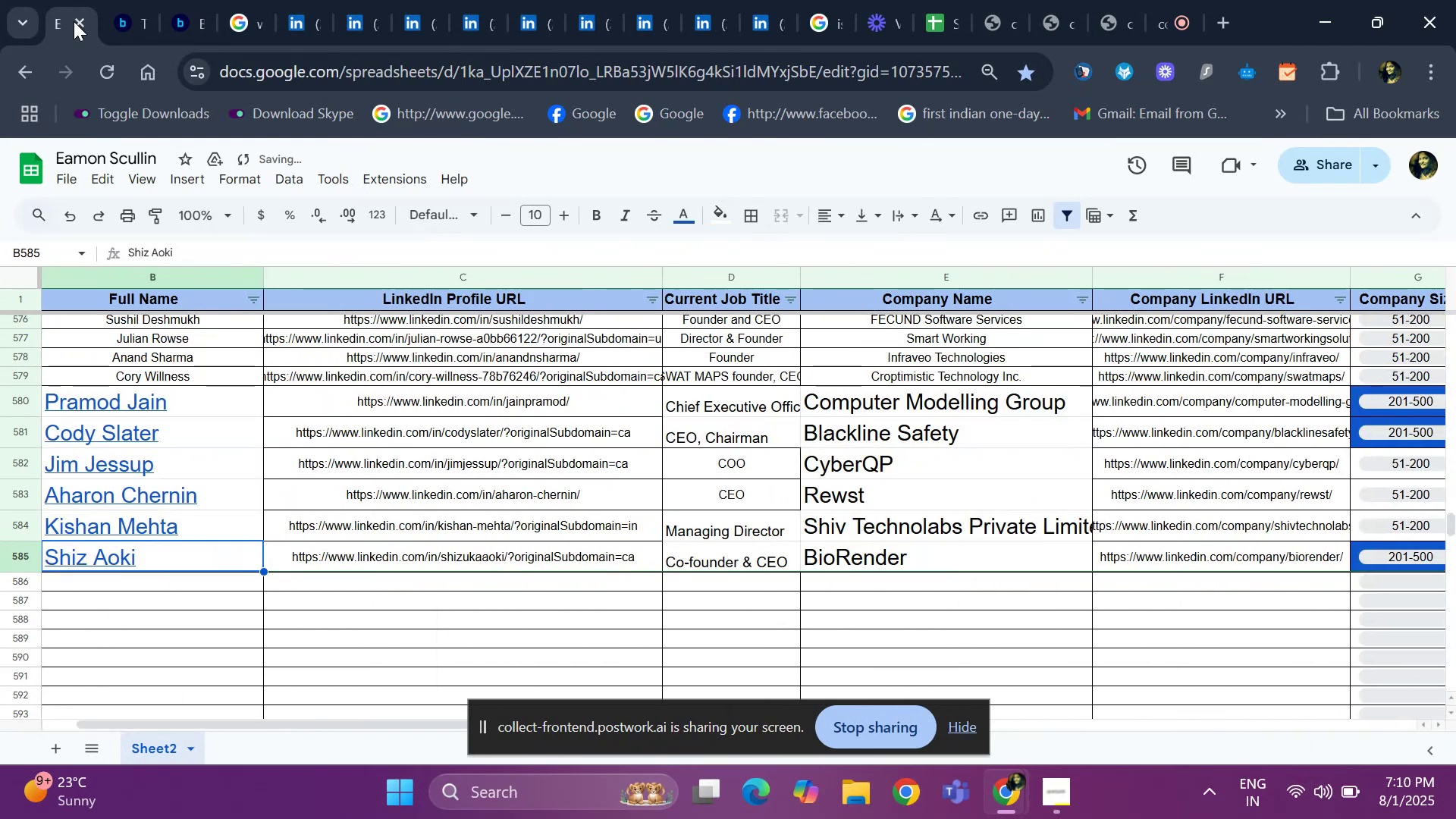 
key(ArrowRight)
 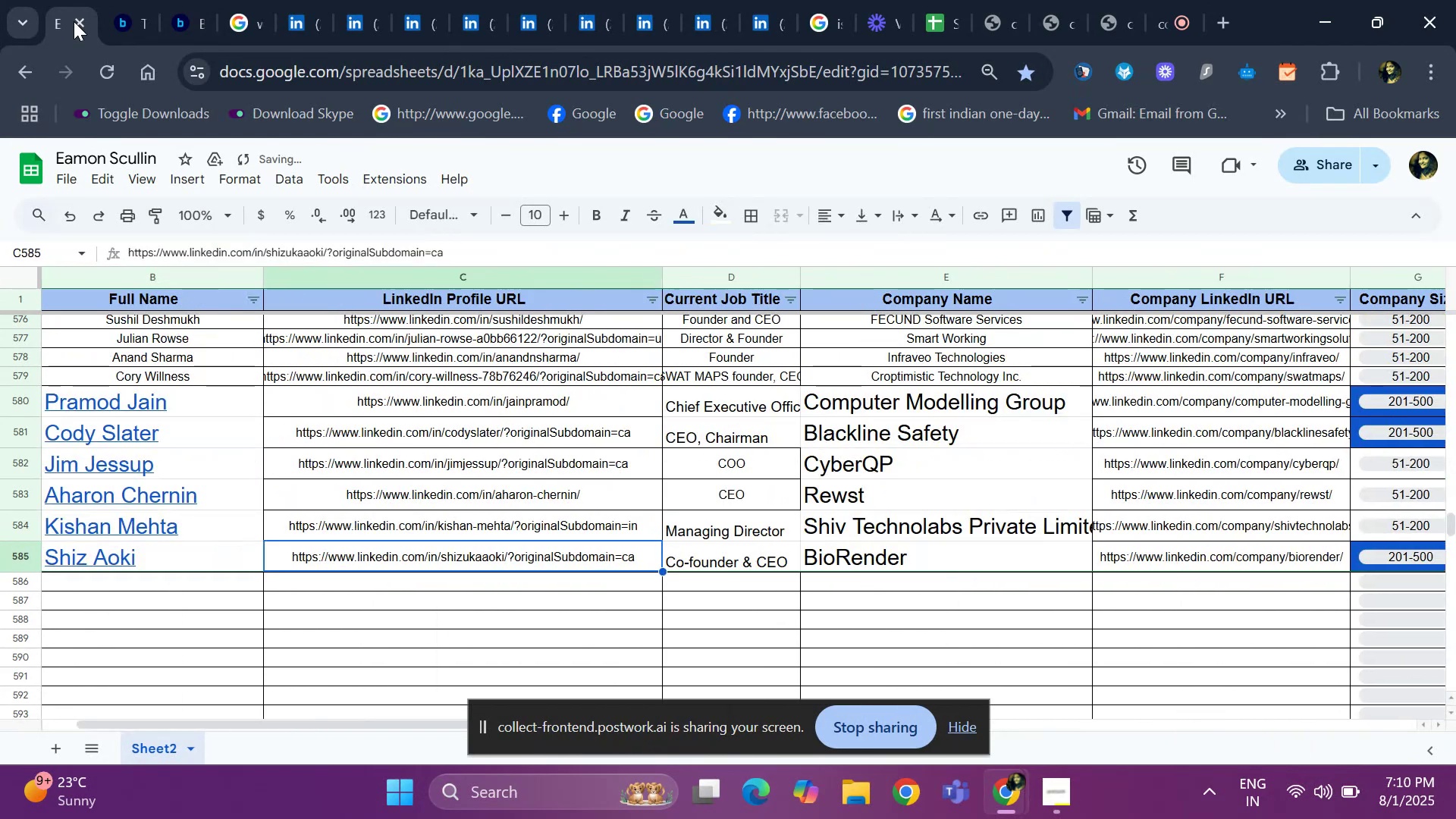 
key(ArrowRight)
 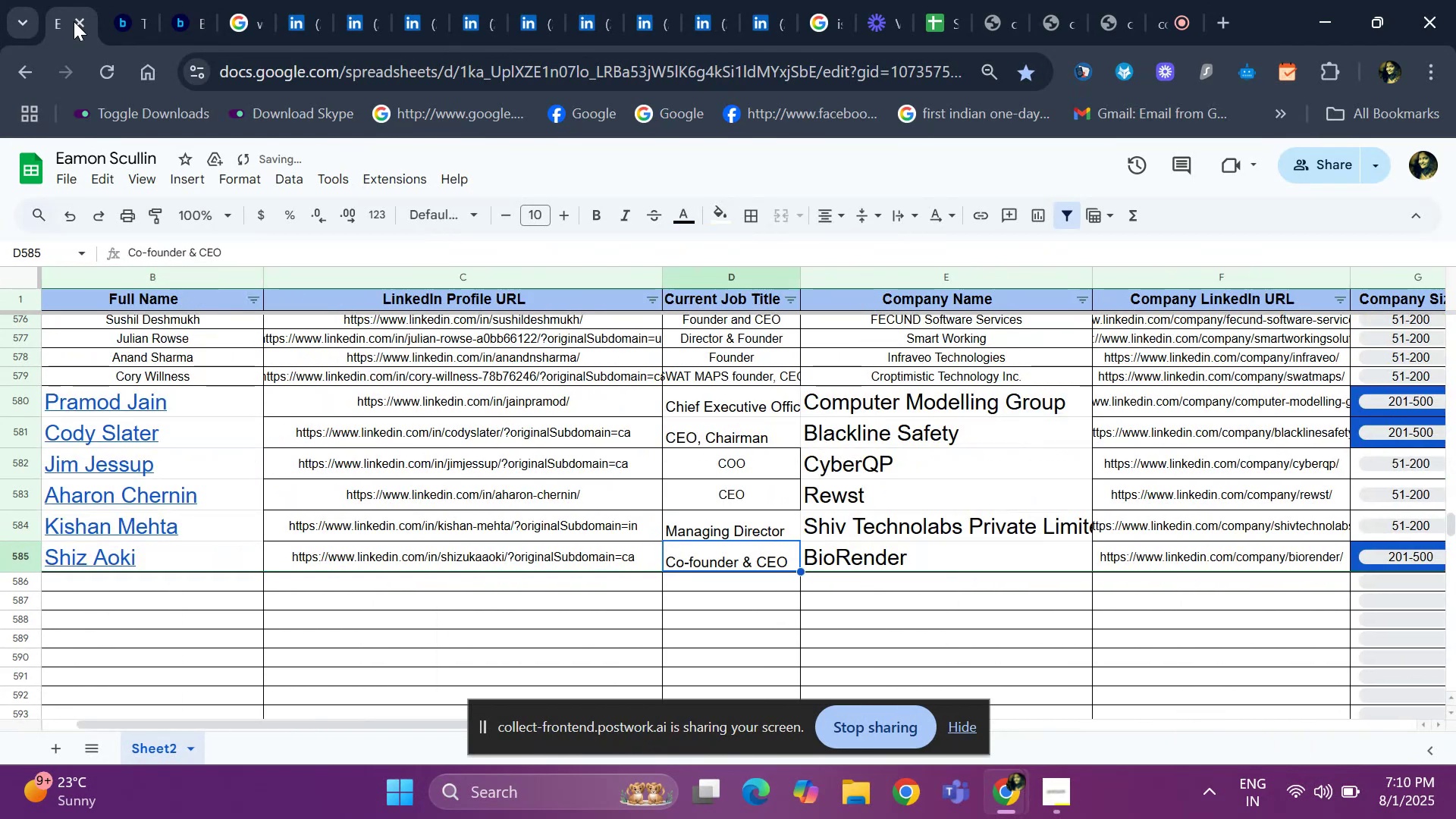 
key(ArrowRight)
 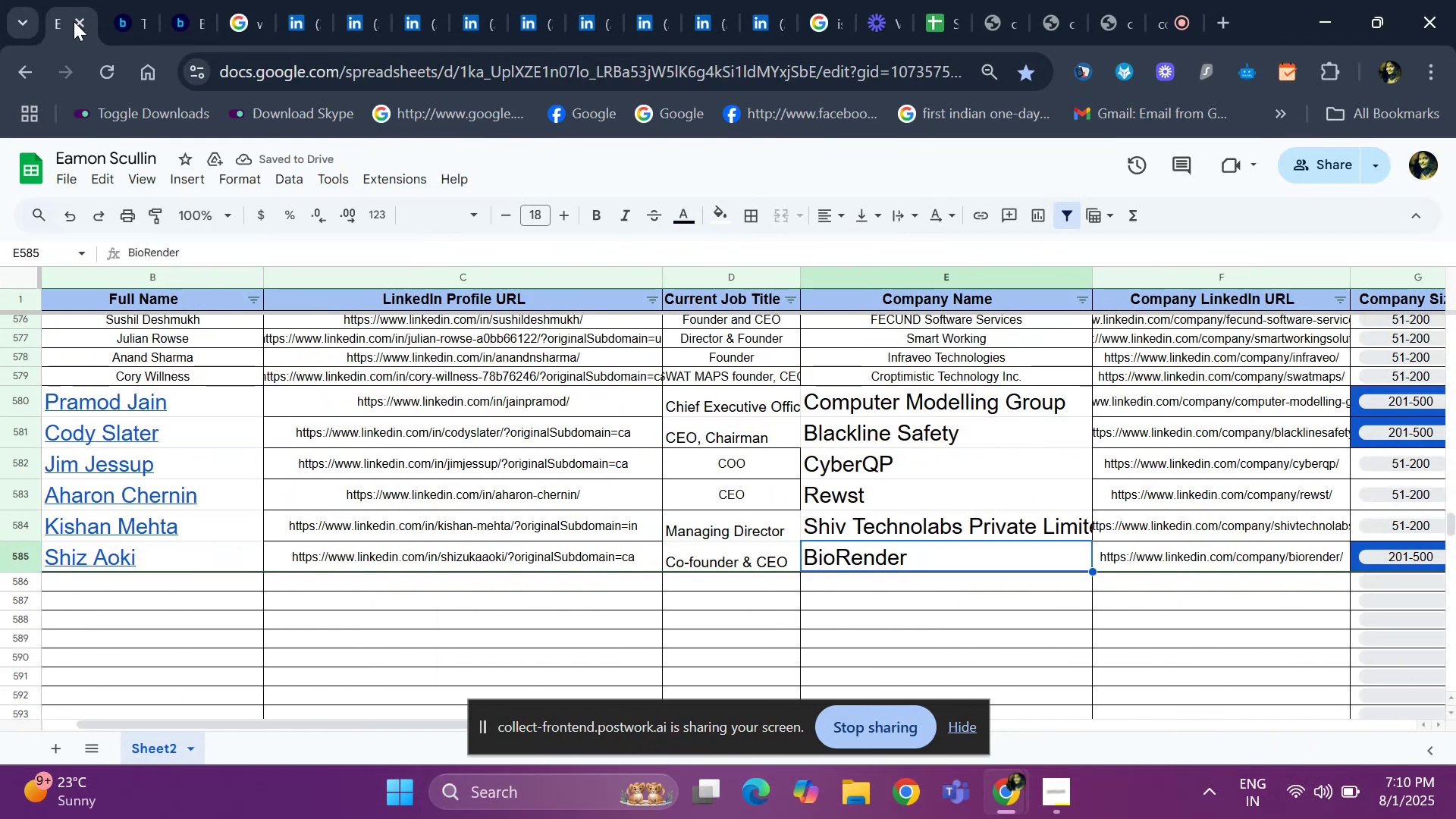 
key(Control+C)
 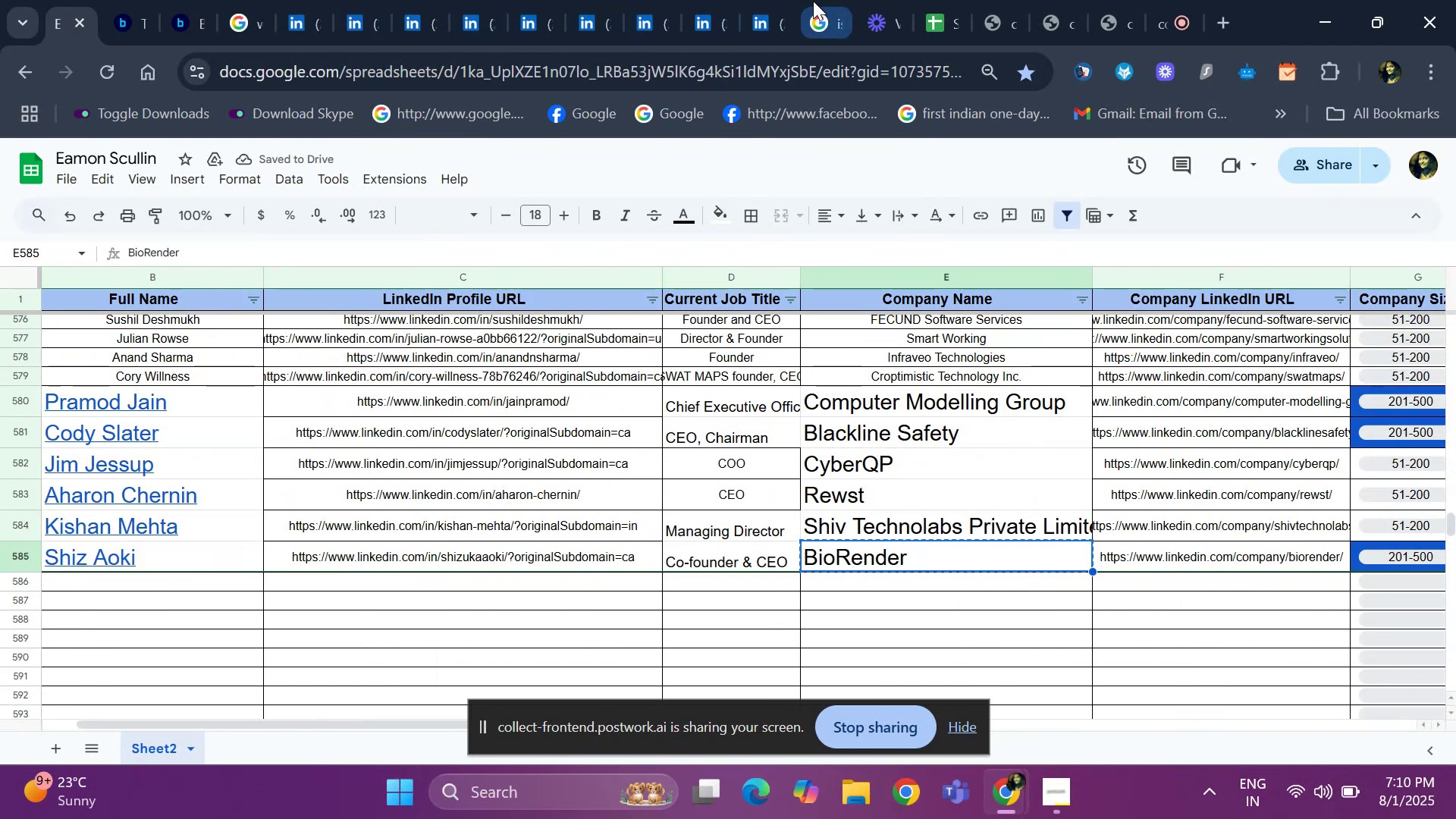 
left_click([813, 1])
 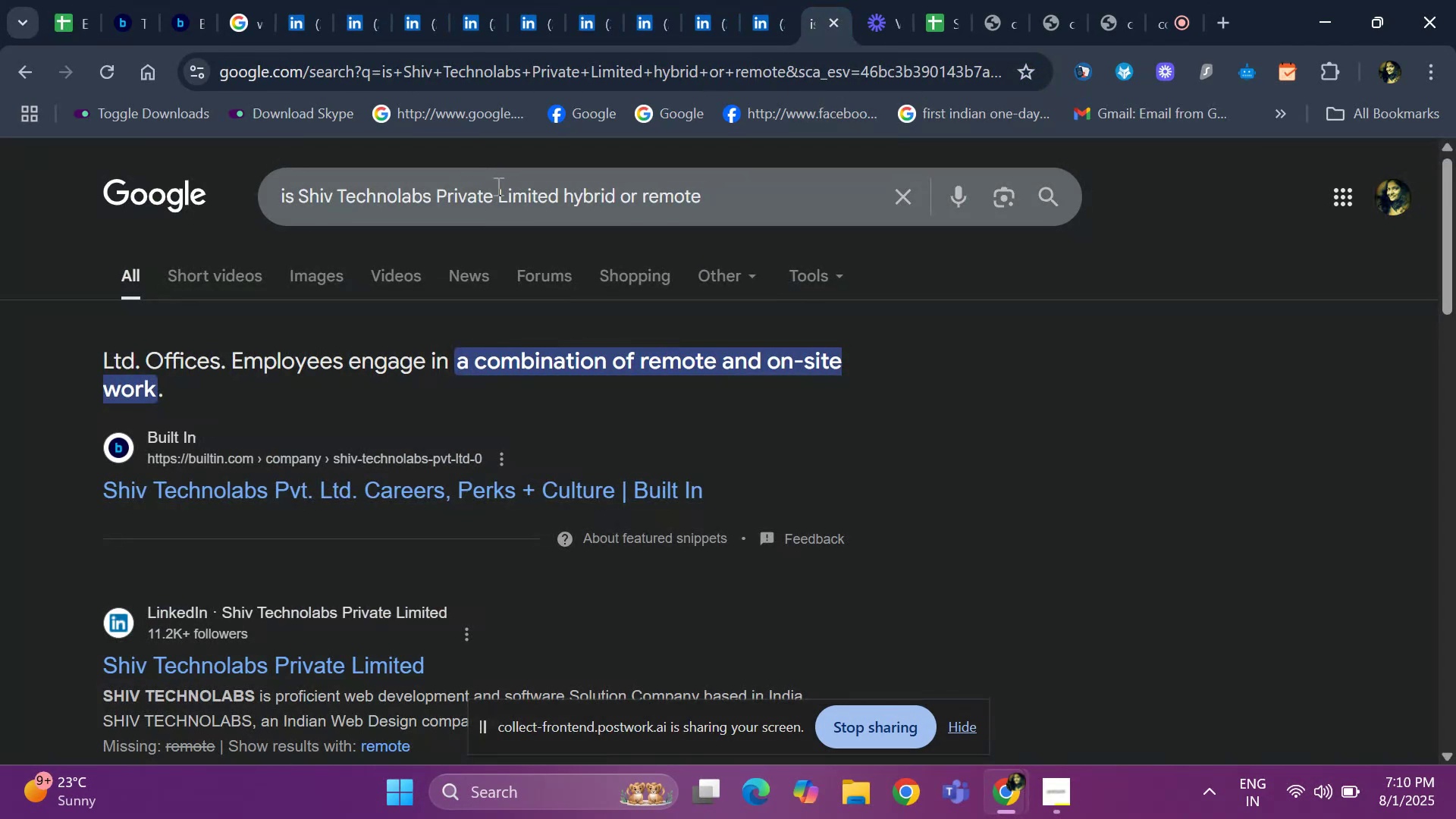 
left_click([497, 187])
 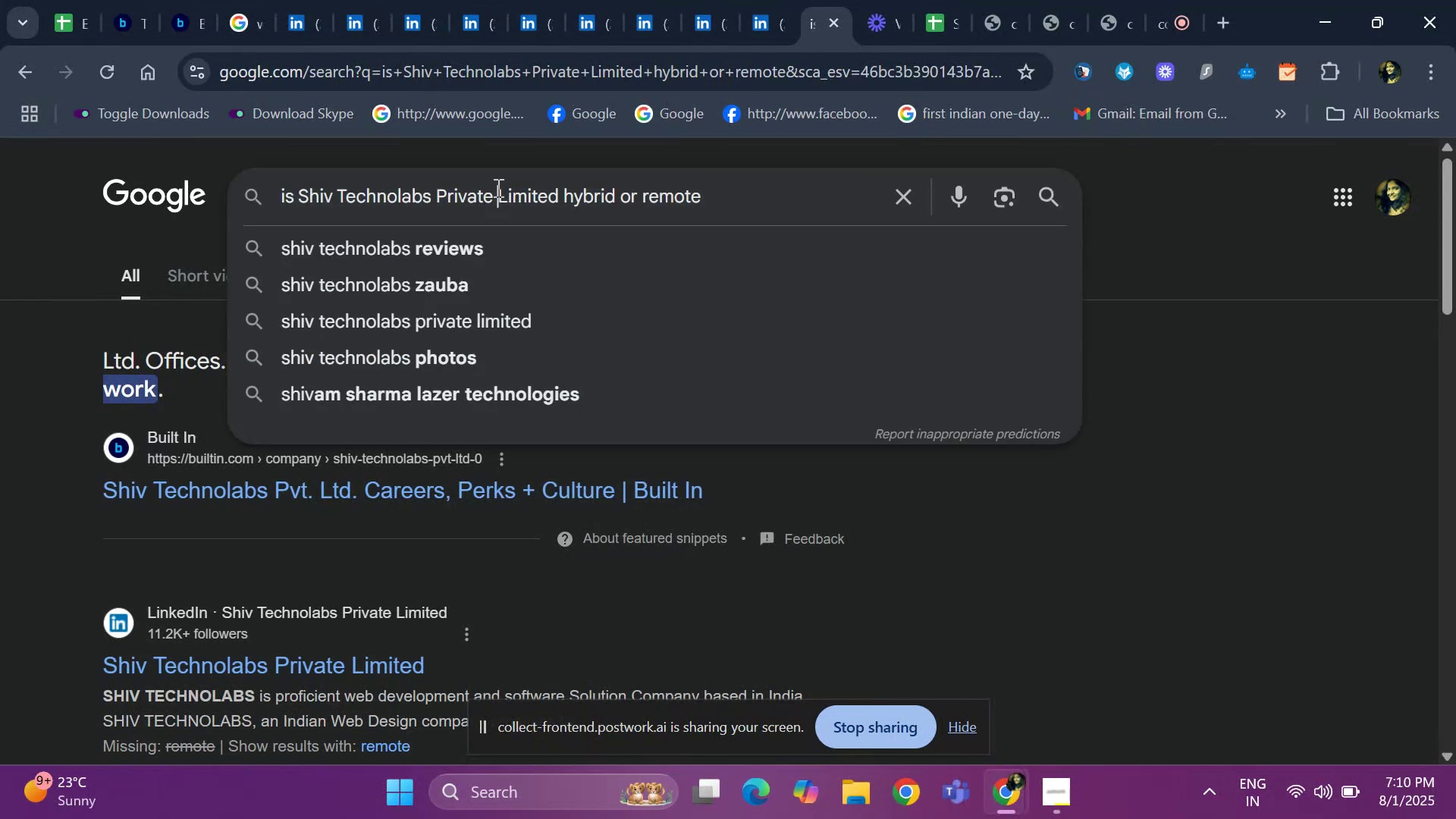 
key(ArrowRight)
 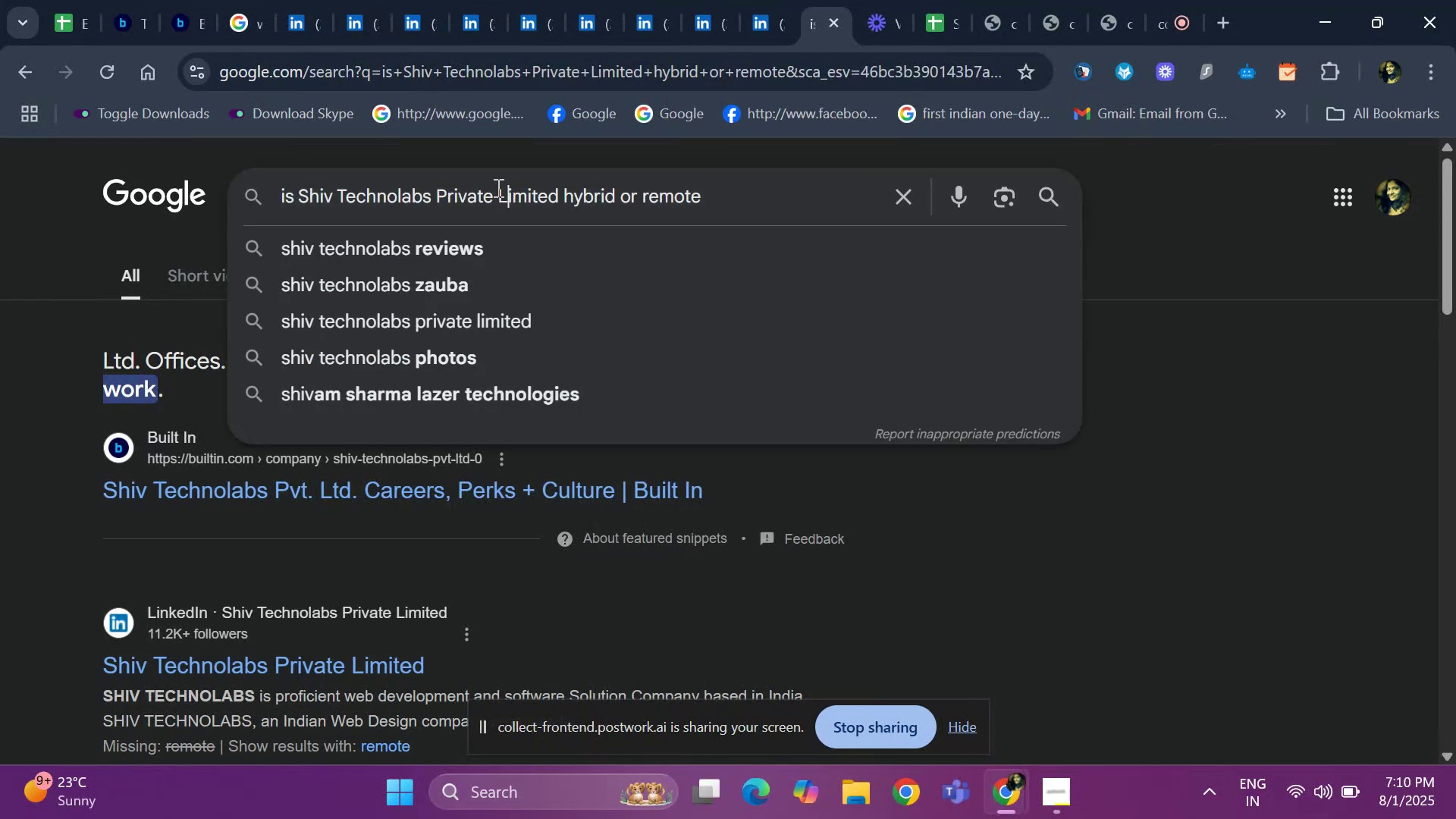 
key(ArrowRight)
 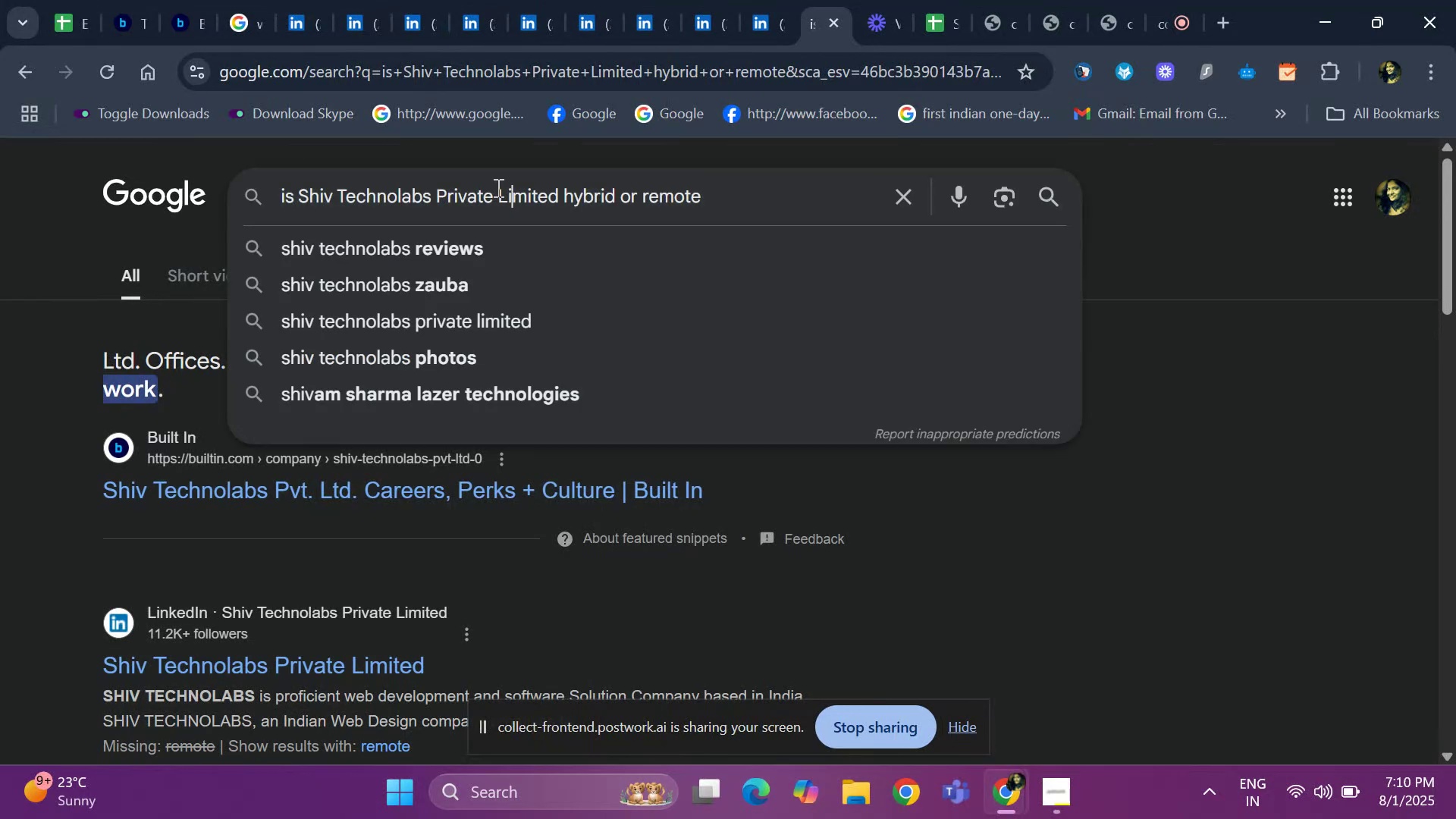 
key(ArrowRight)
 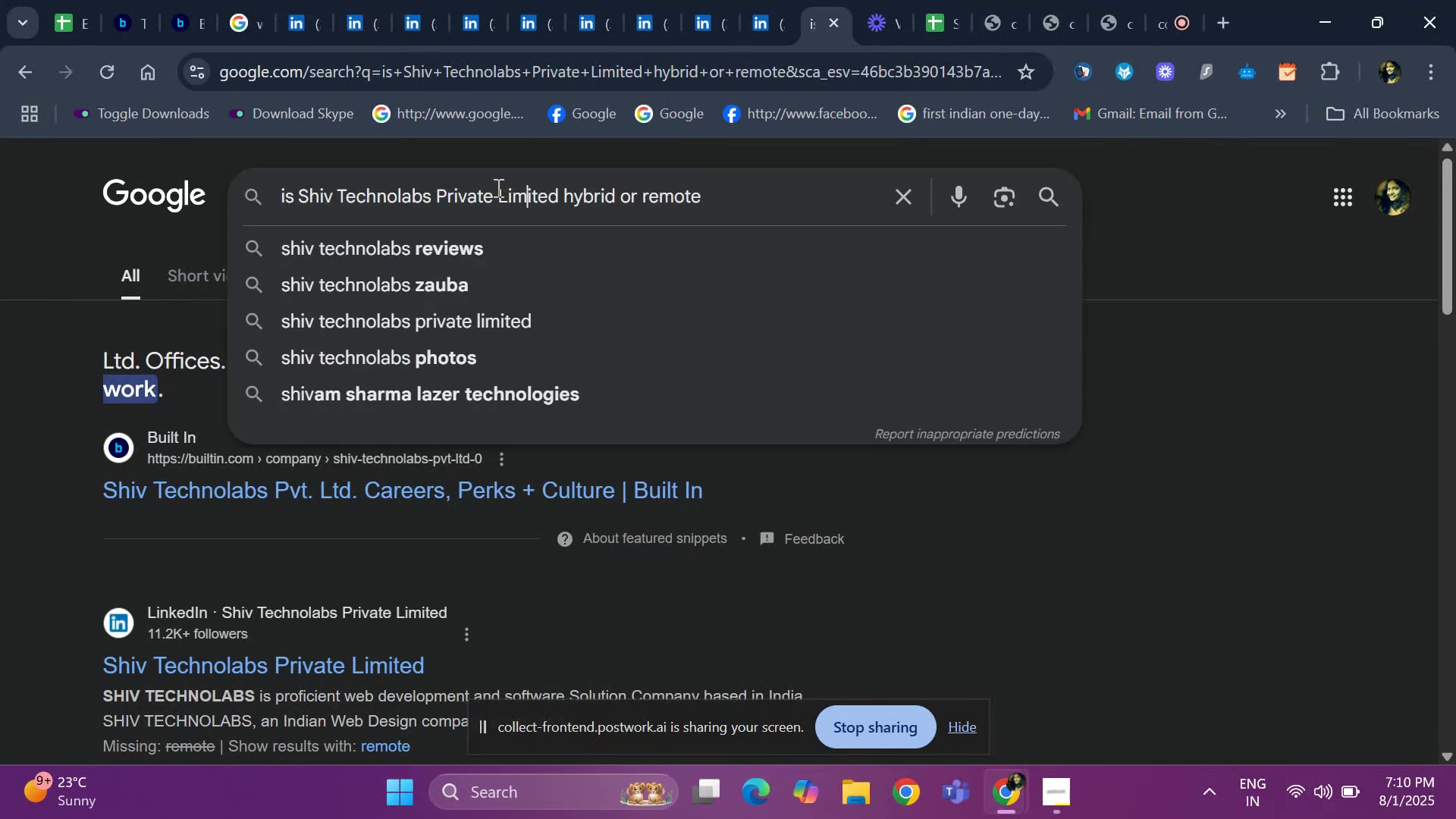 
key(ArrowRight)
 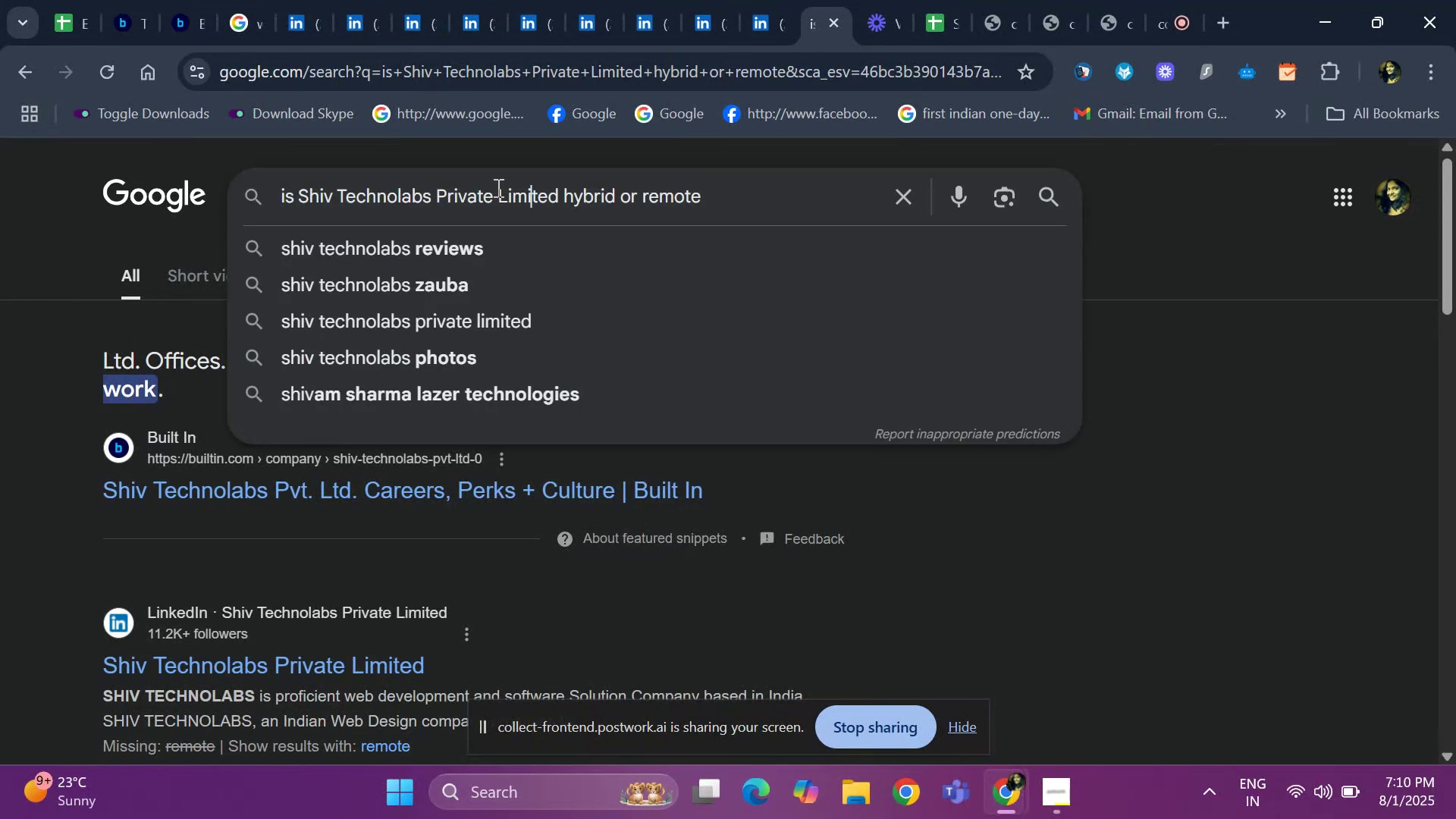 
key(ArrowRight)
 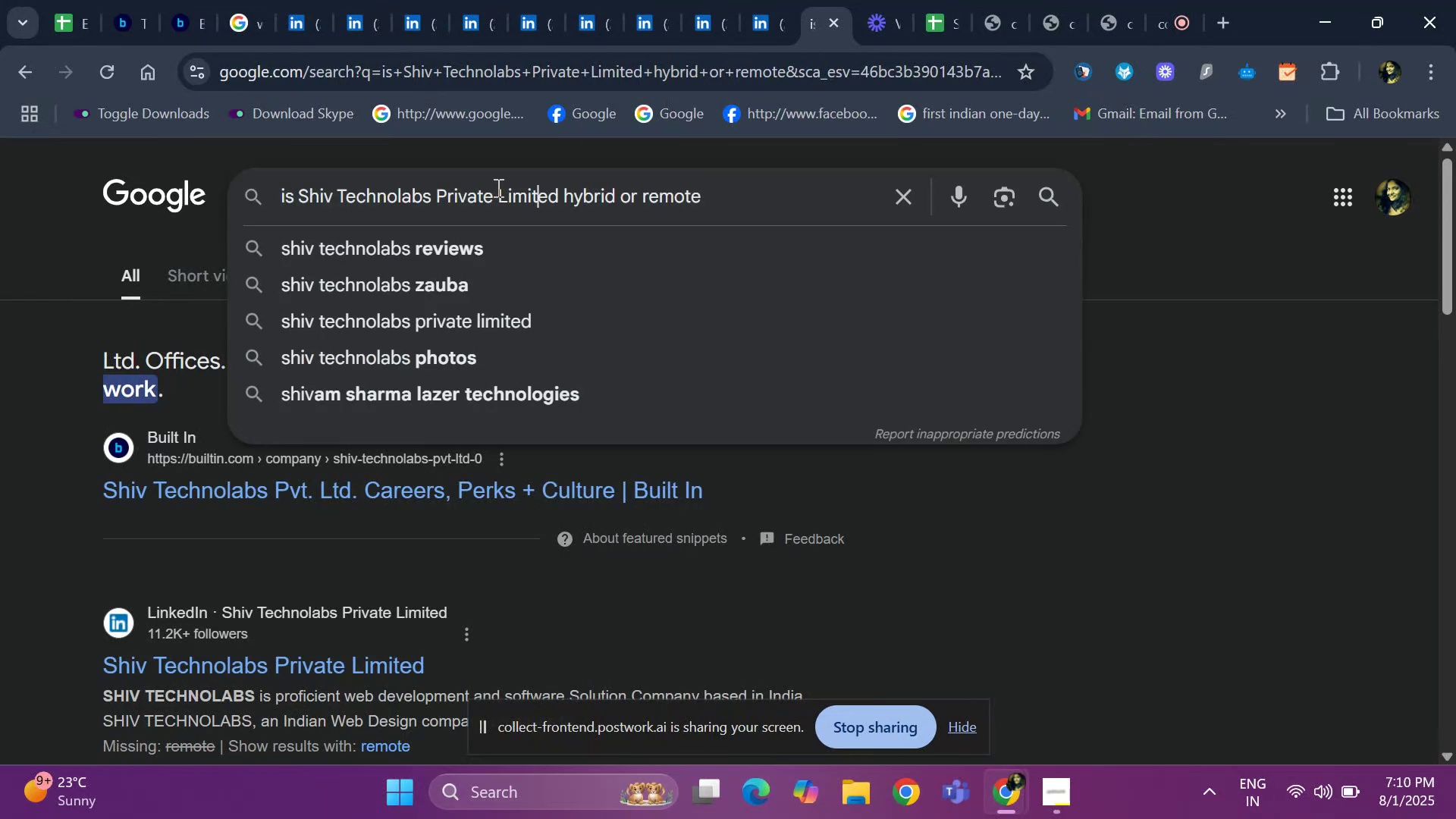 
key(ArrowRight)
 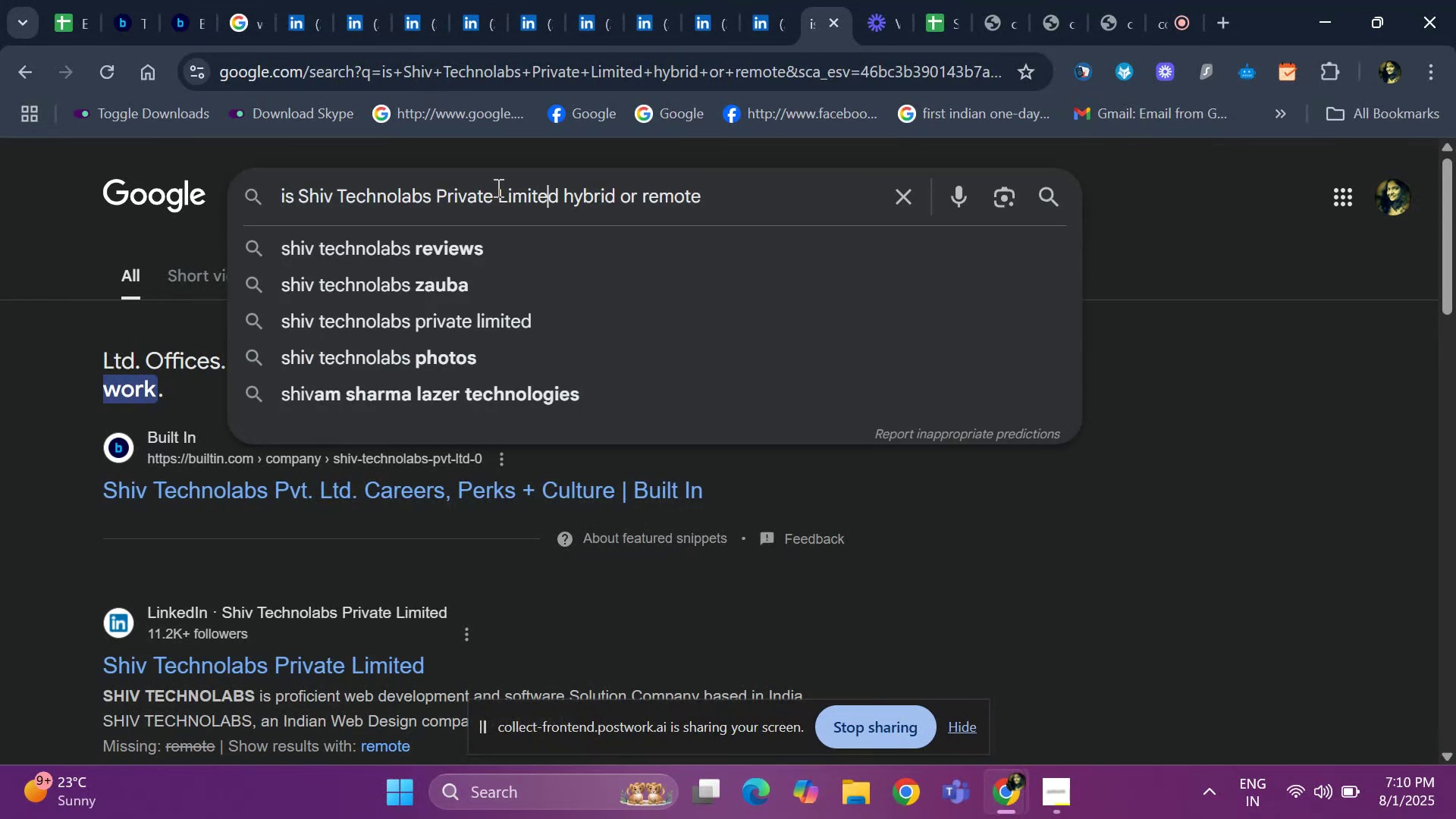 
key(ArrowRight)
 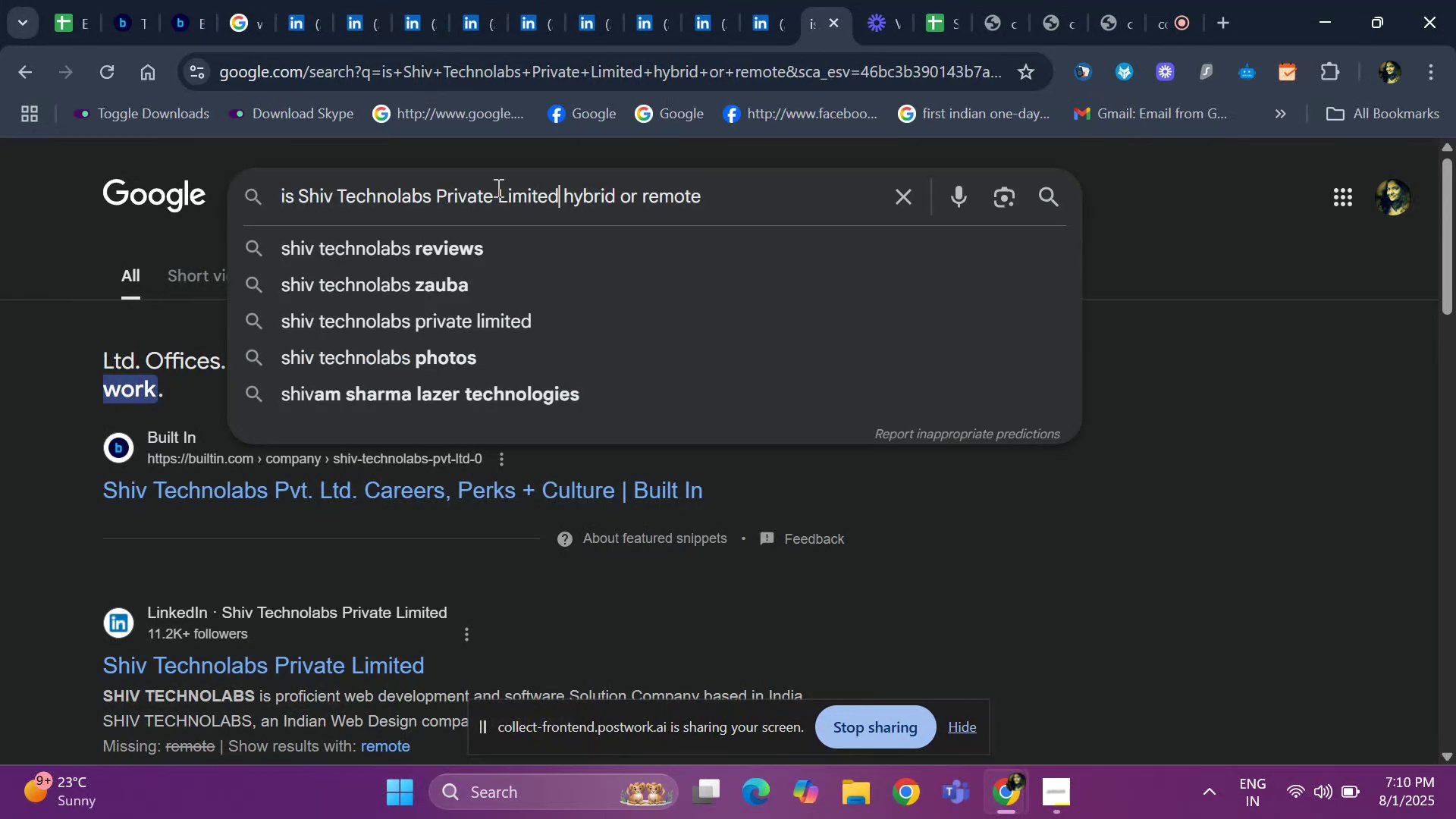 
key(ArrowRight)
 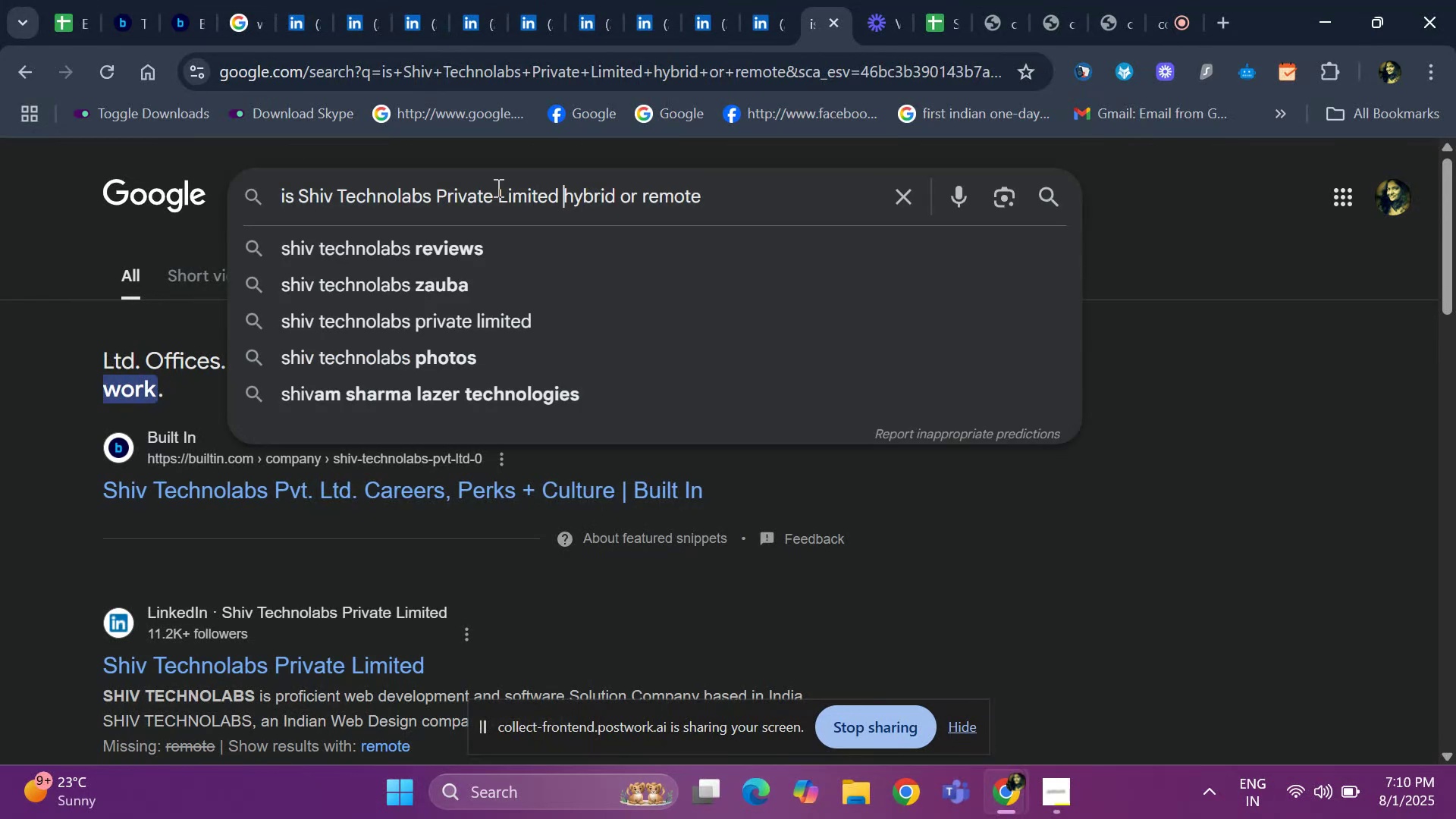 
key(ArrowLeft)
 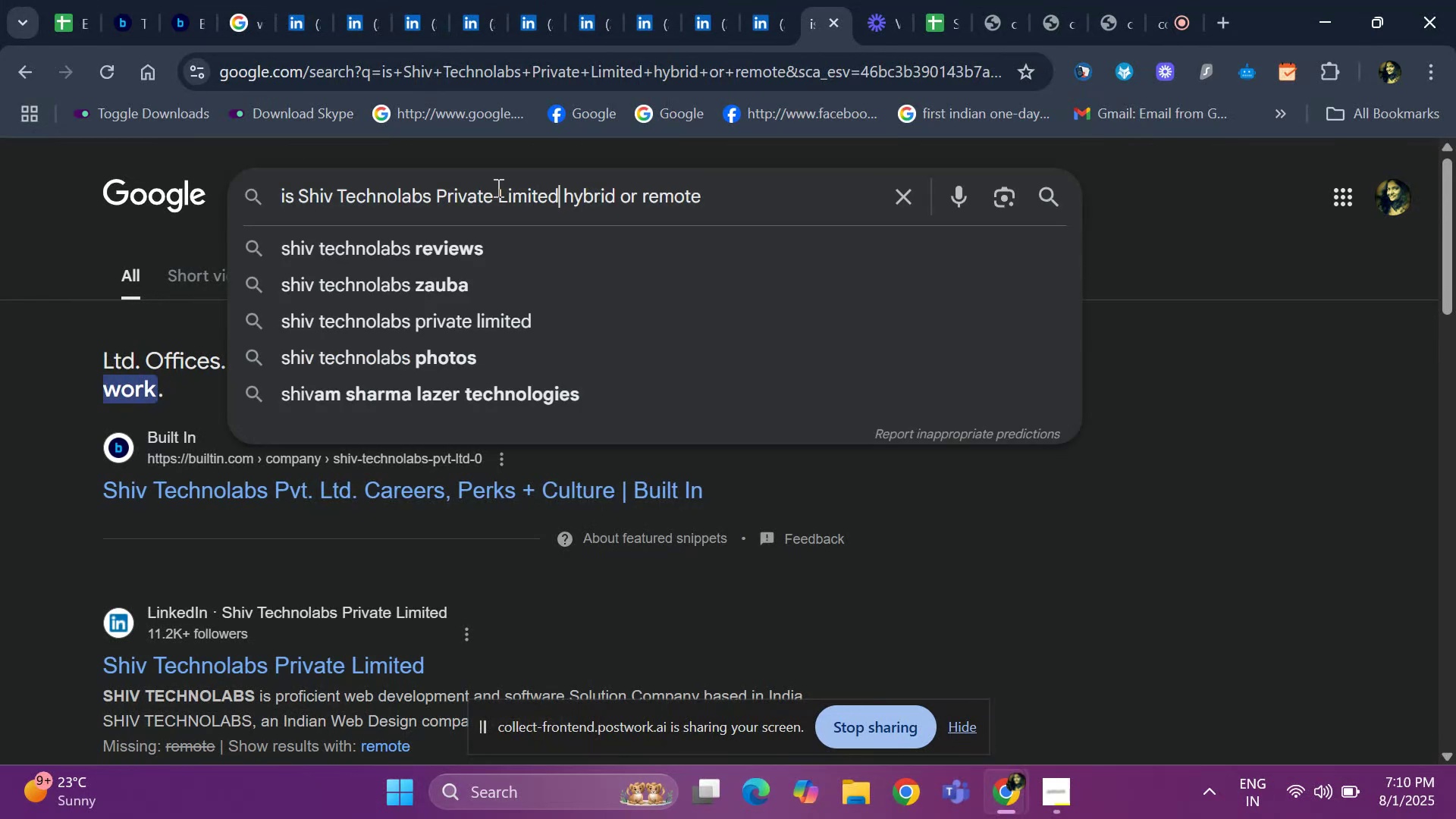 
hold_key(key=Backspace, duration=1.29)
 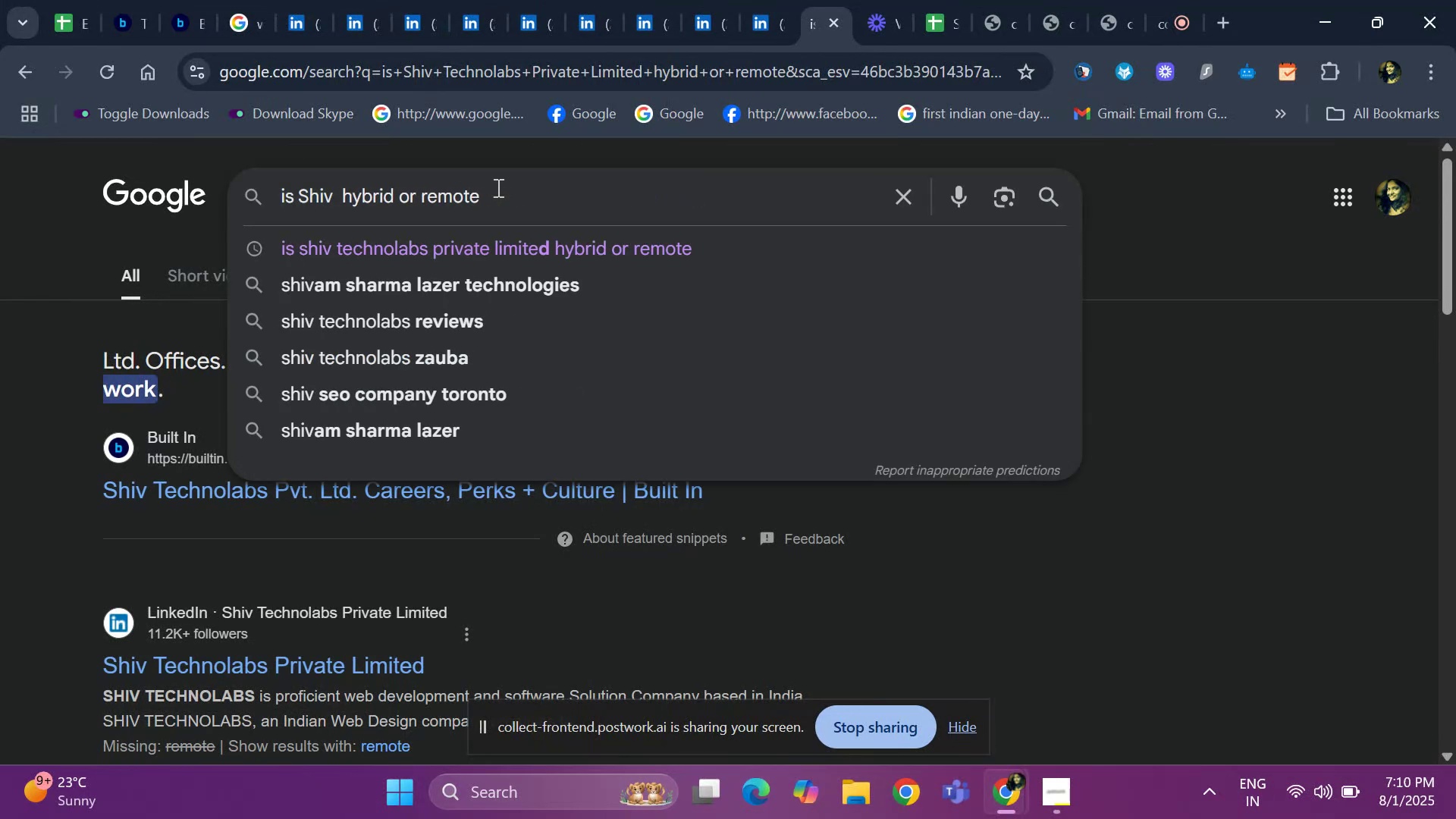 
key(Backspace)
 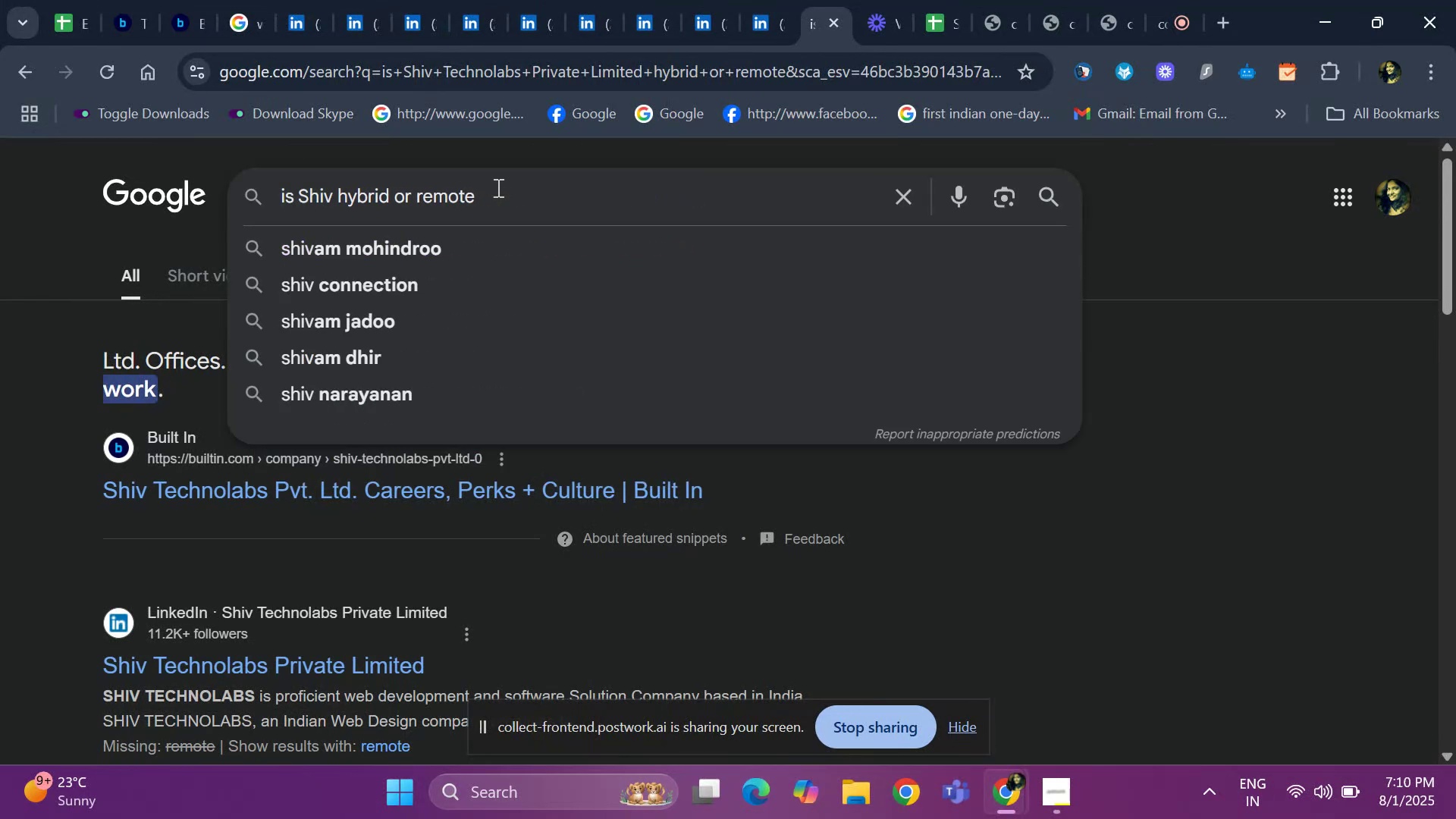 
key(Backspace)
 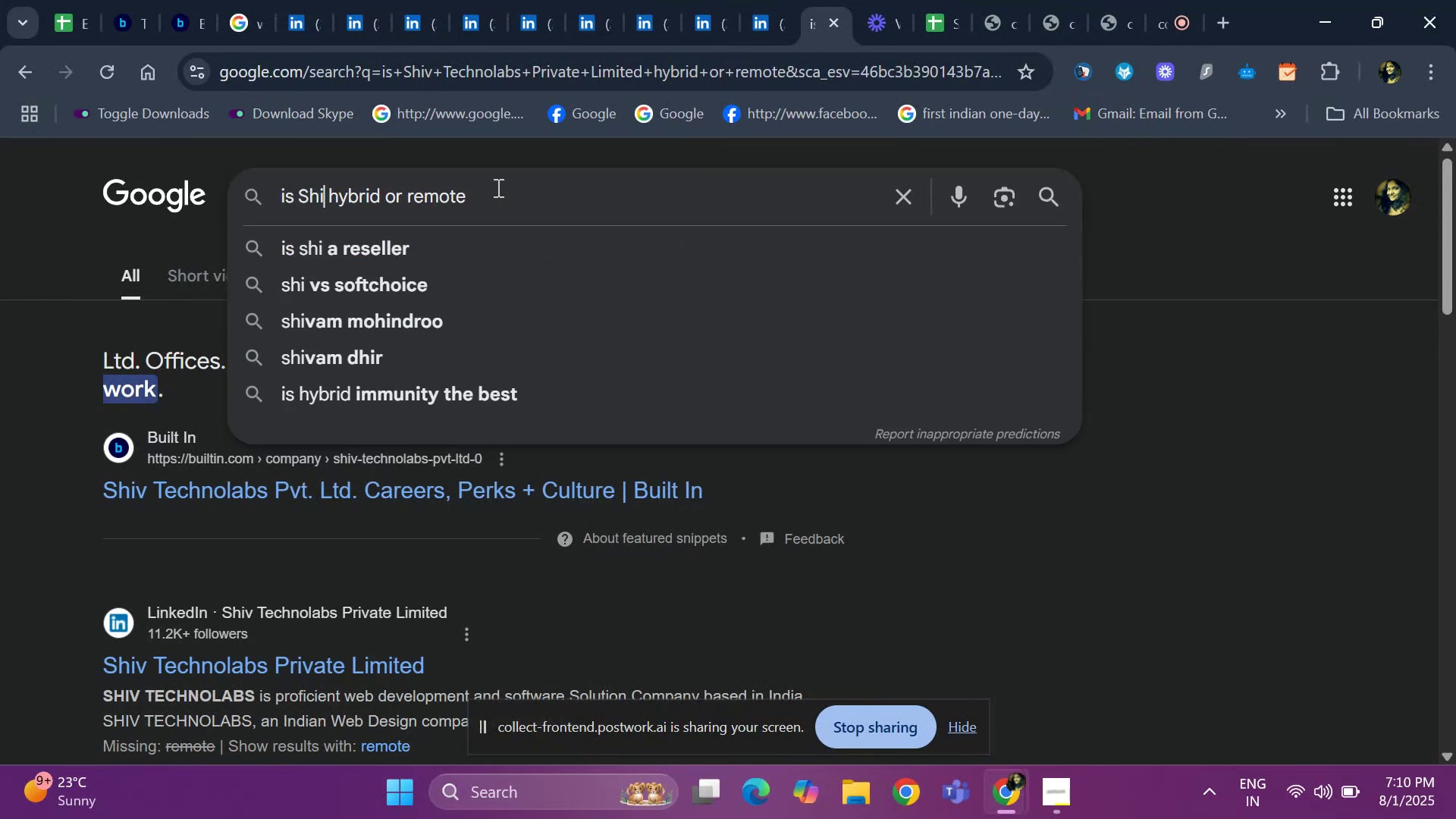 
key(Backspace)
 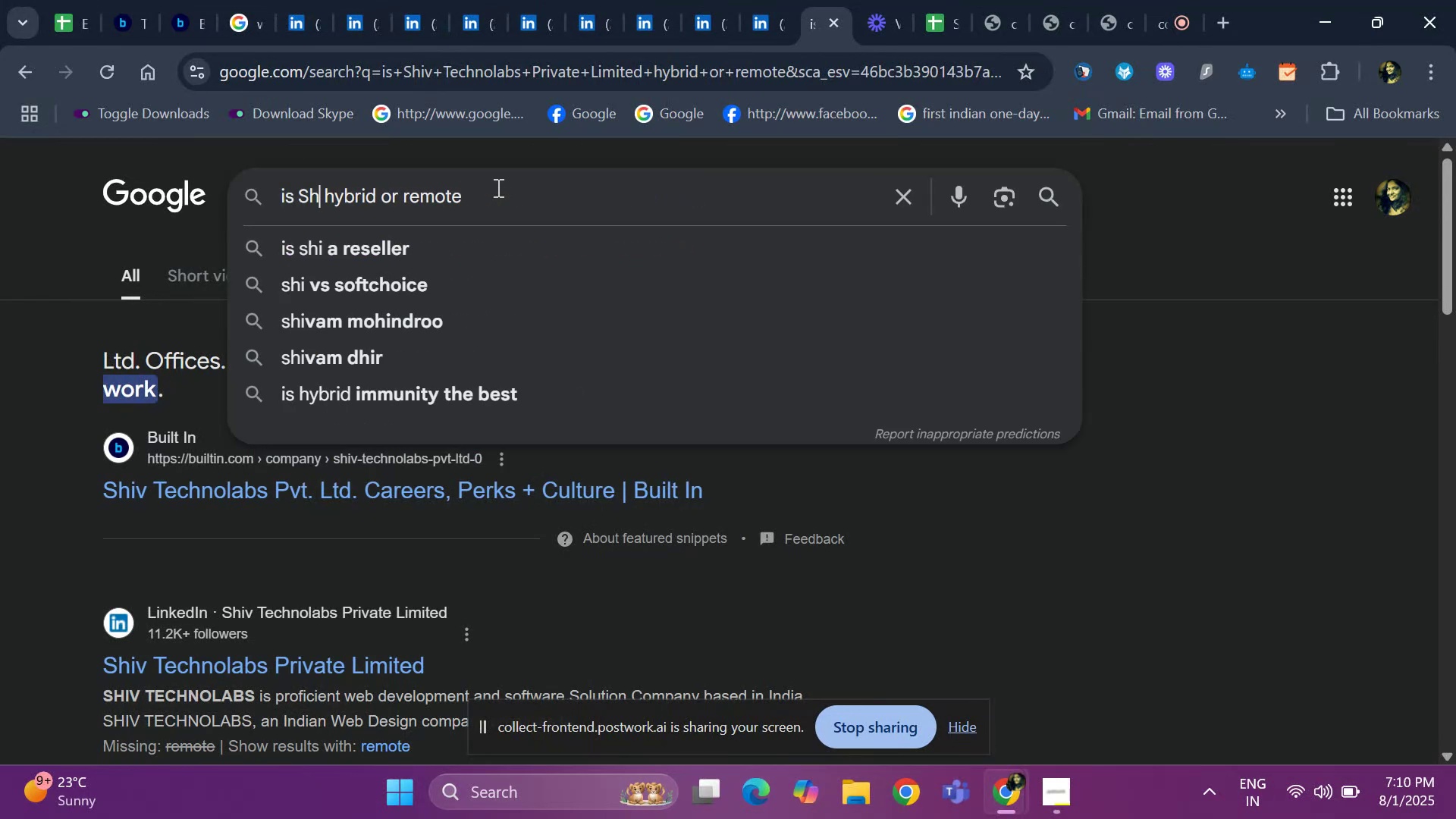 
key(Backspace)
 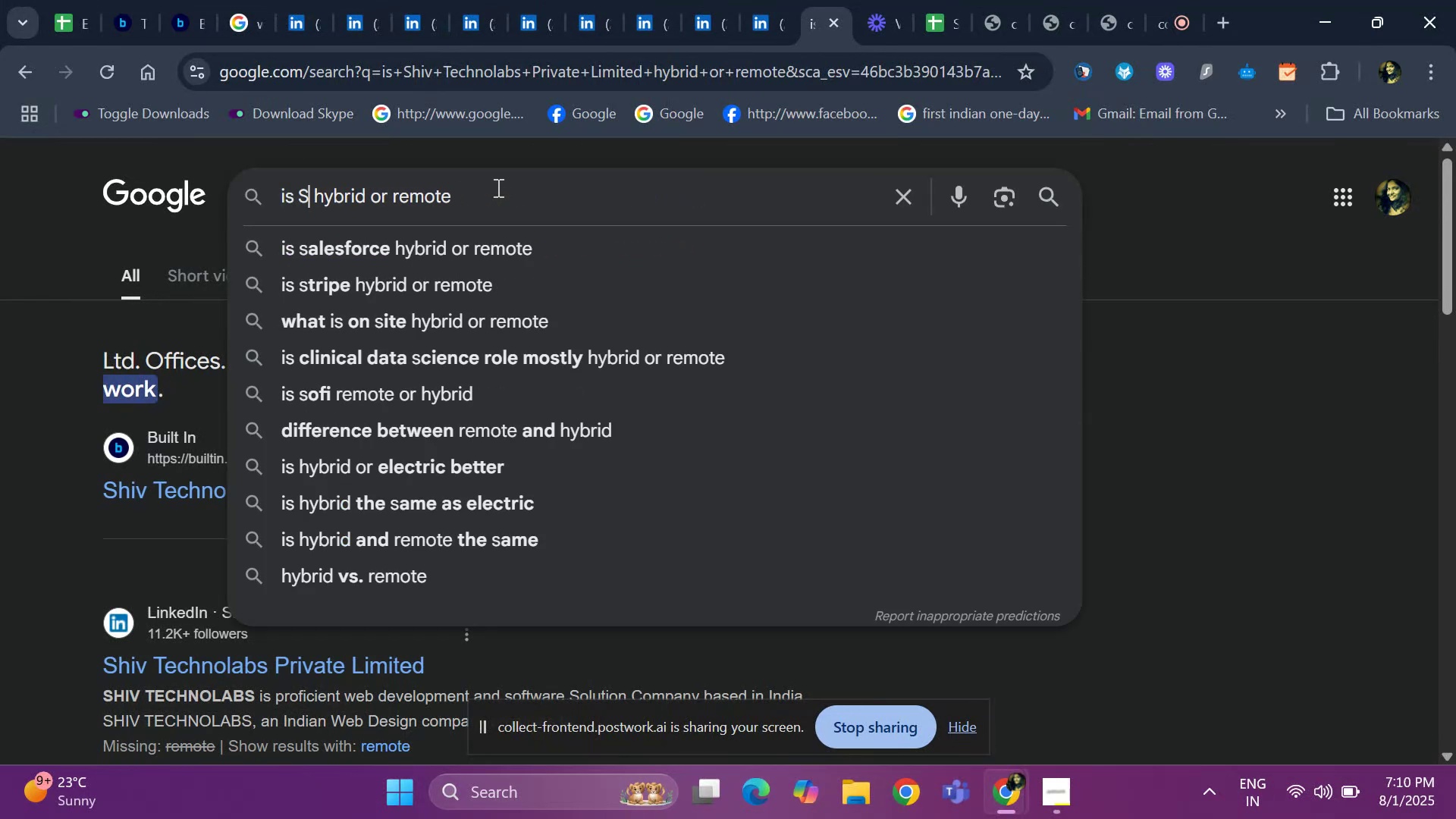 
key(Backspace)
 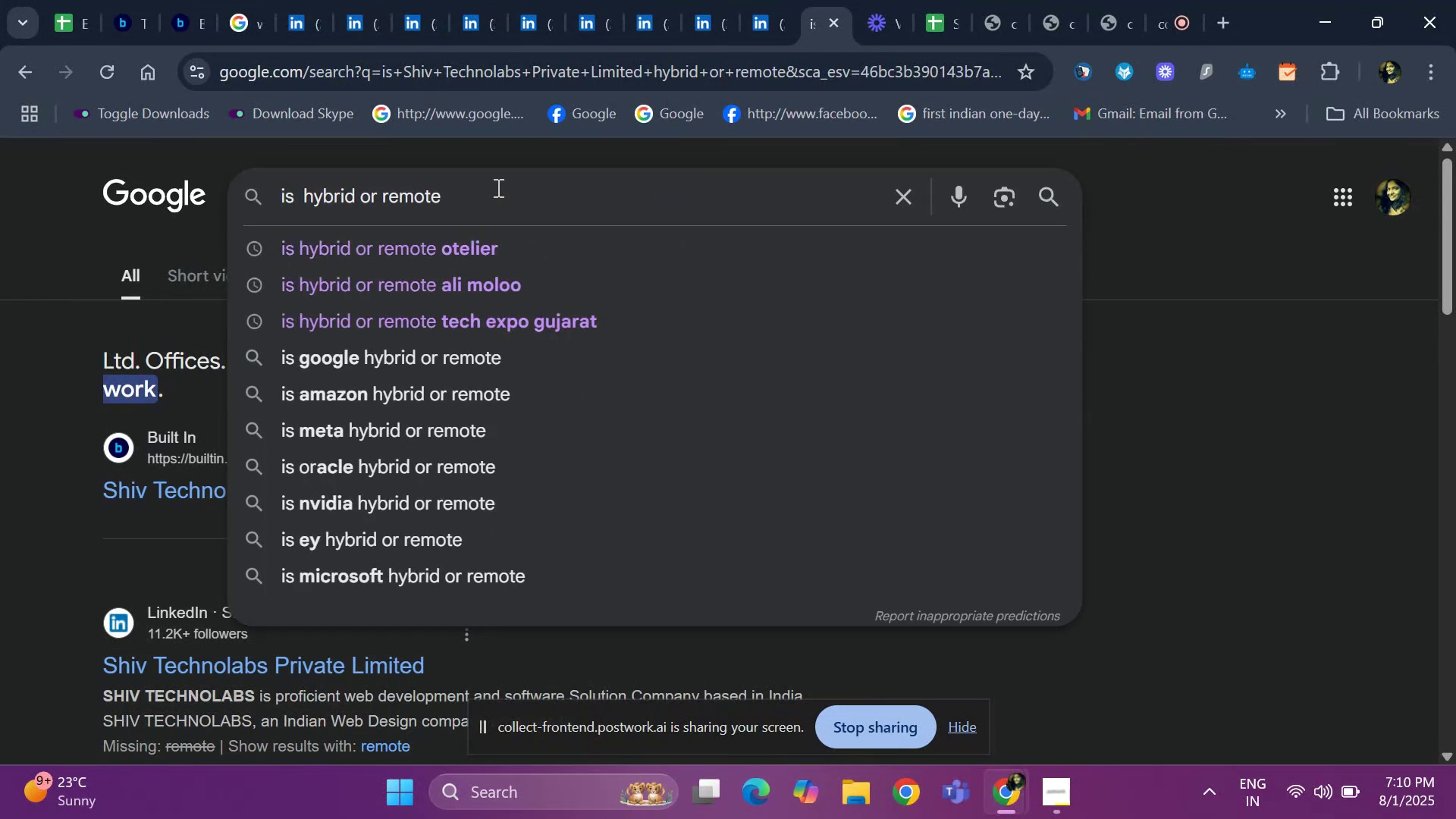 
key(Control+V)
 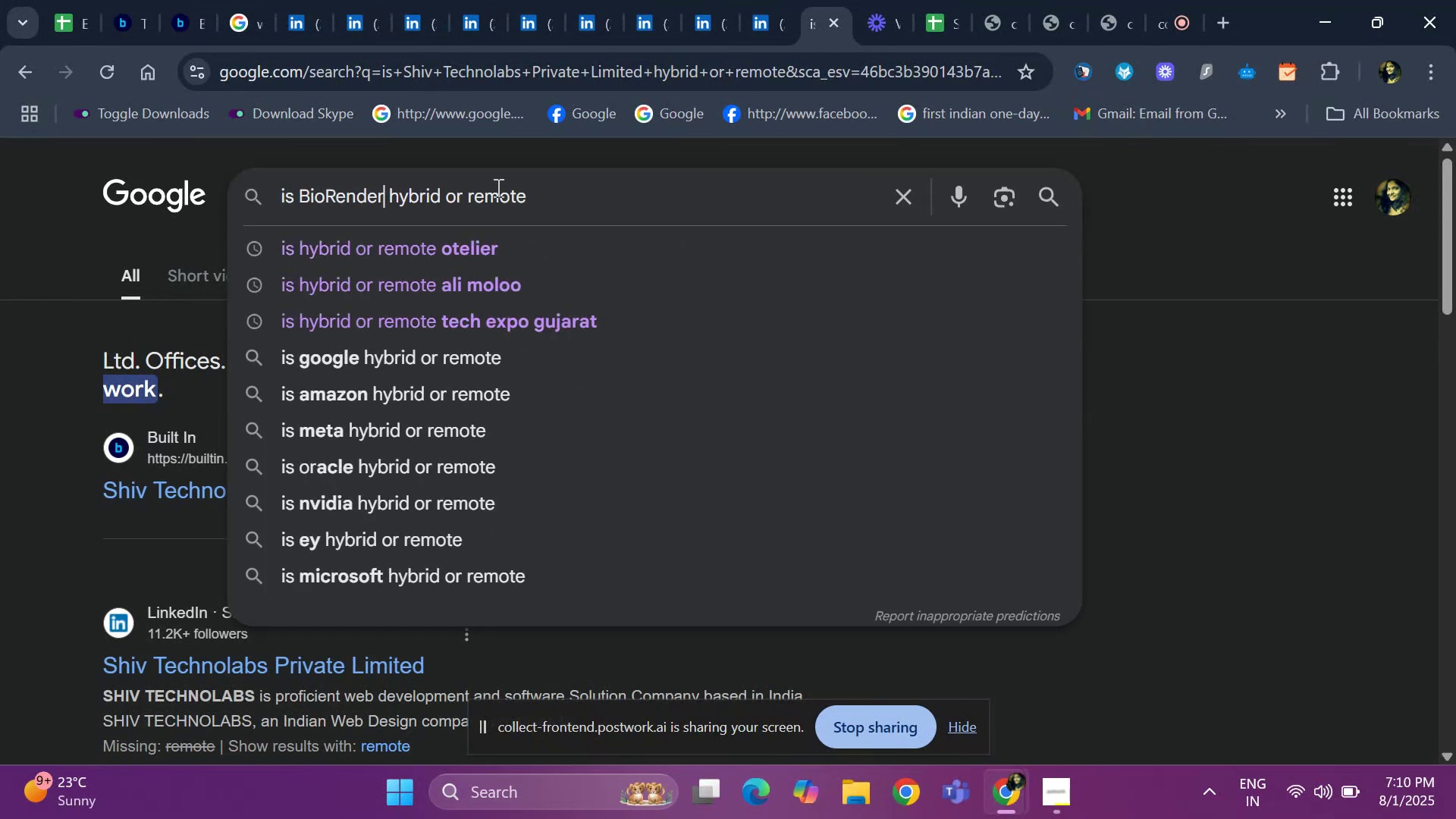 
key(Space)
 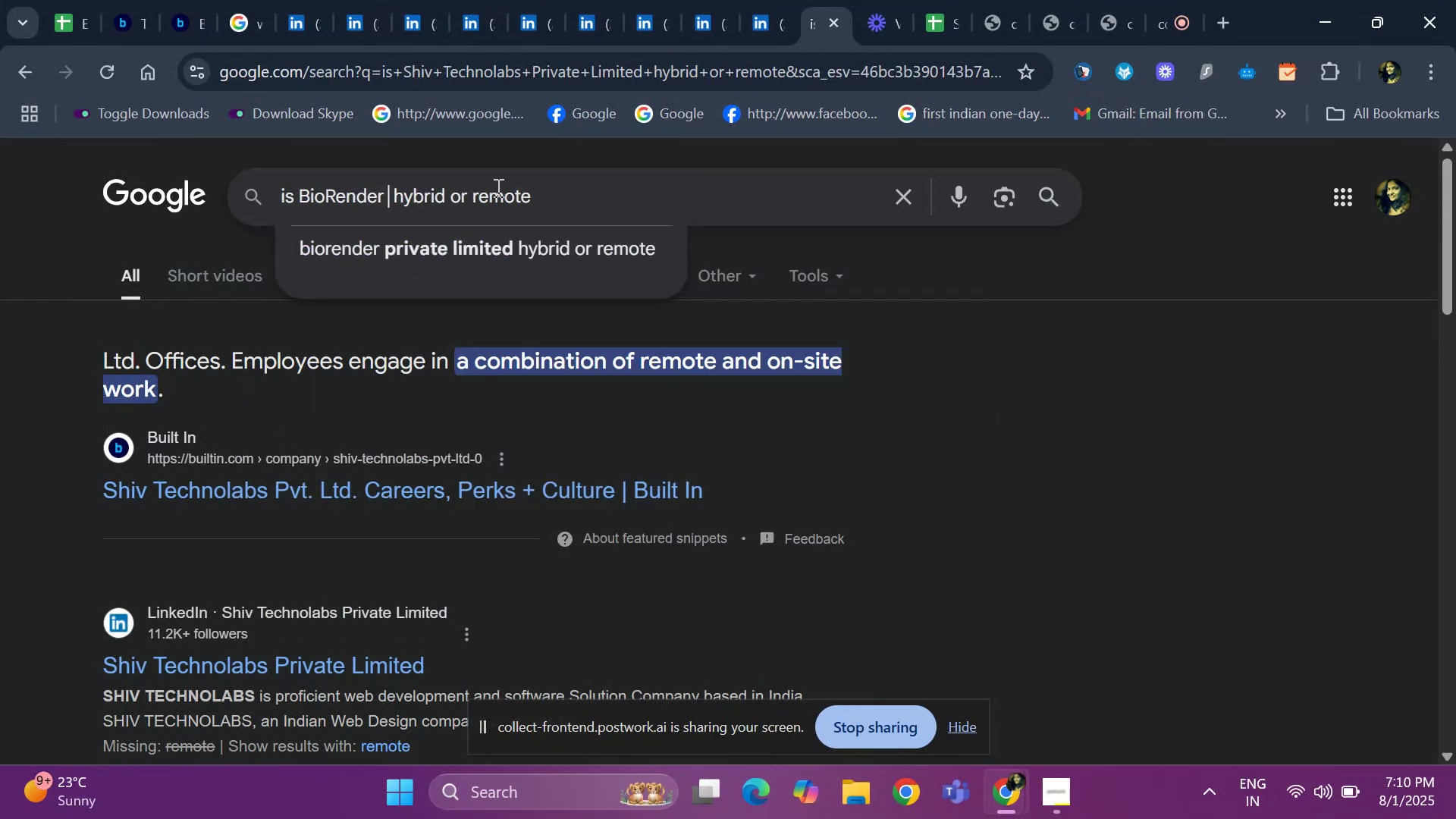 
key(Enter)
 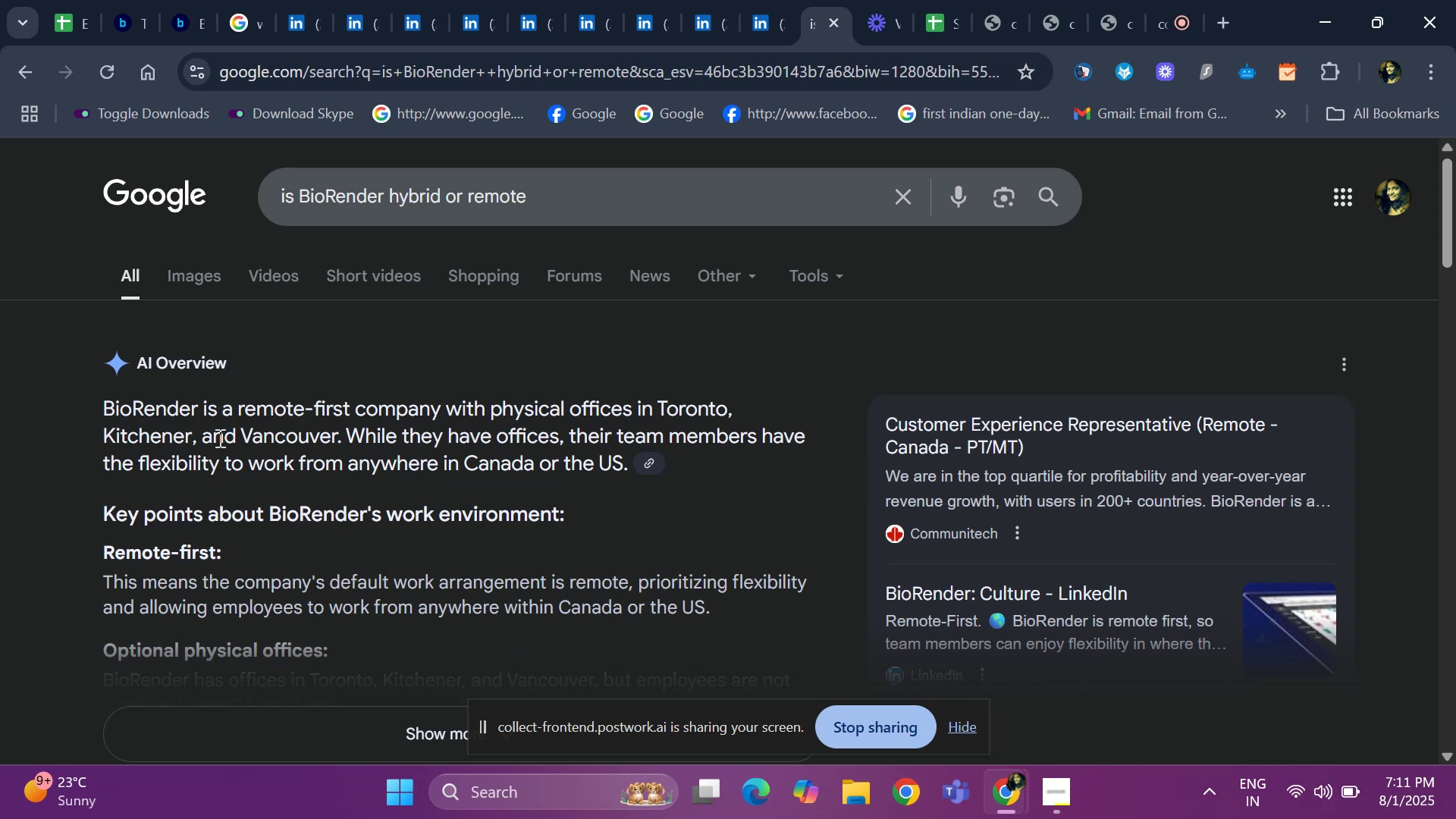 
wait(20.26)
 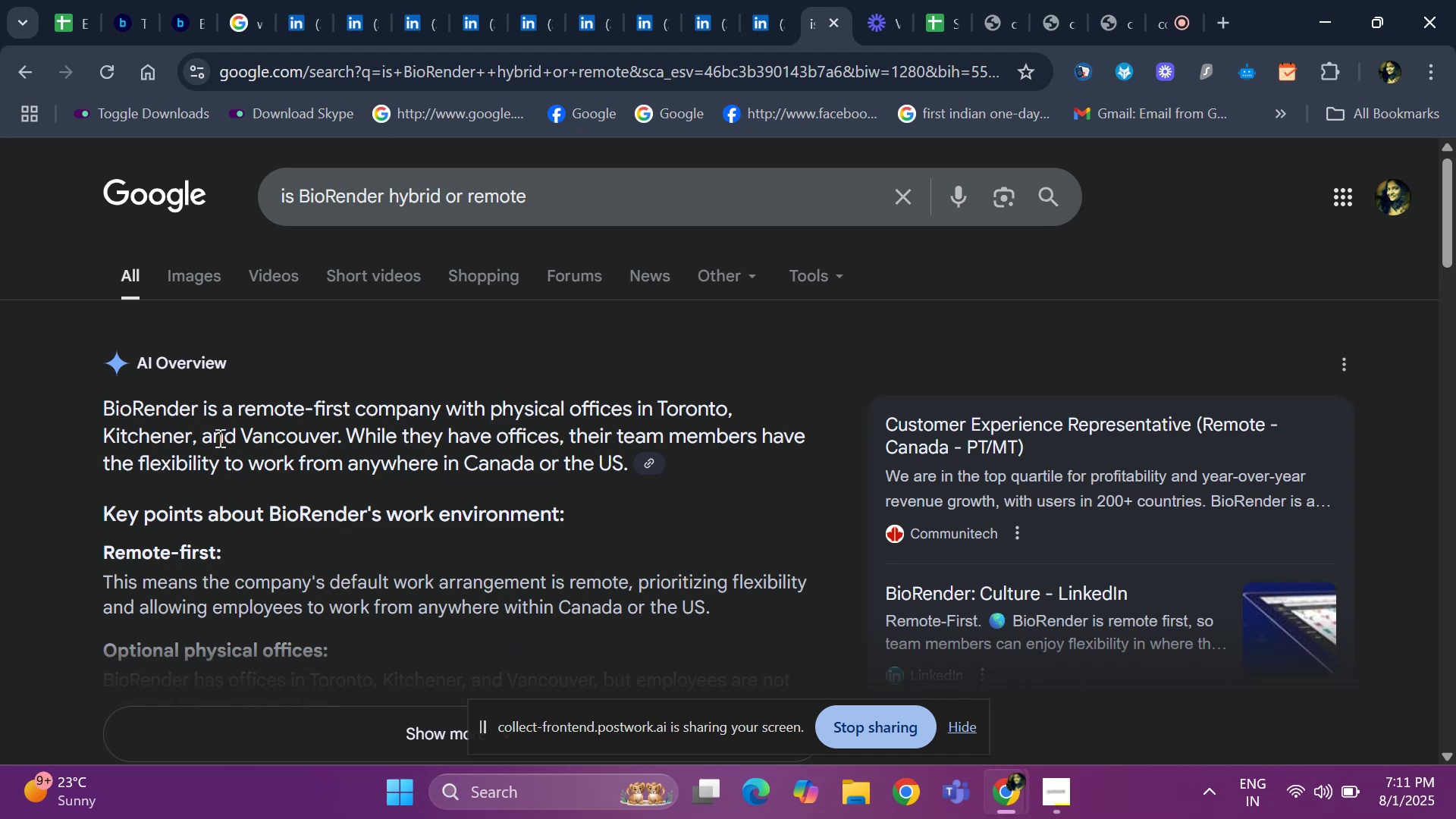 
left_click([58, 10])
 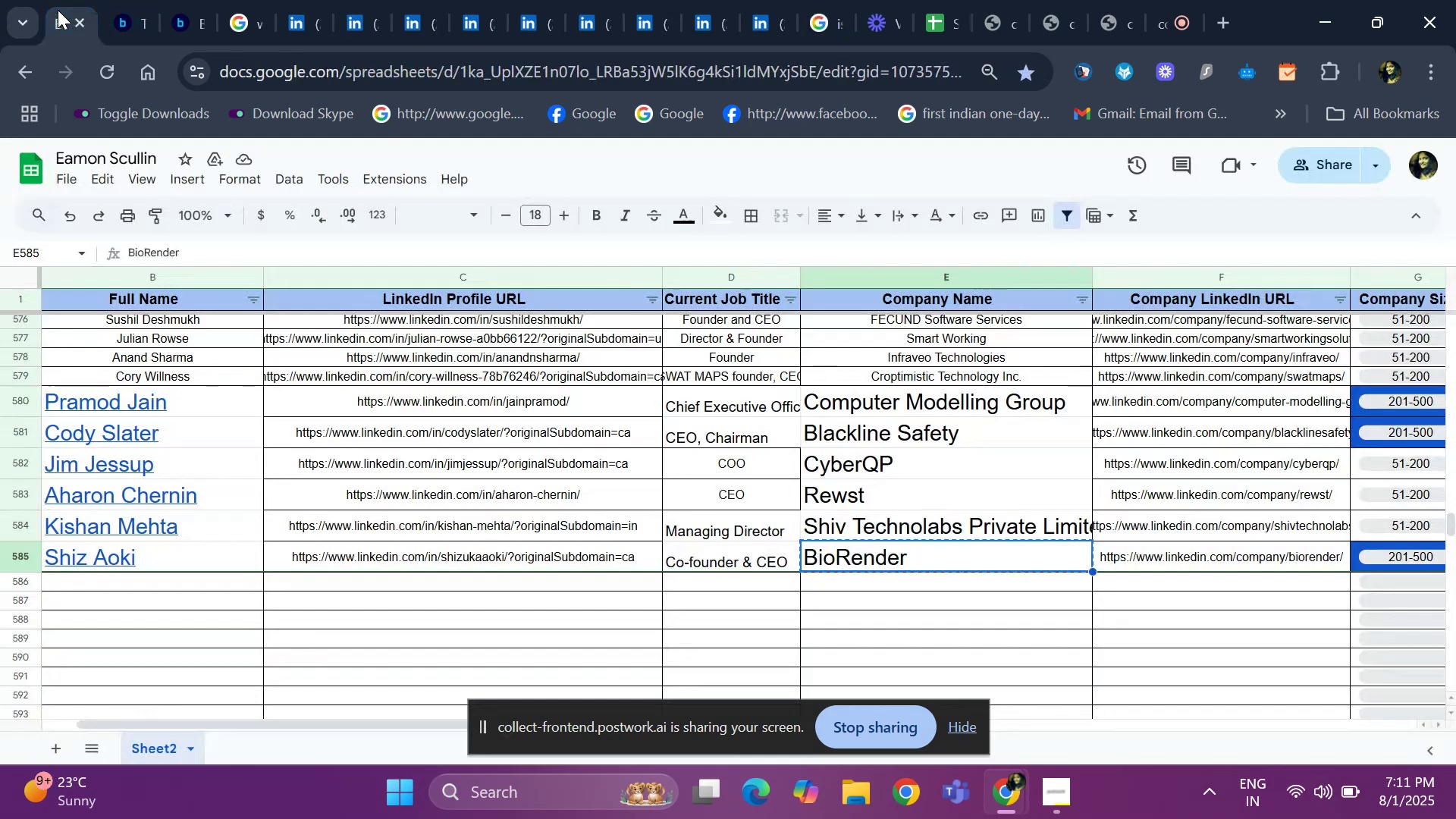 
key(ArrowRight)
 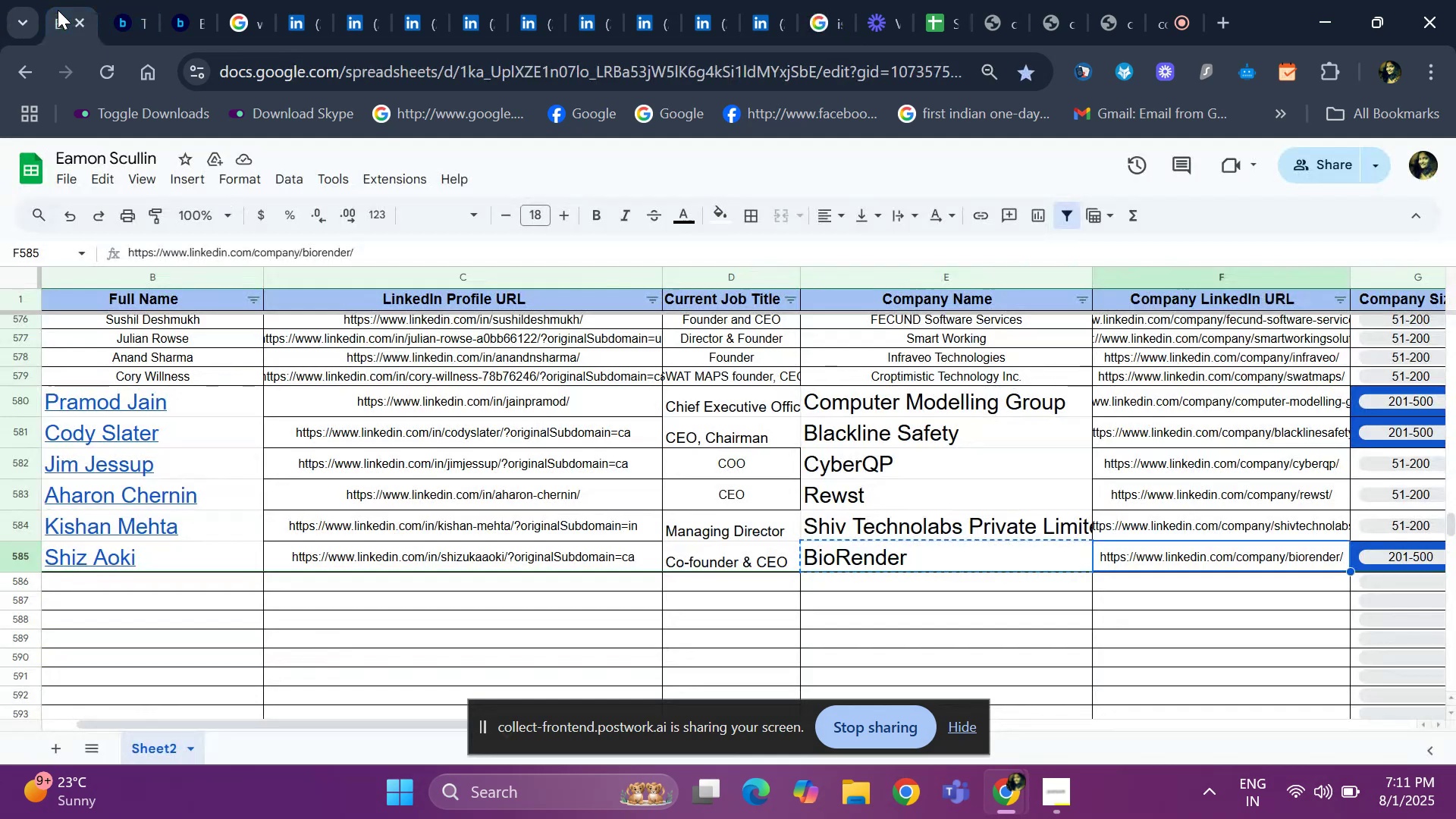 
key(ArrowRight)
 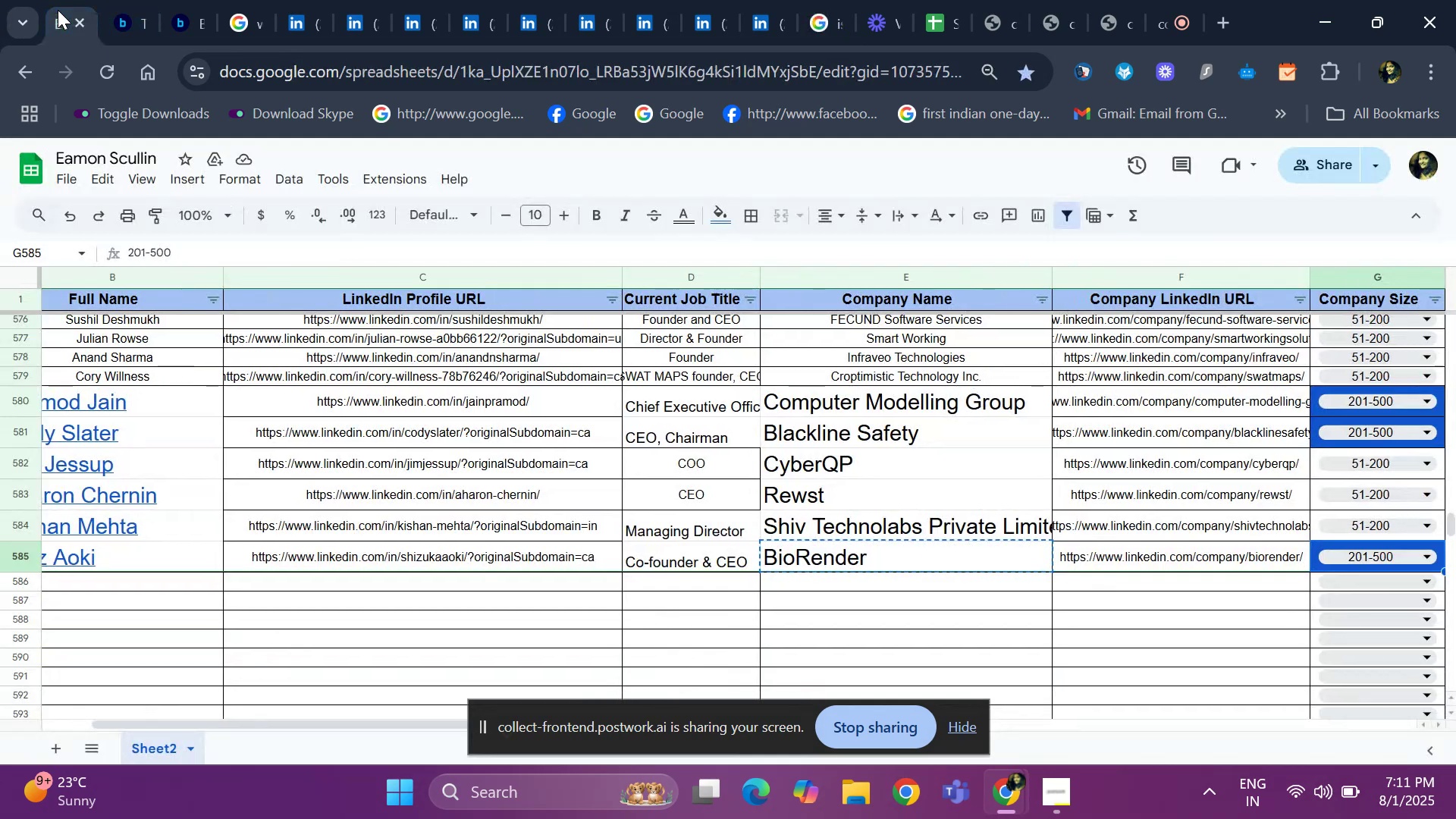 
key(ArrowRight)
 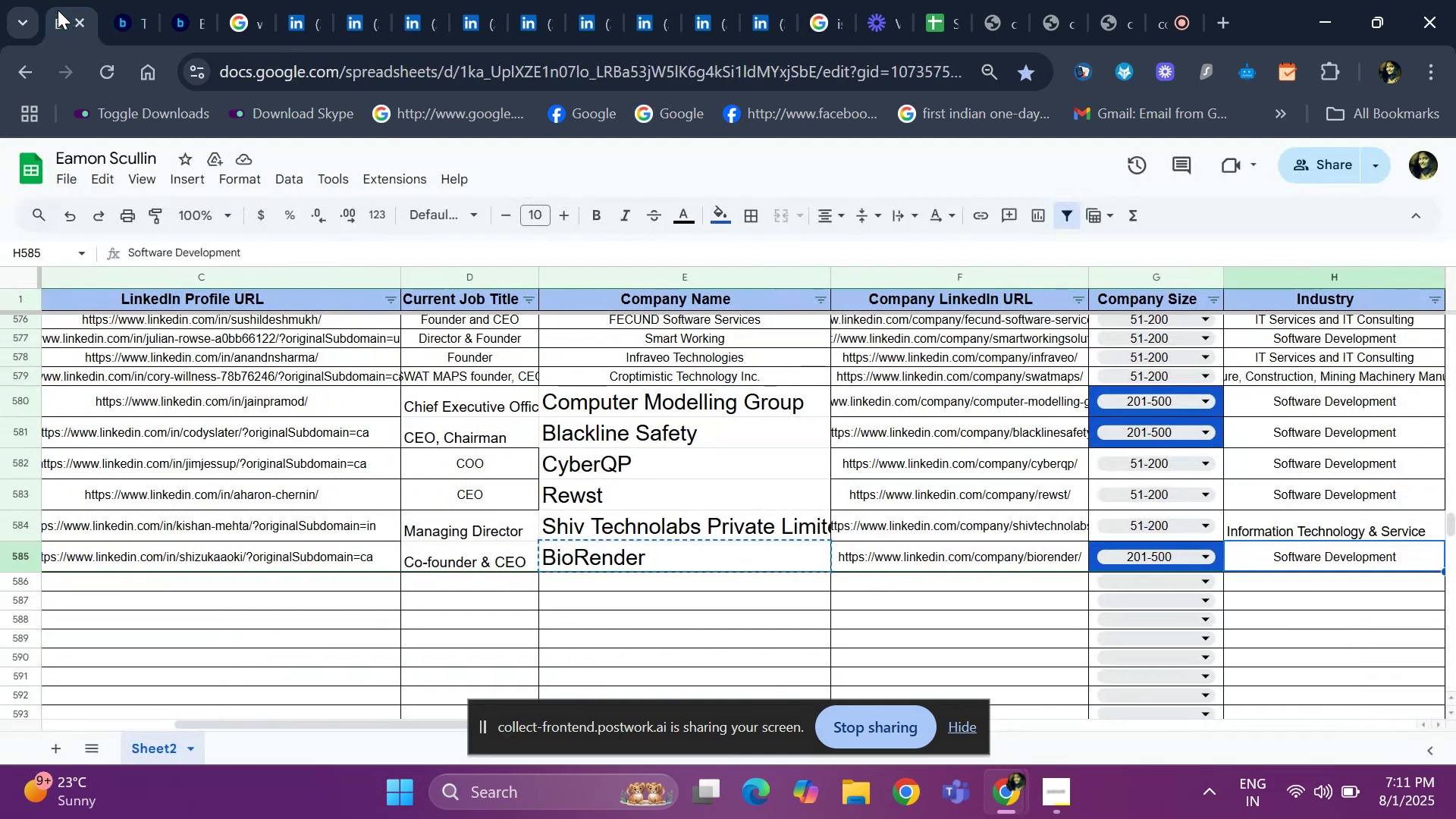 
key(ArrowRight)
 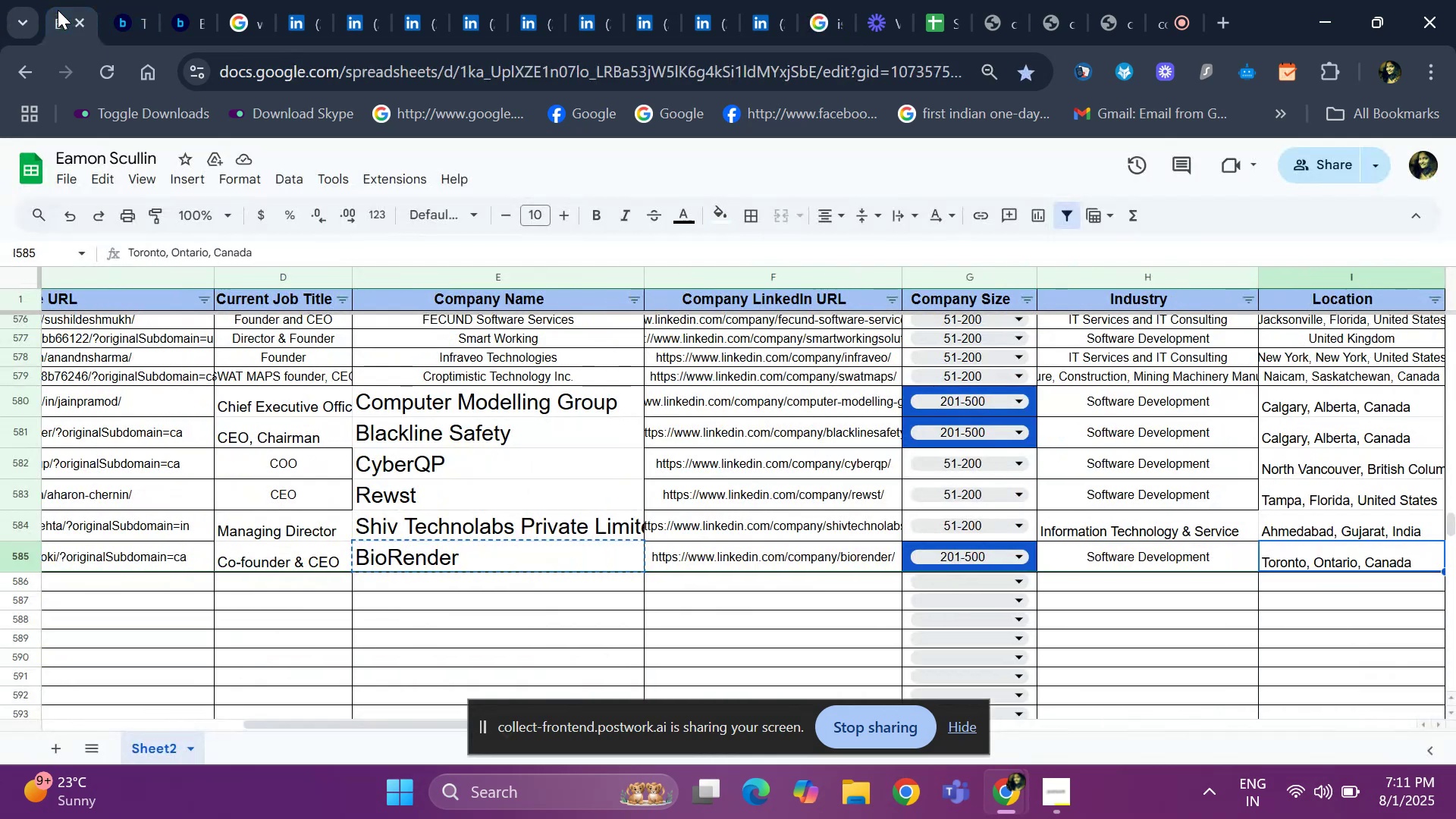 
key(ArrowRight)
 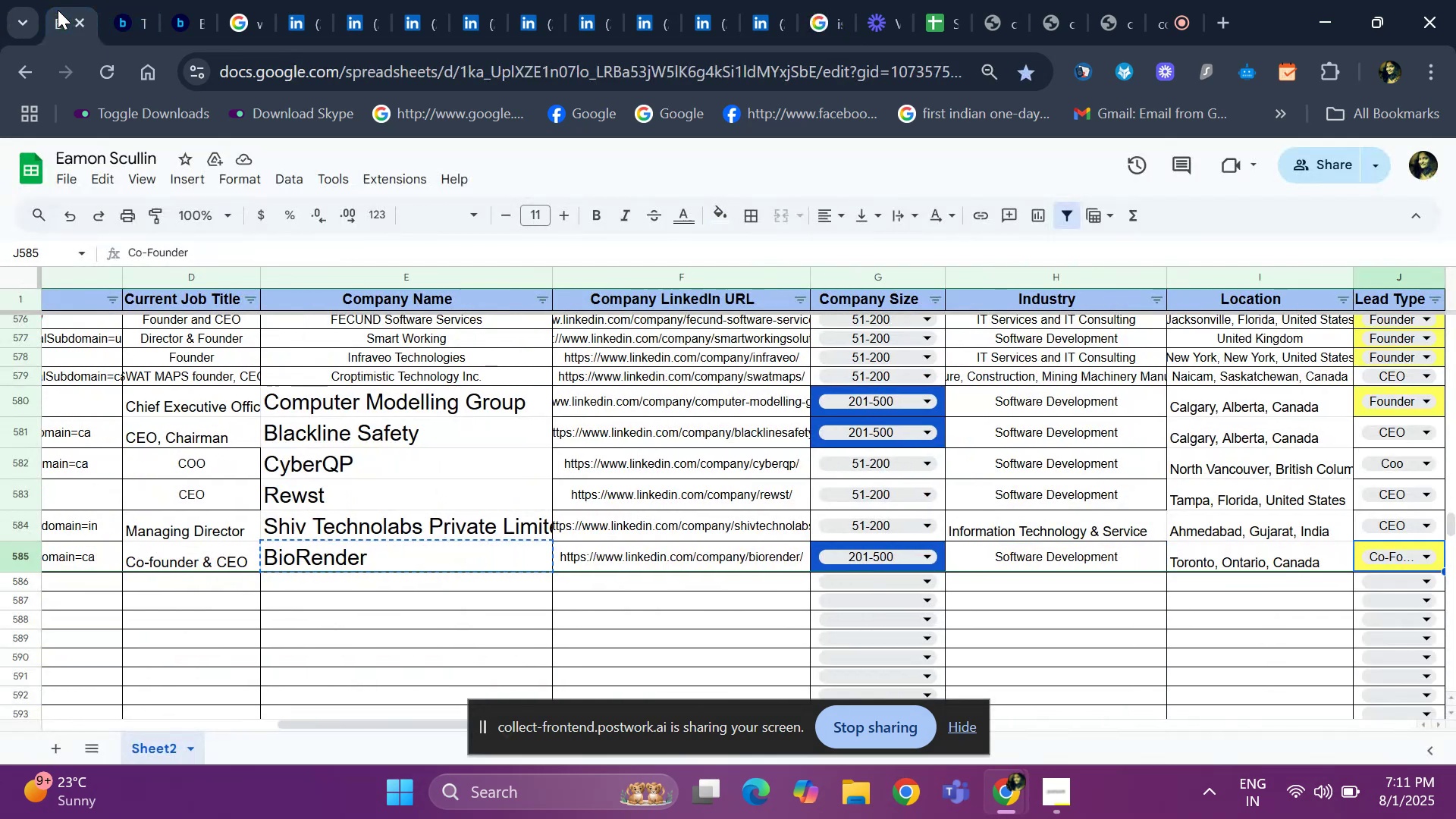 
key(ArrowRight)
 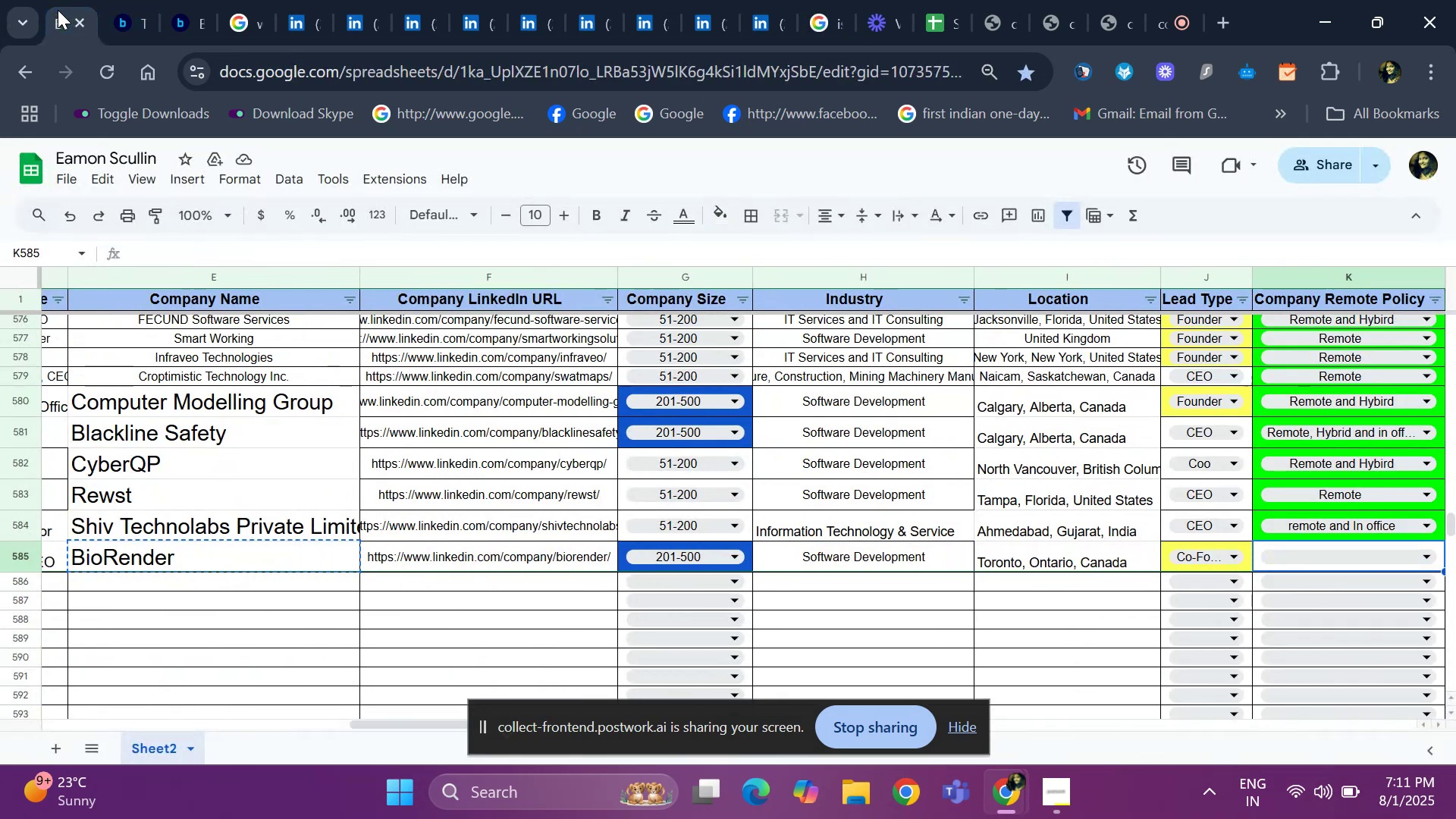 
key(ArrowRight)
 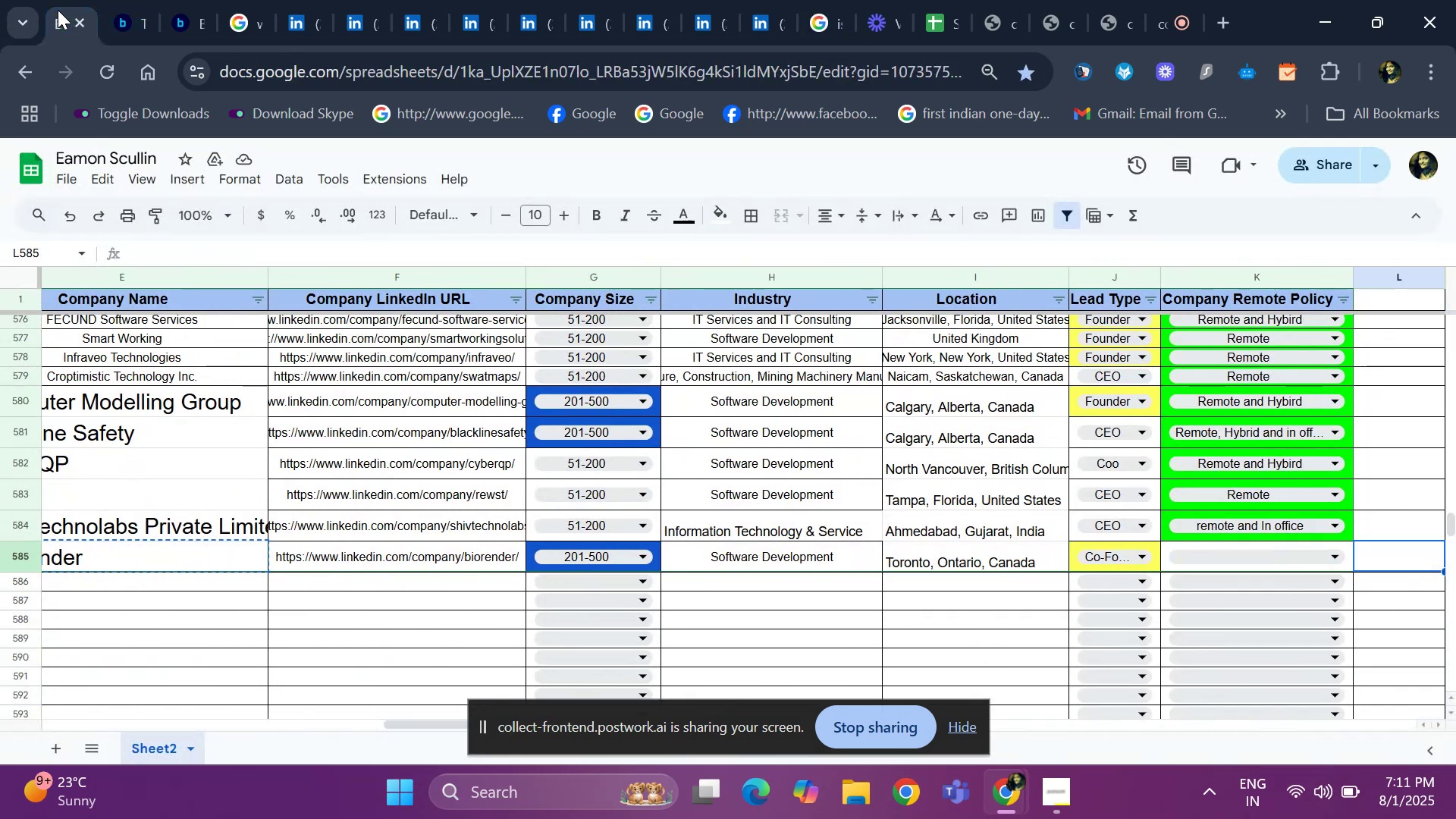 
key(ArrowLeft)
 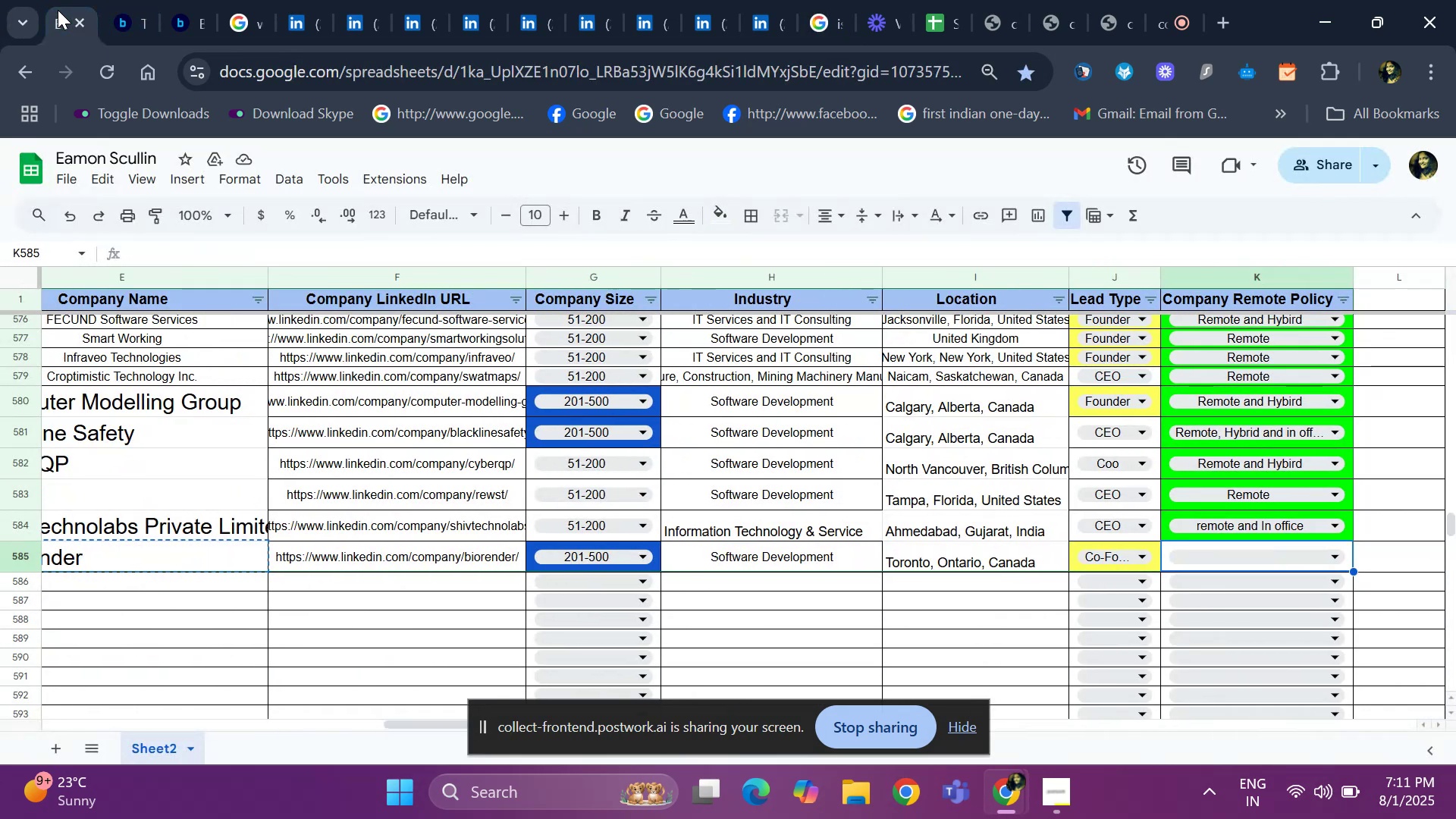 
key(Enter)
 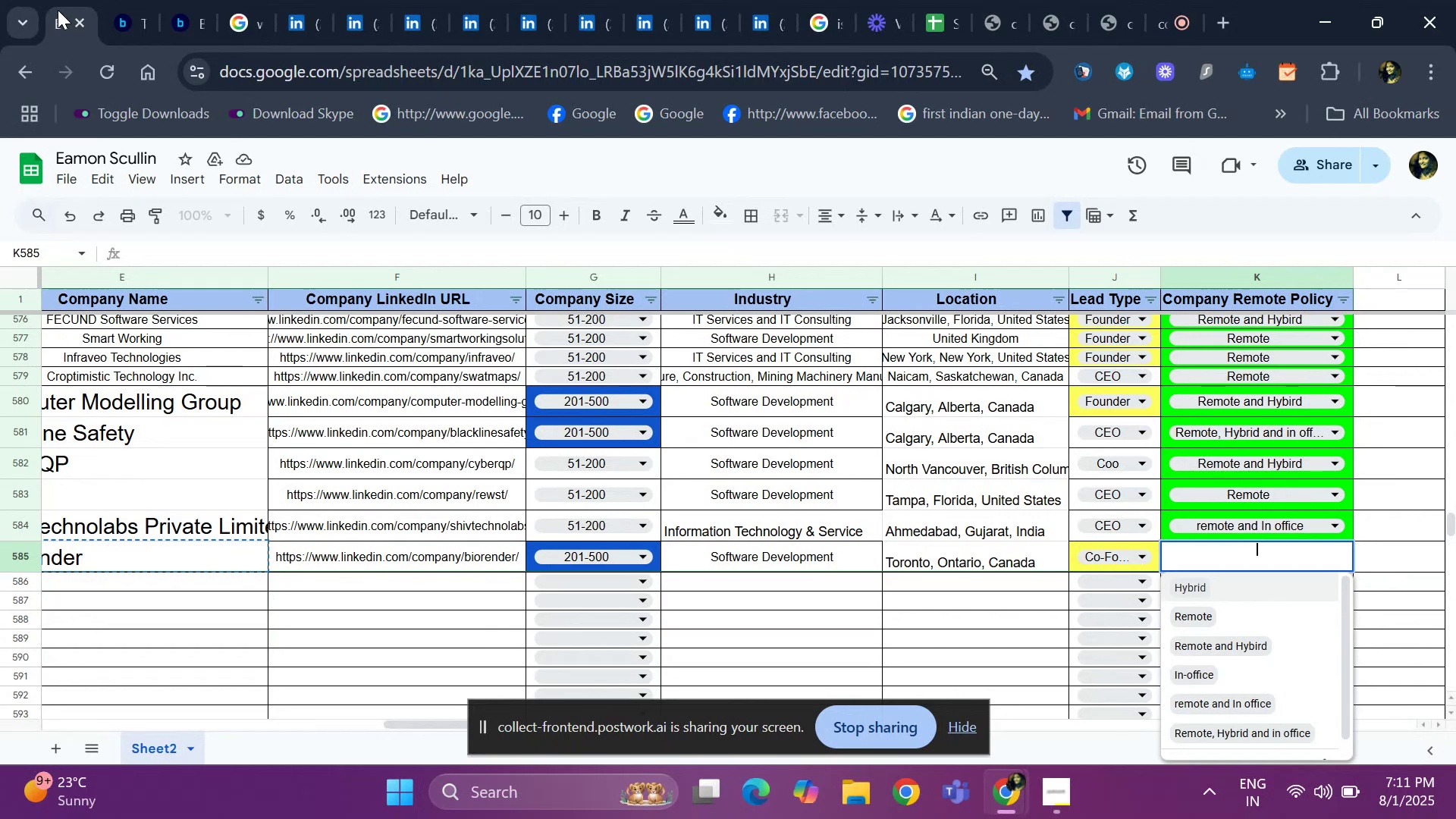 
key(ArrowDown)
 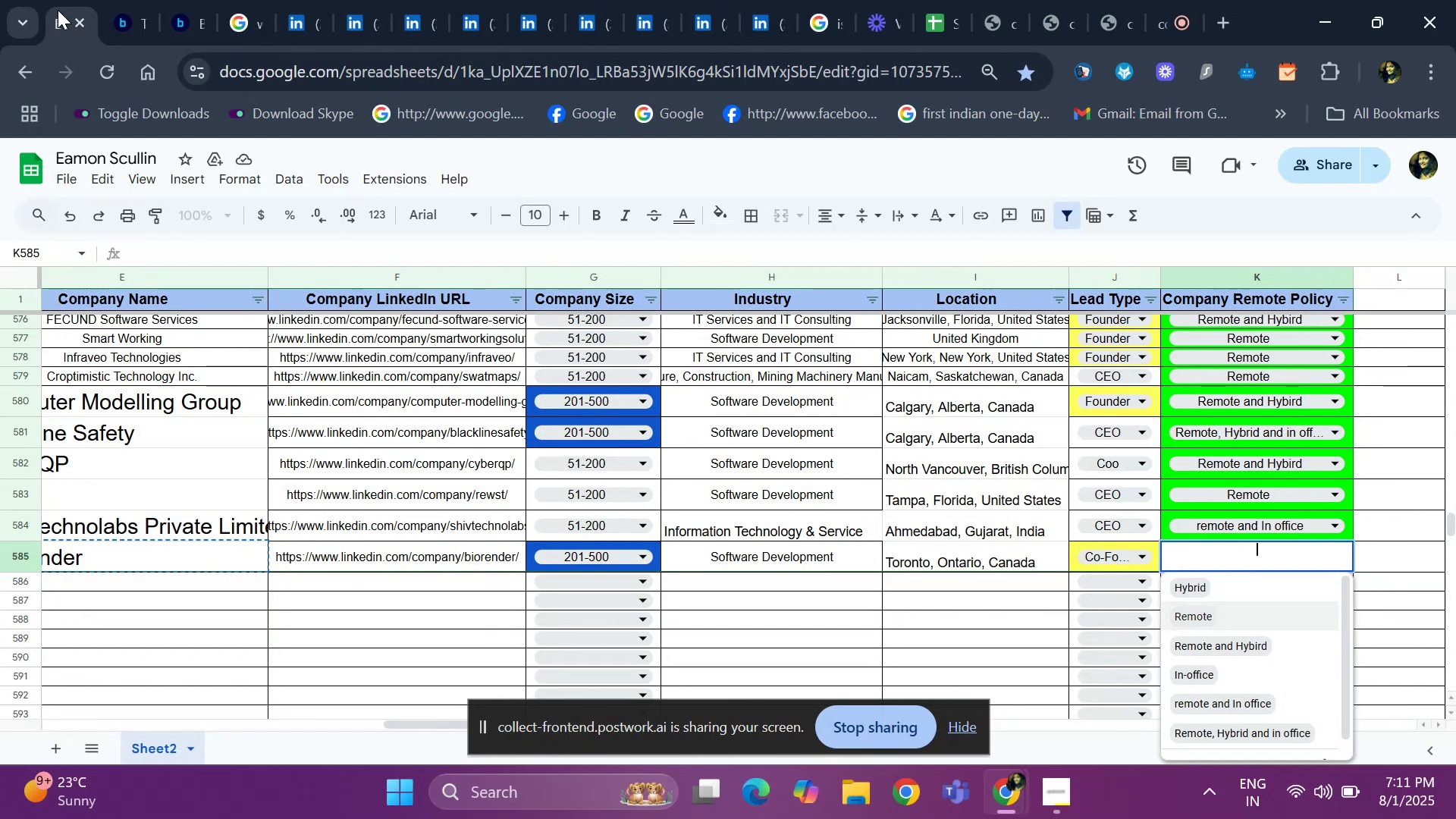 
key(ArrowDown)
 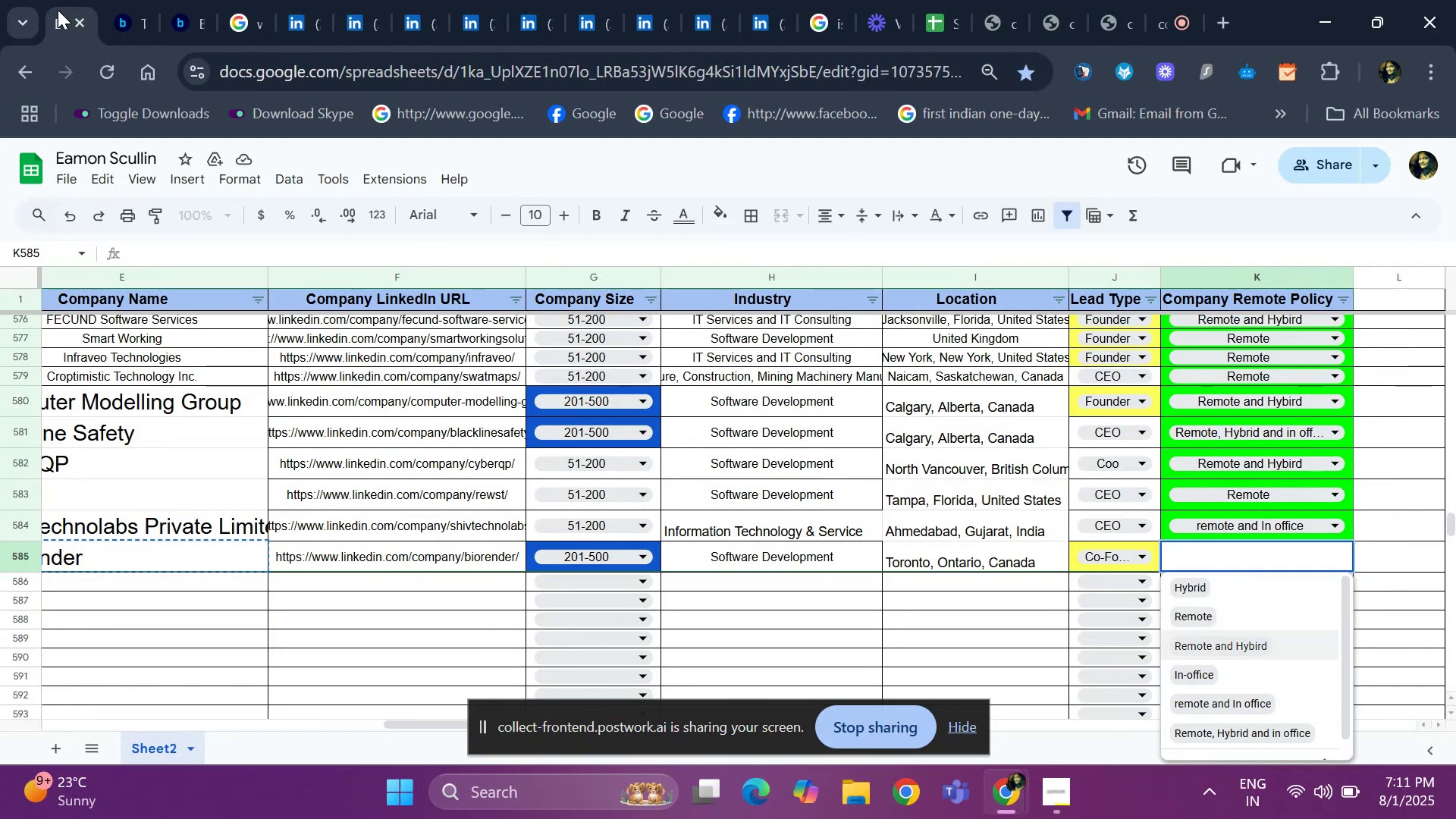 
key(ArrowUp)
 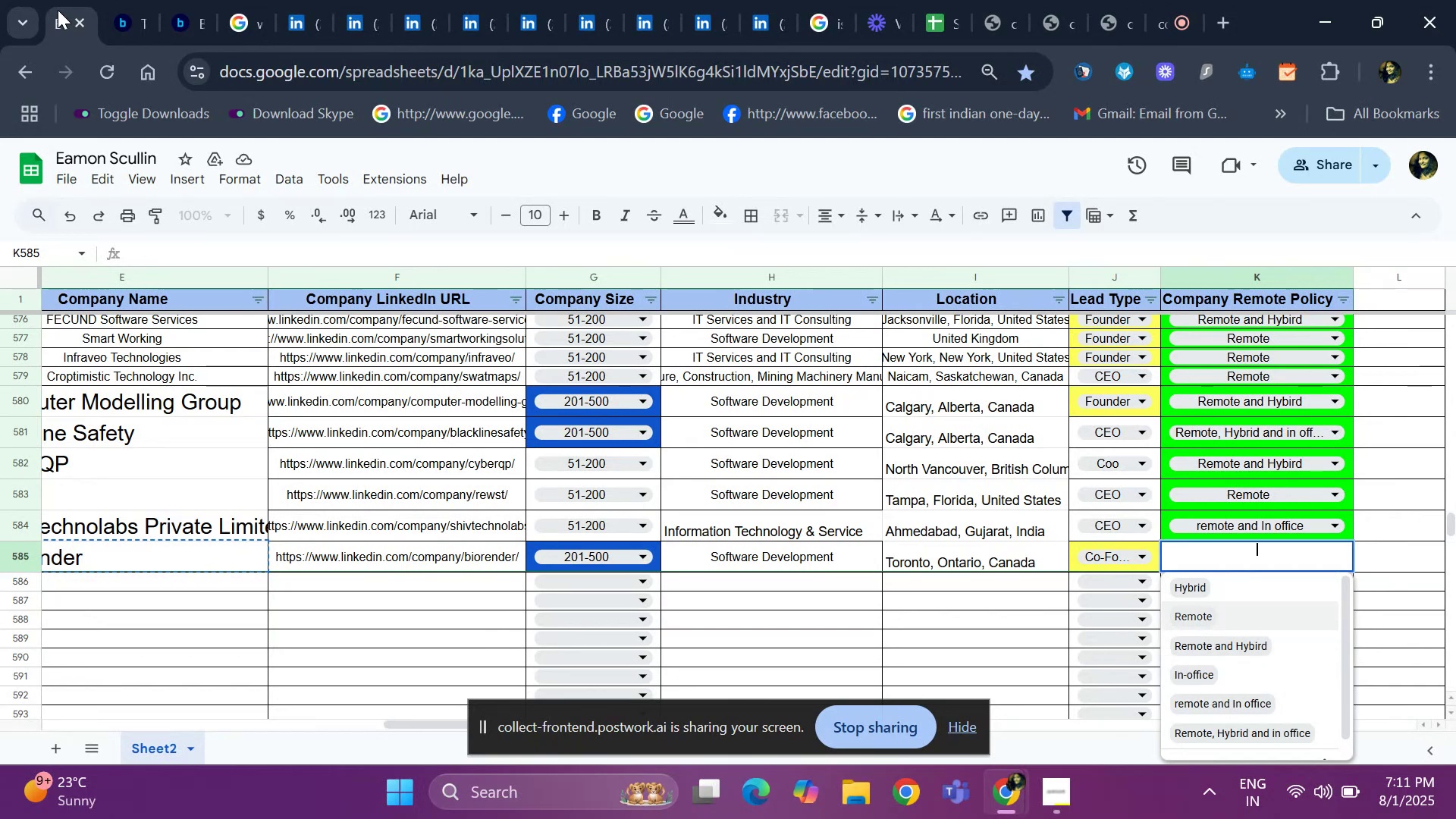 
key(Enter)
 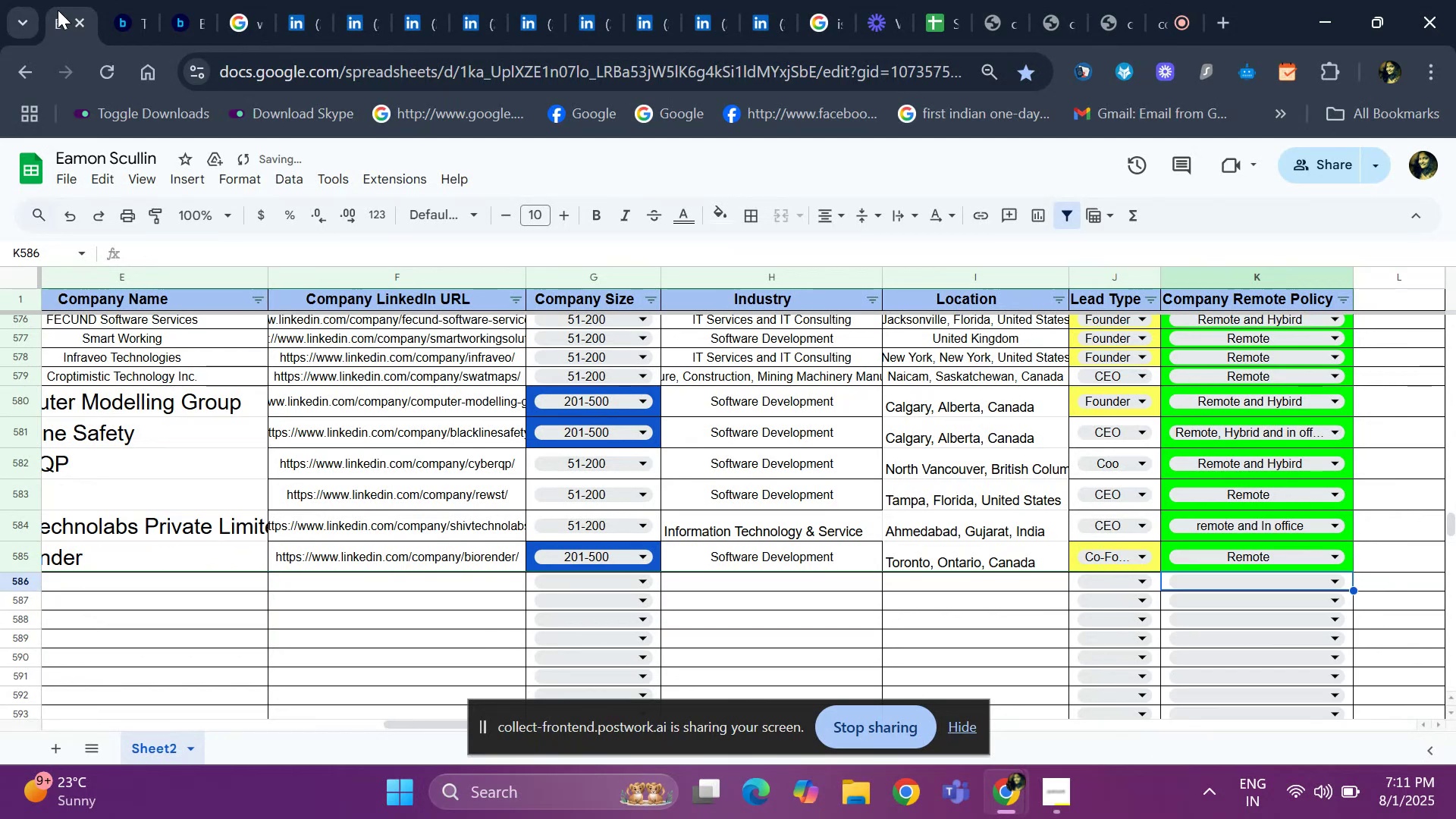 
hold_key(key=ArrowLeft, duration=1.19)
 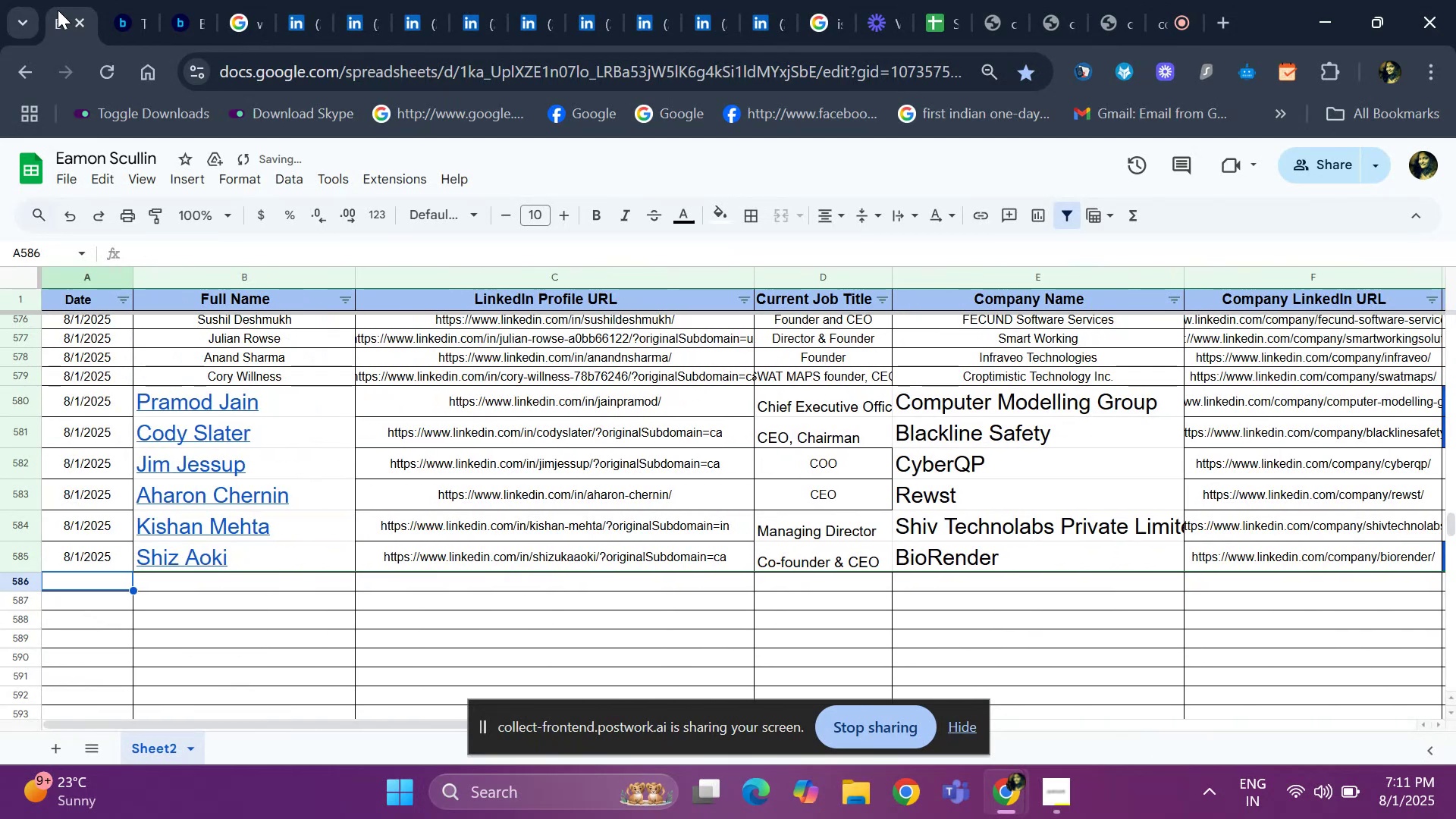 
key(Control+D)
 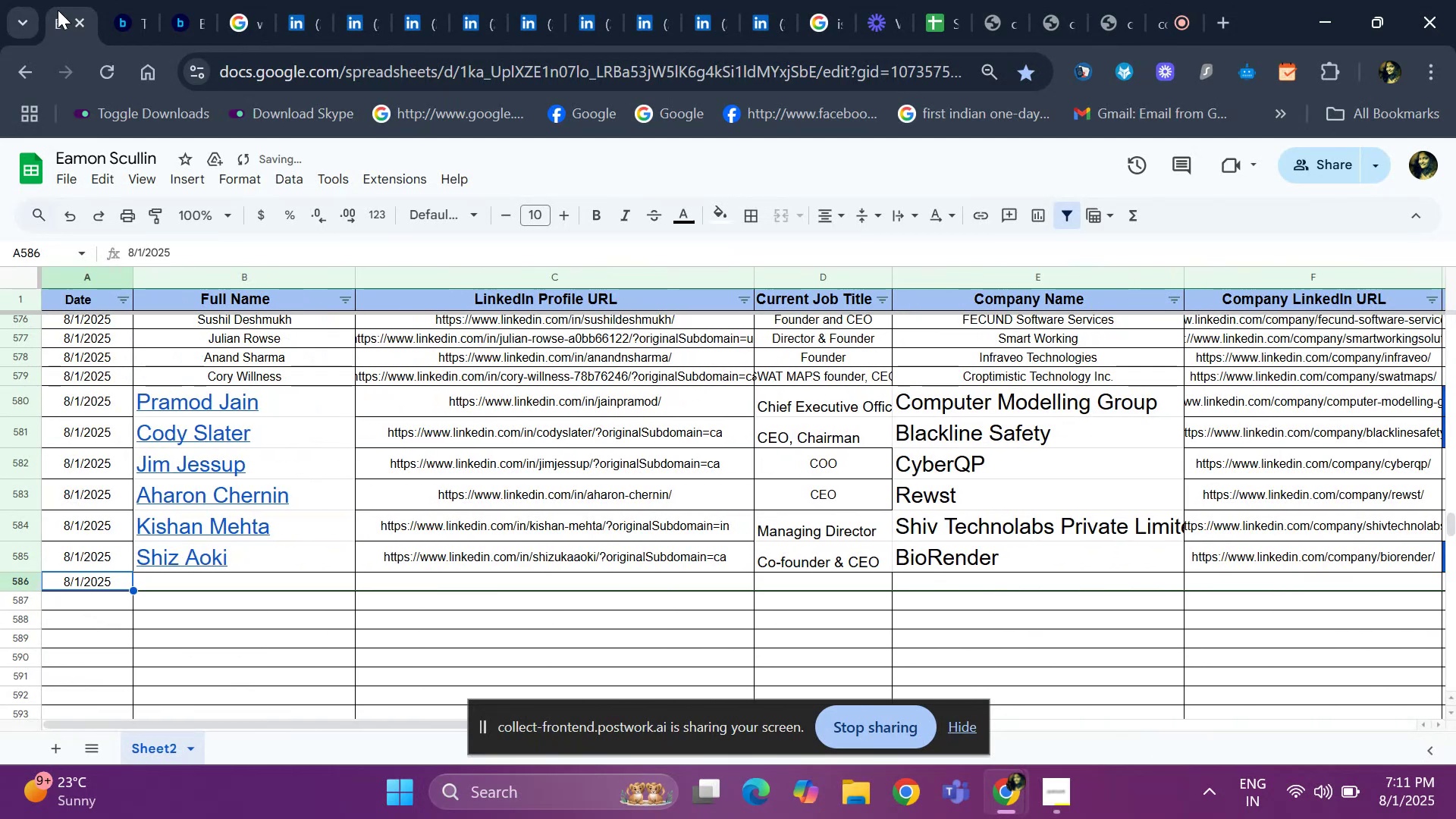 
key(ArrowRight)
 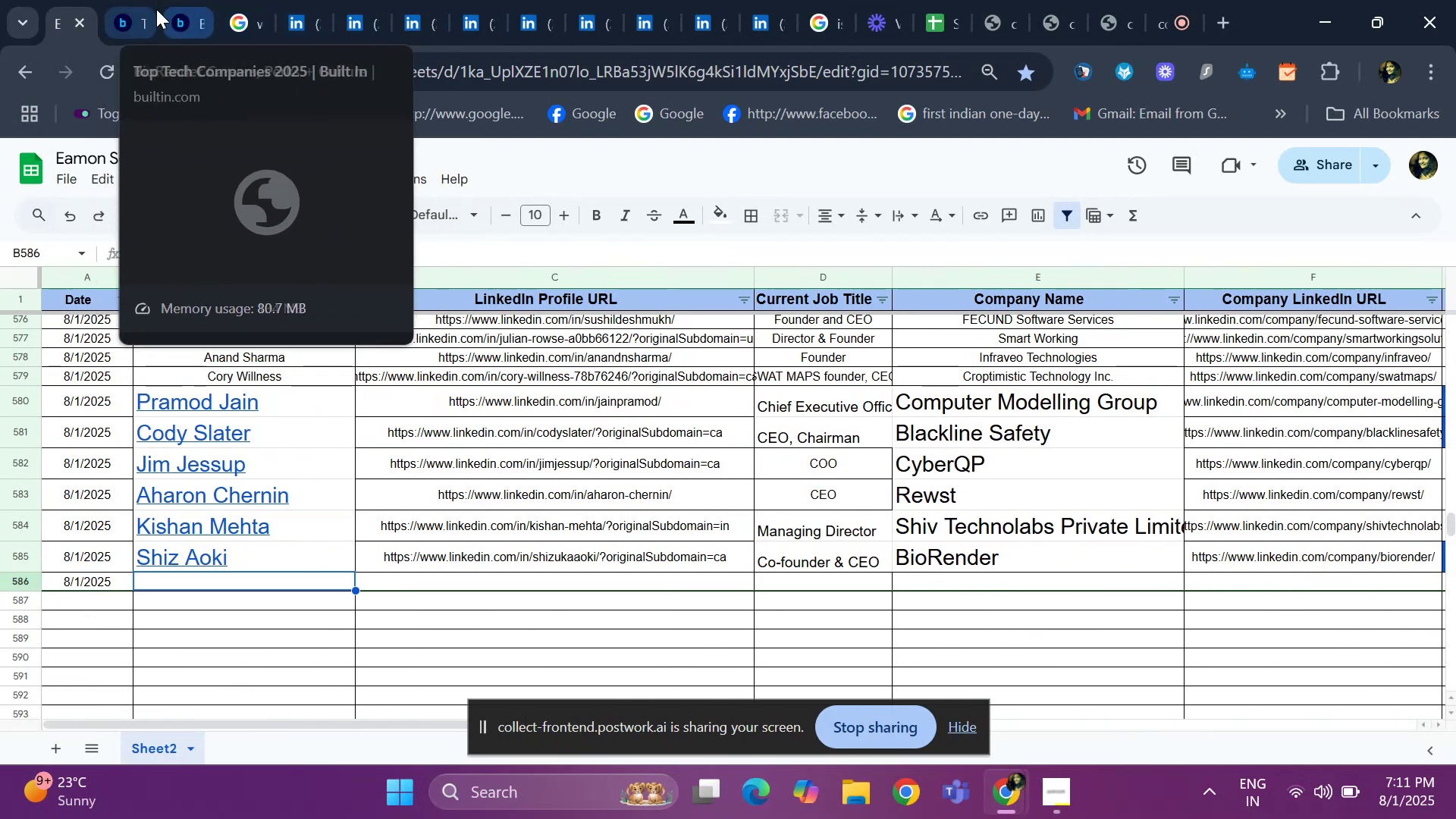 
wait(6.08)
 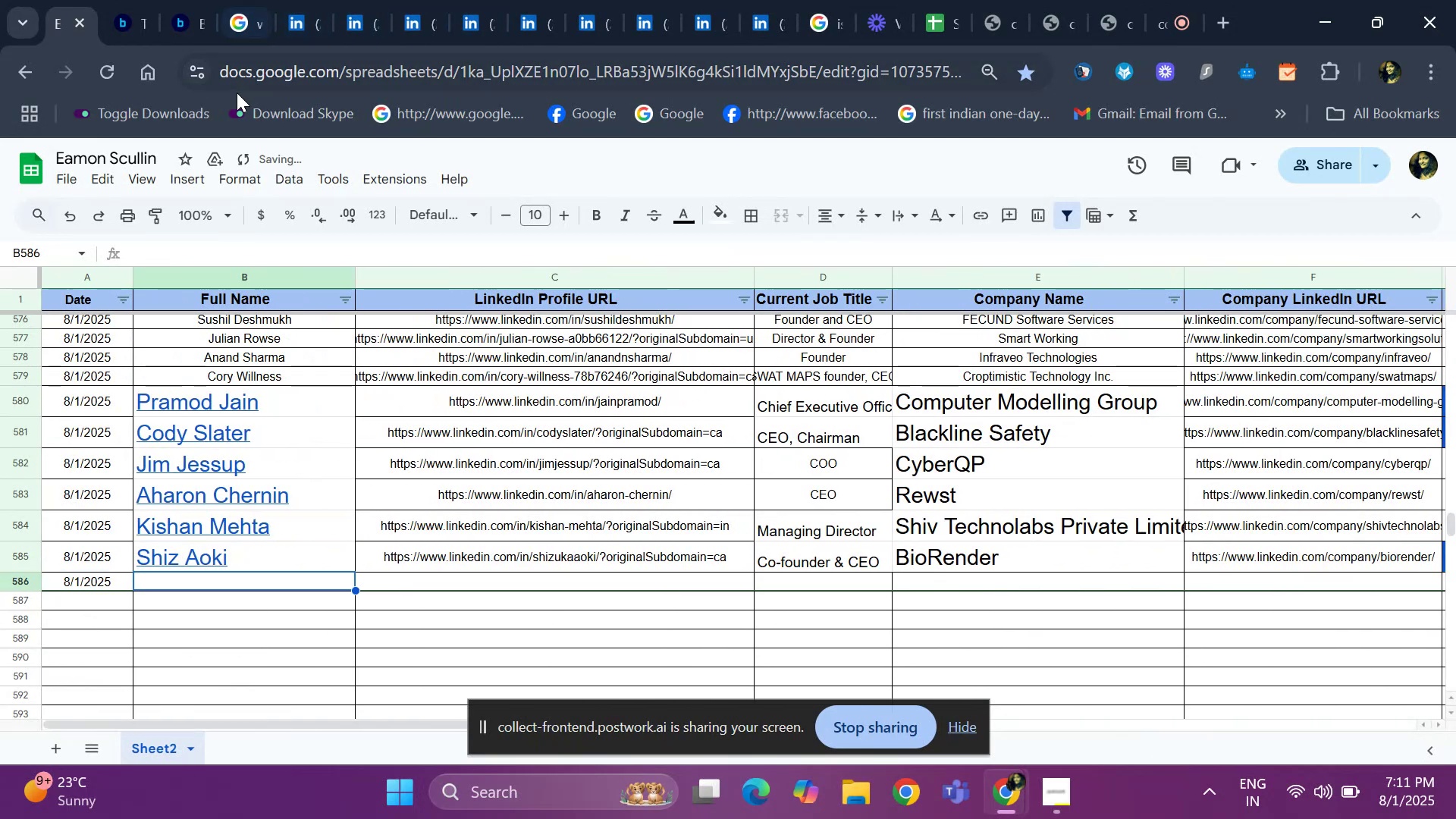 
left_click([351, 18])
 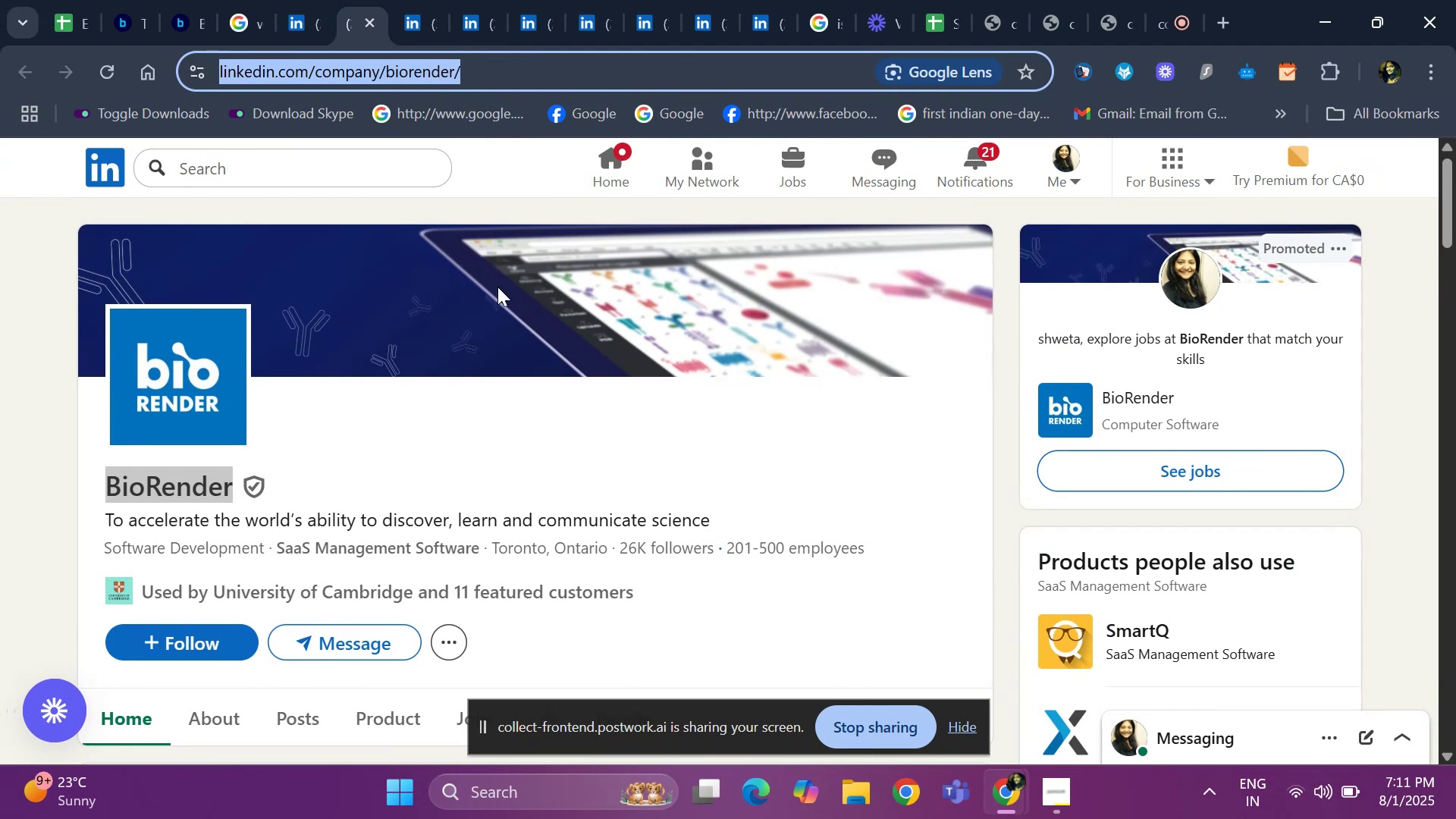 
scroll: coordinate [1161, 554], scroll_direction: down, amount: 9.0
 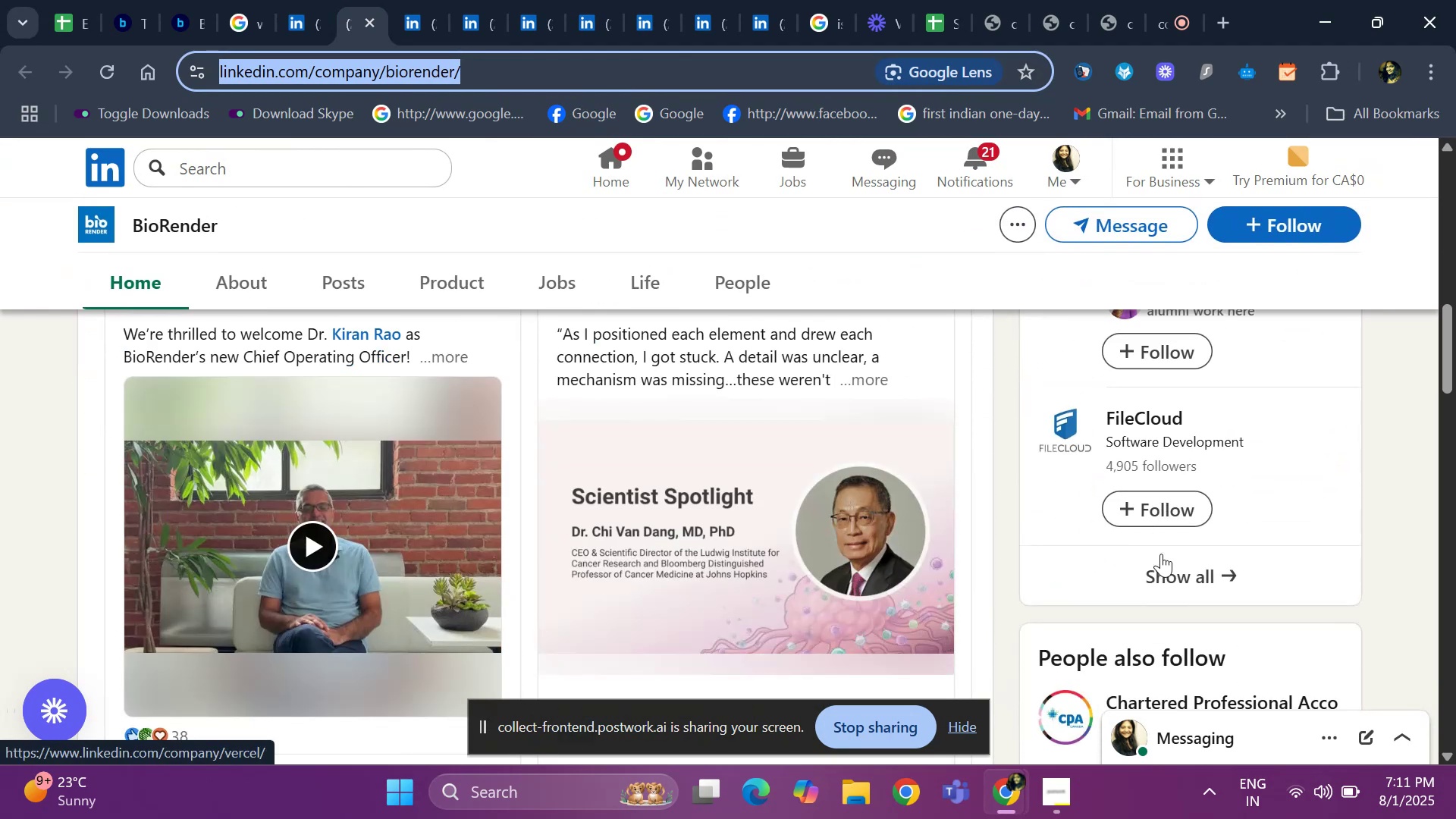 
scroll: coordinate [1161, 554], scroll_direction: up, amount: 3.0
 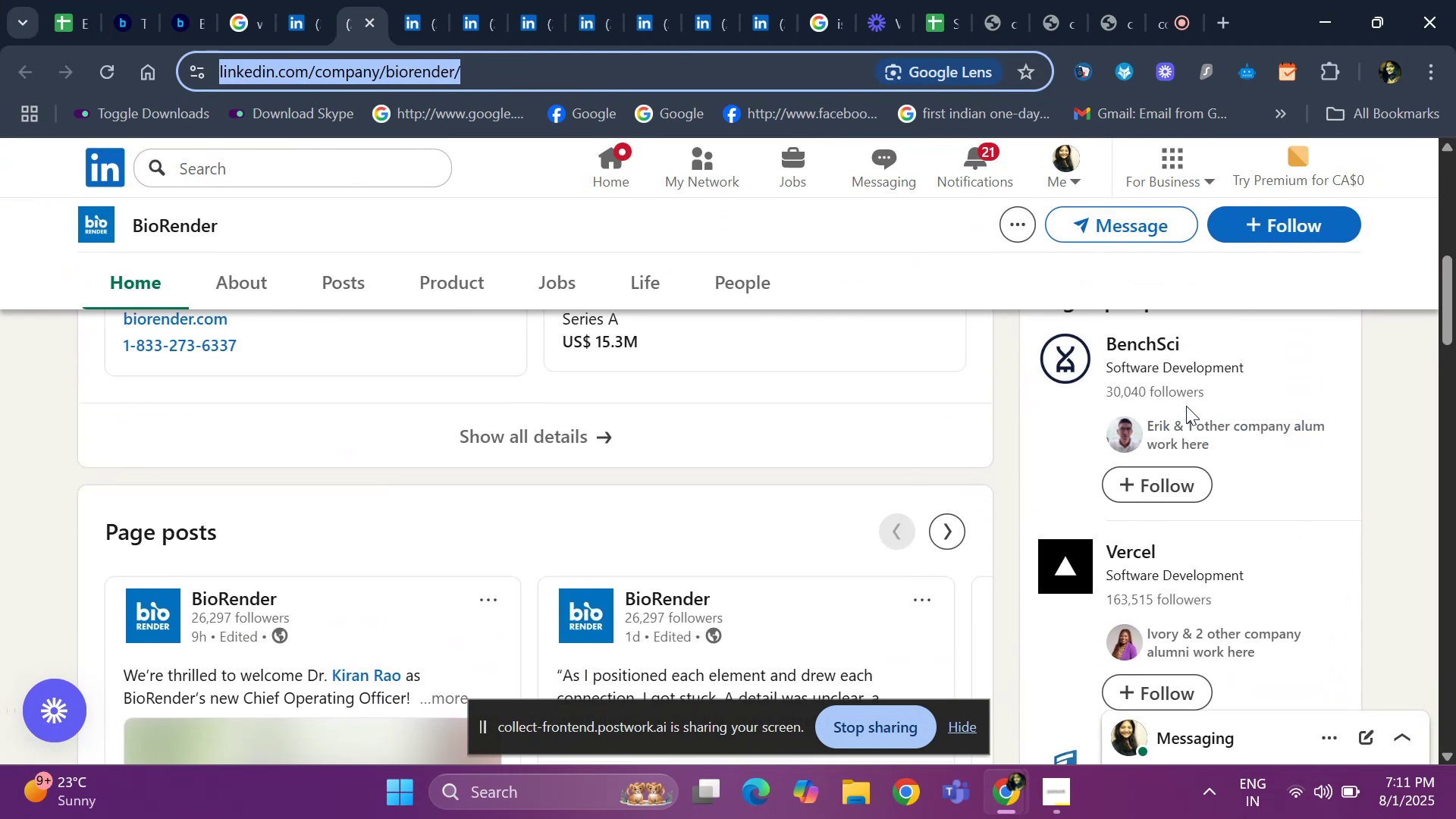 
right_click([1147, 346])
 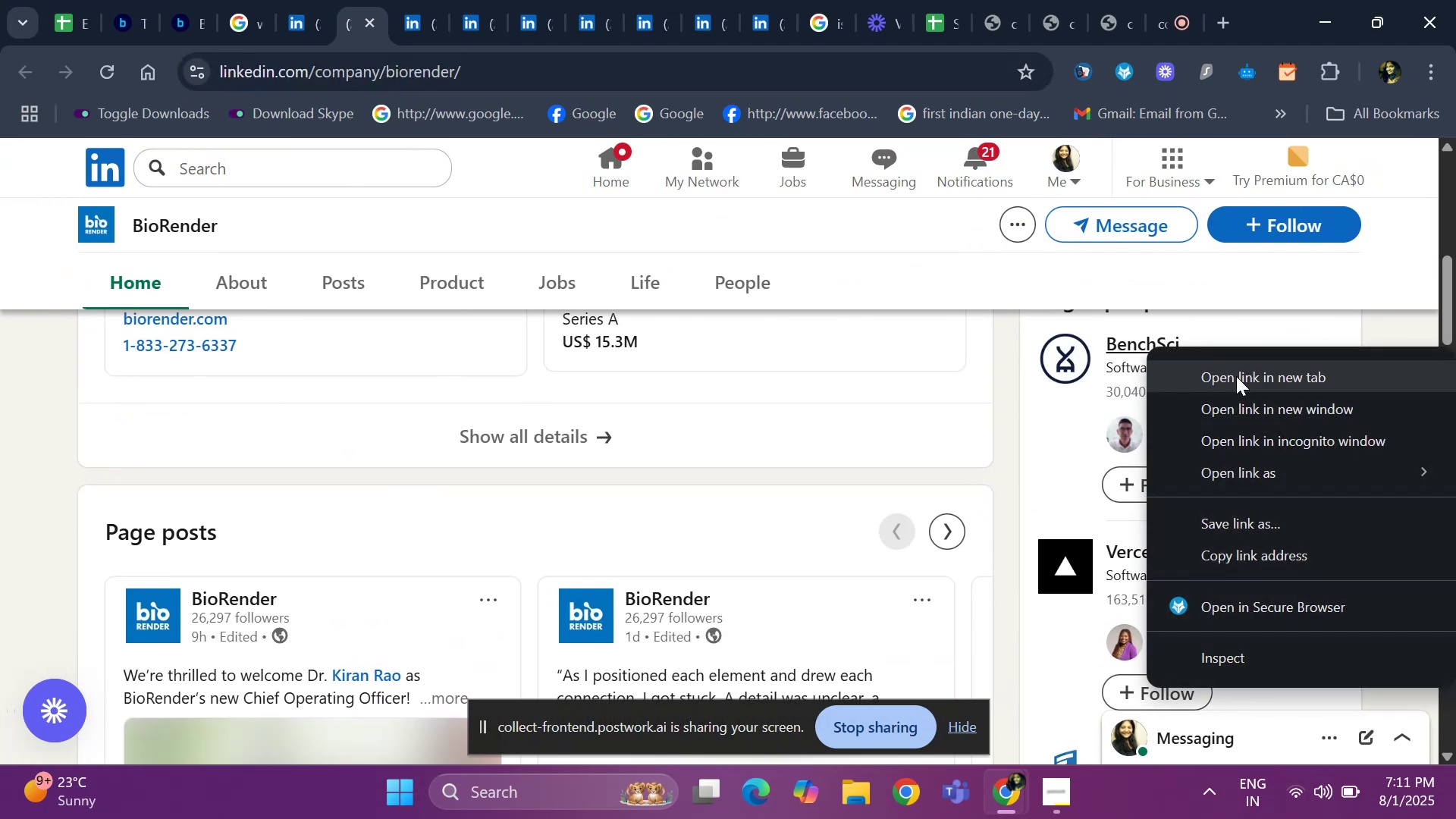 
left_click([1236, 376])
 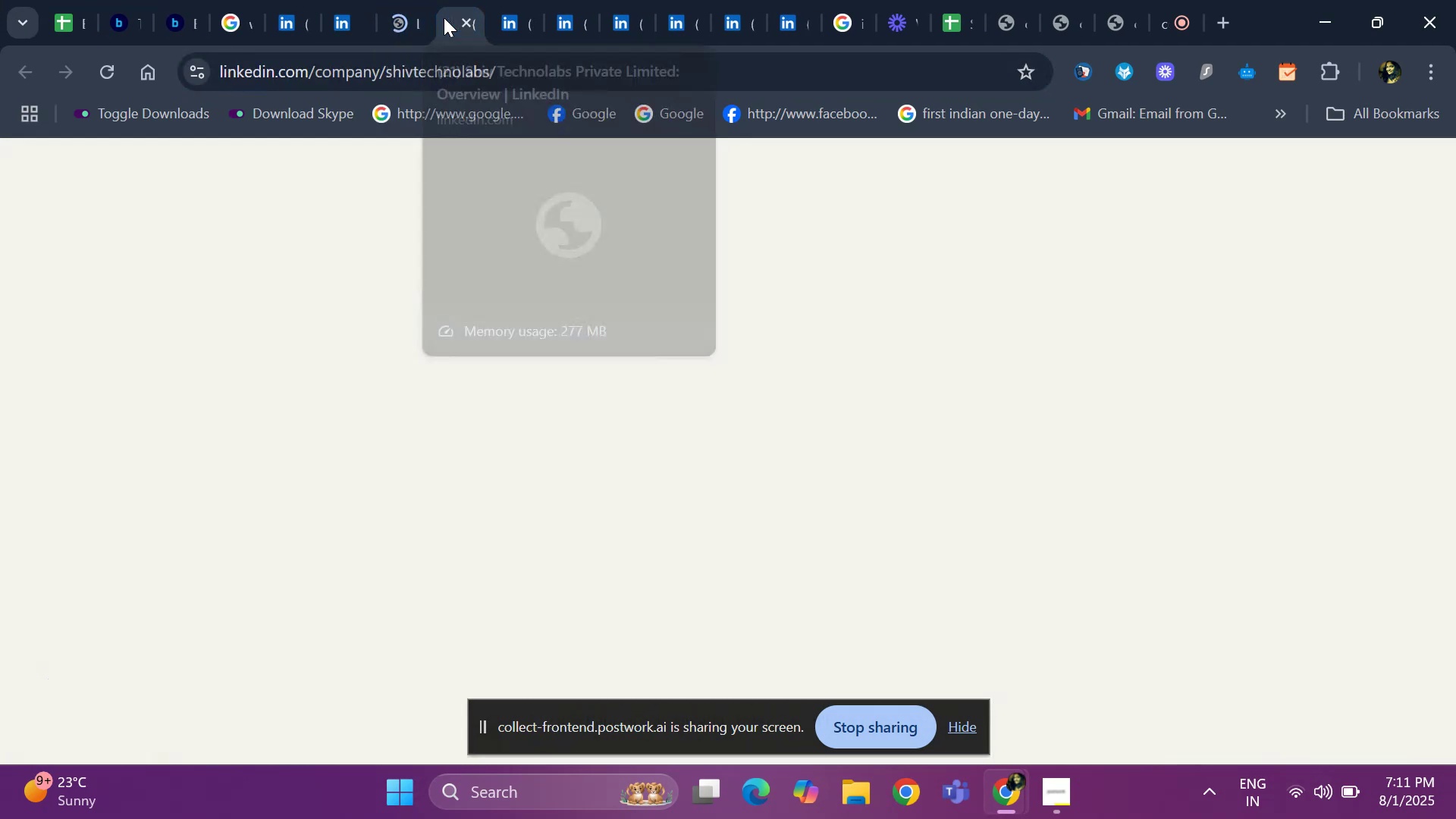 
left_click([468, 17])
 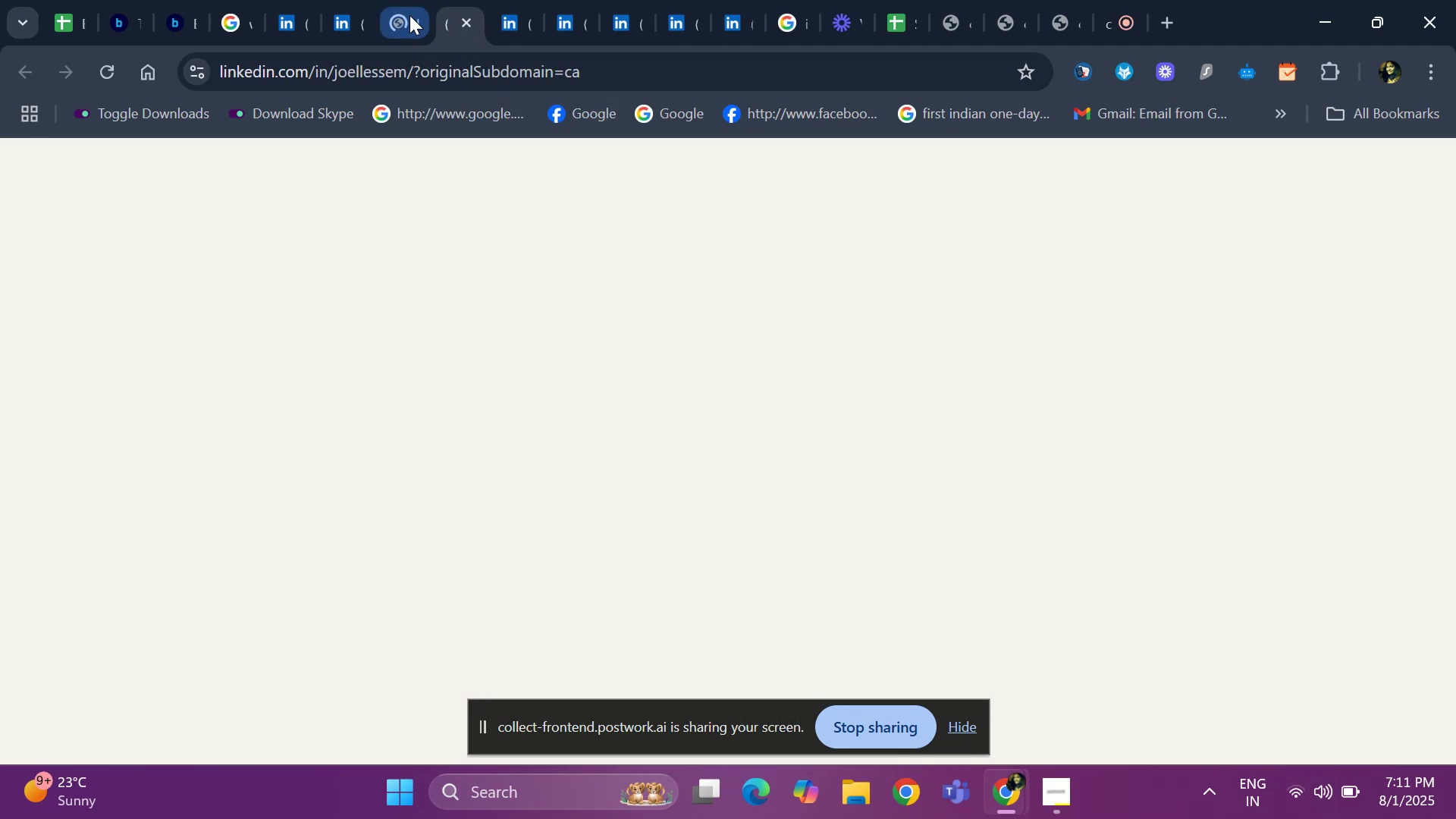 
left_click([403, 17])
 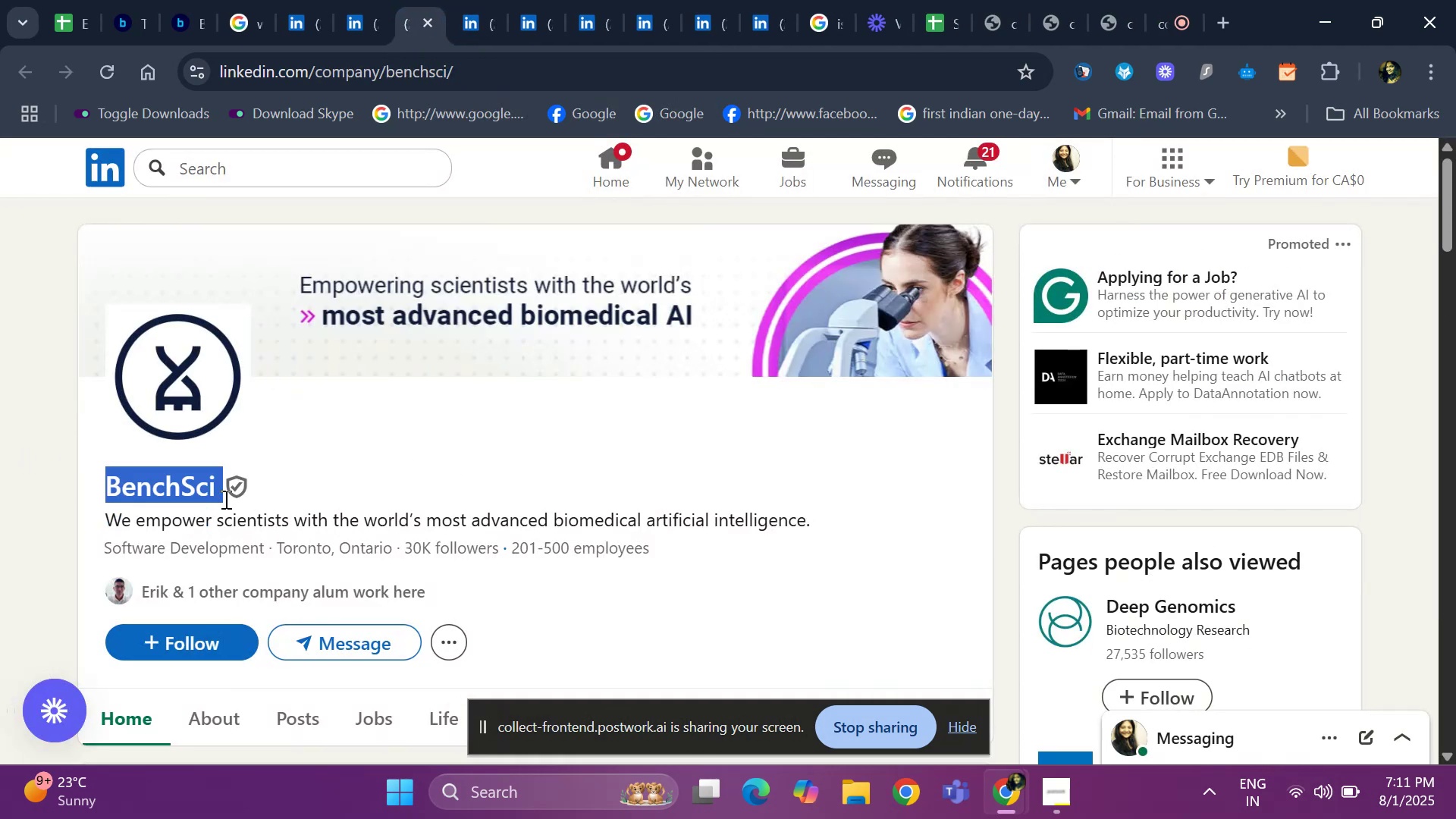 
wait(5.04)
 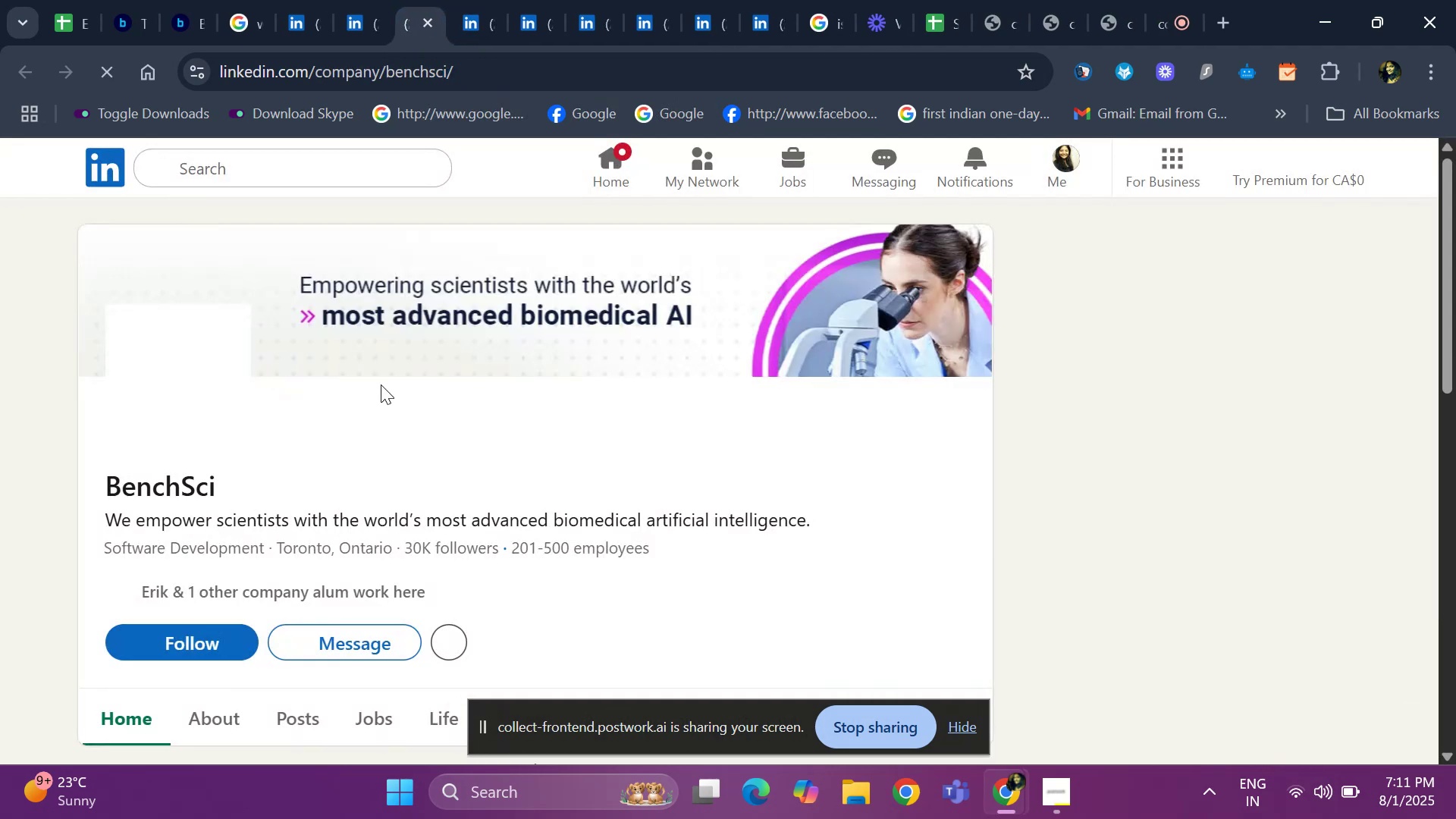 
key(Control+ControlLeft)
 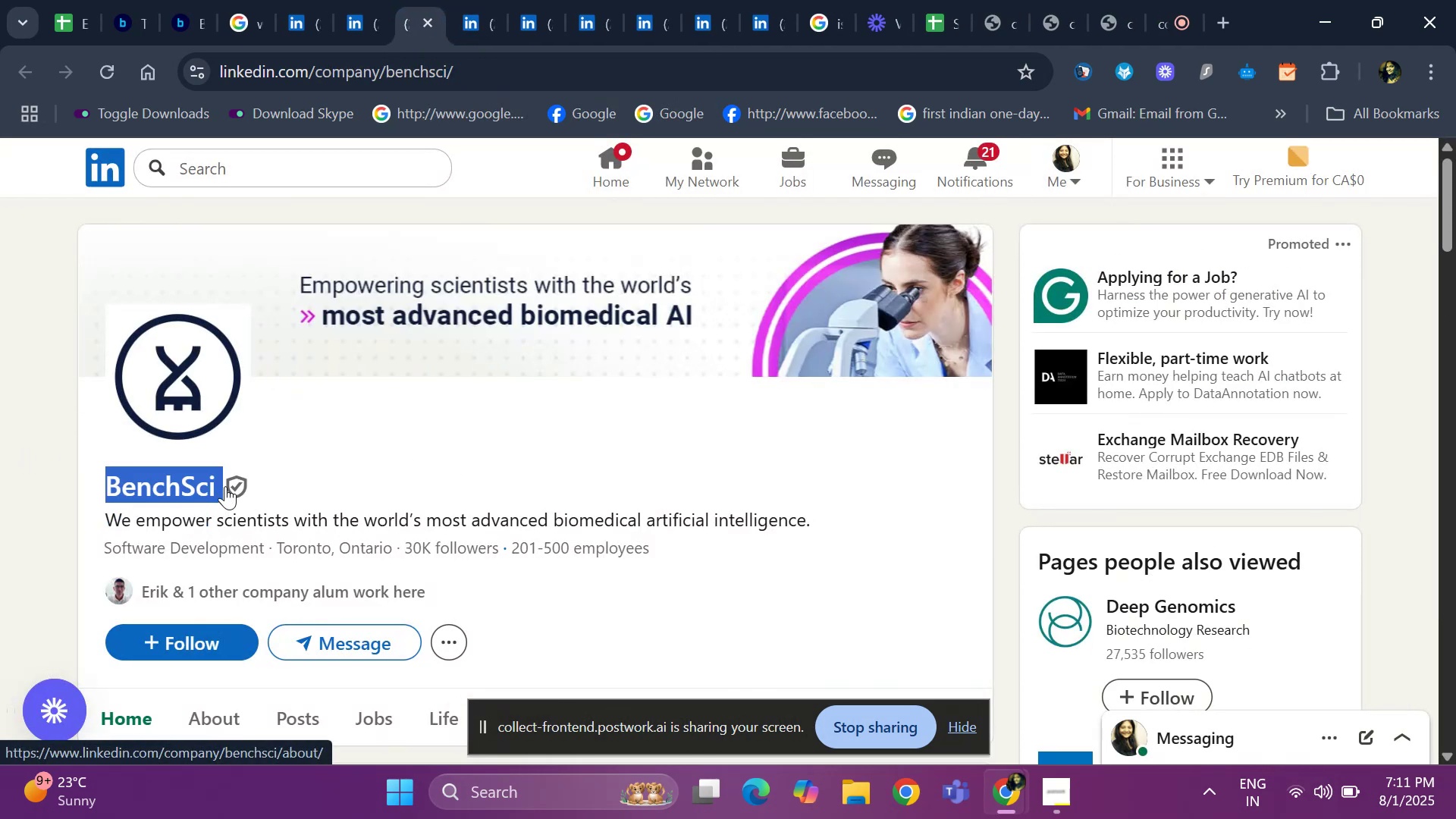 
key(Control+C)
 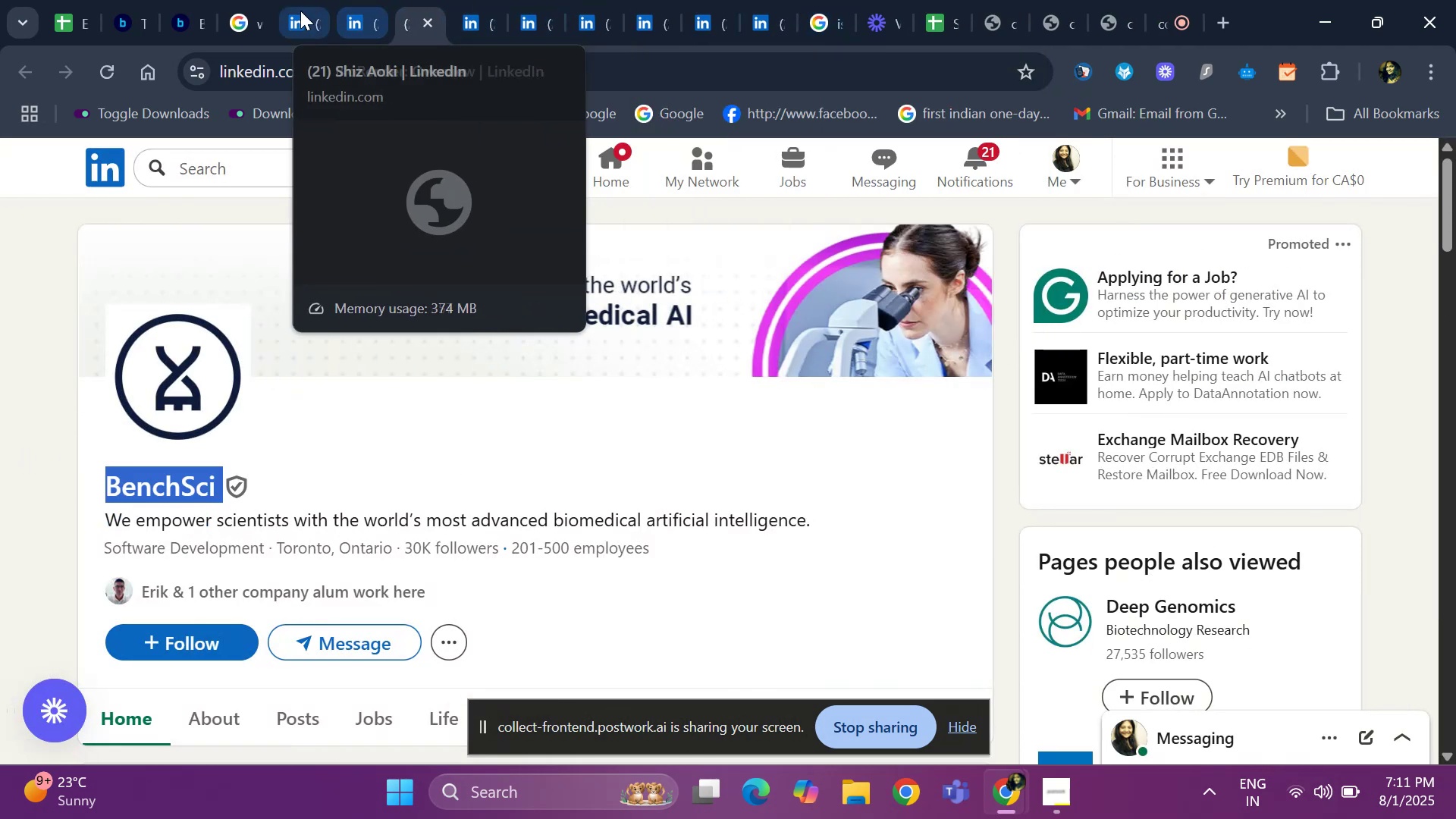 
left_click([262, 13])
 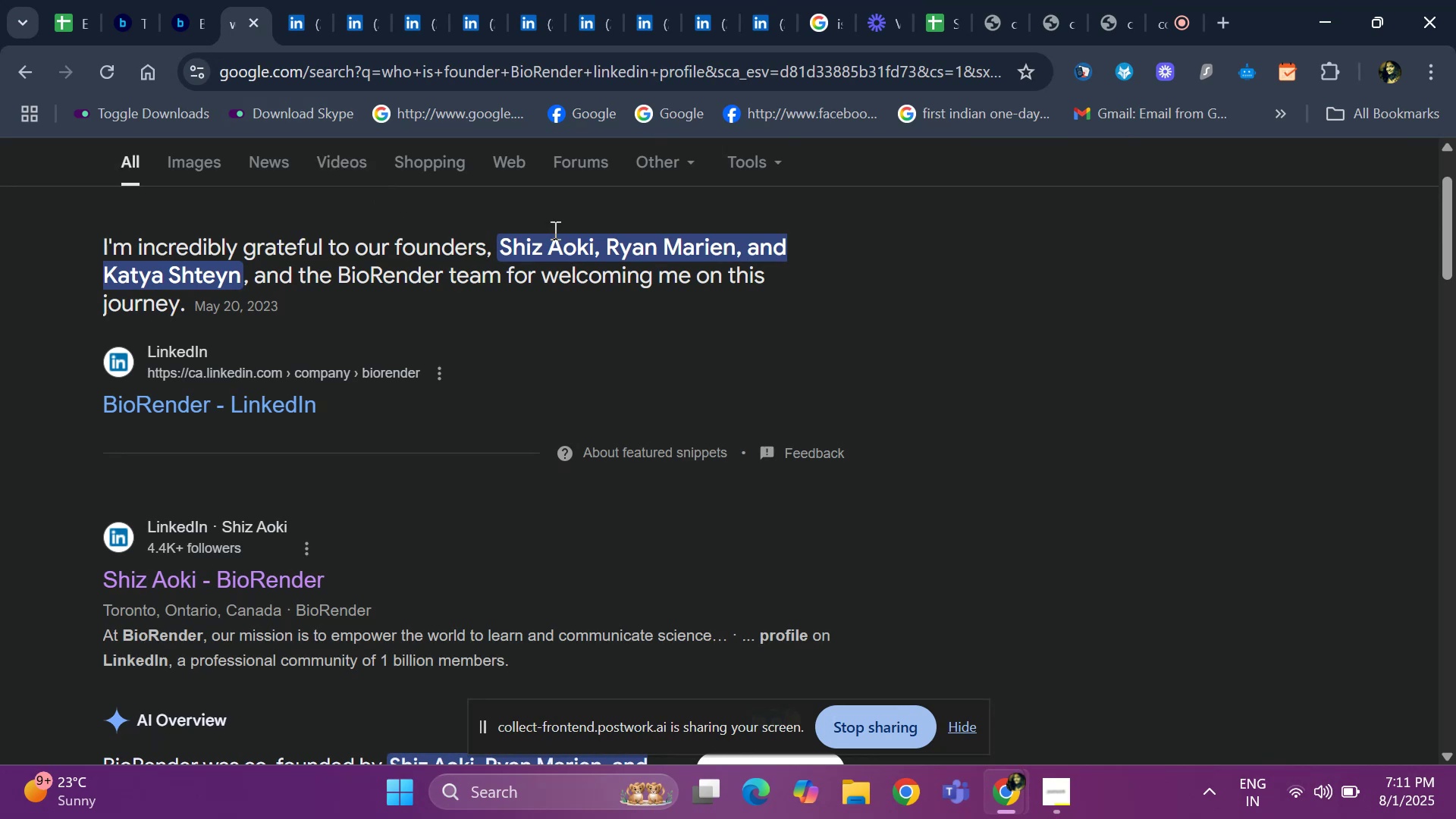 
scroll: coordinate [502, 234], scroll_direction: up, amount: 10.0
 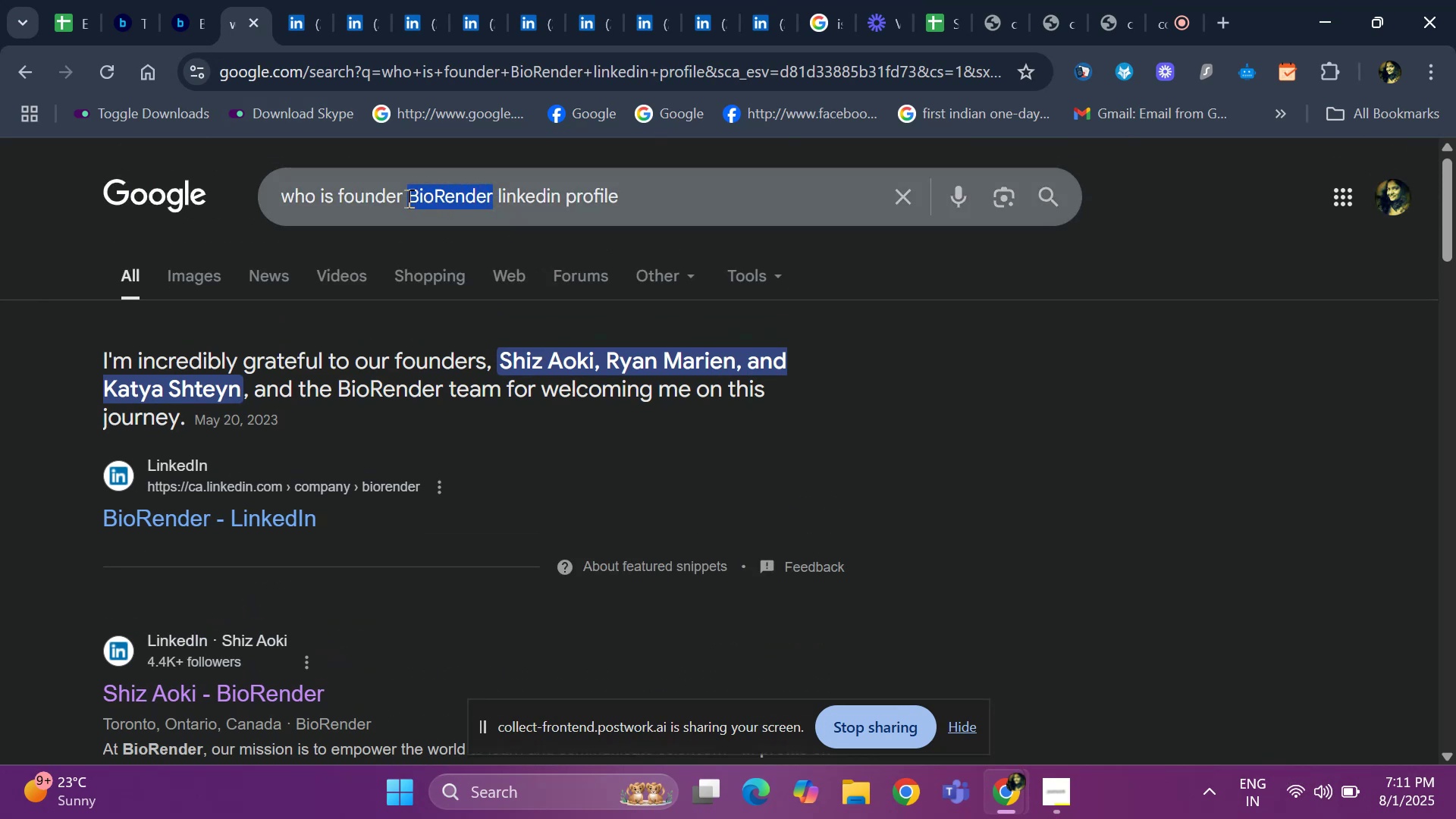 
key(Backspace)
 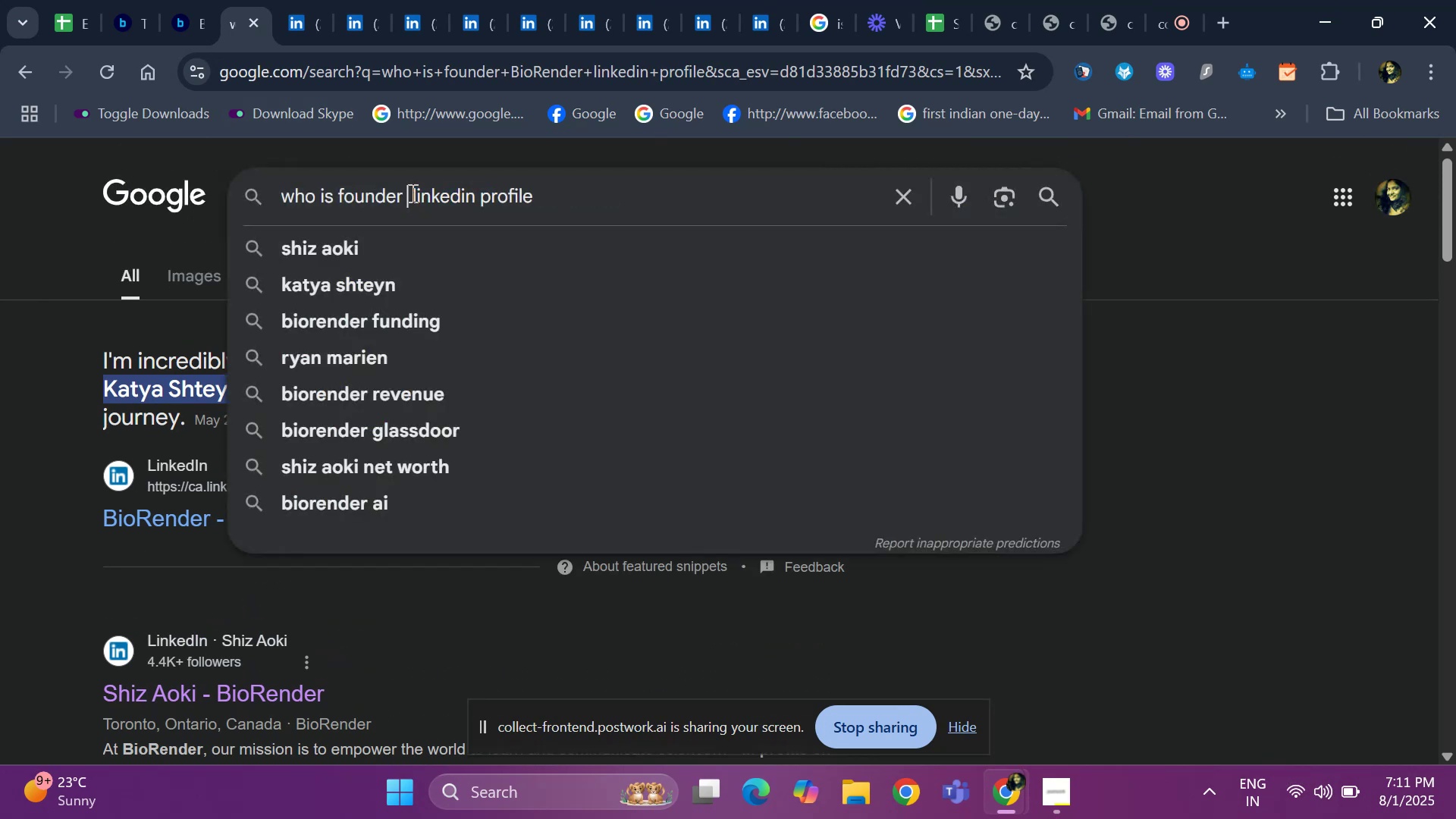 
key(Control+ControlLeft)
 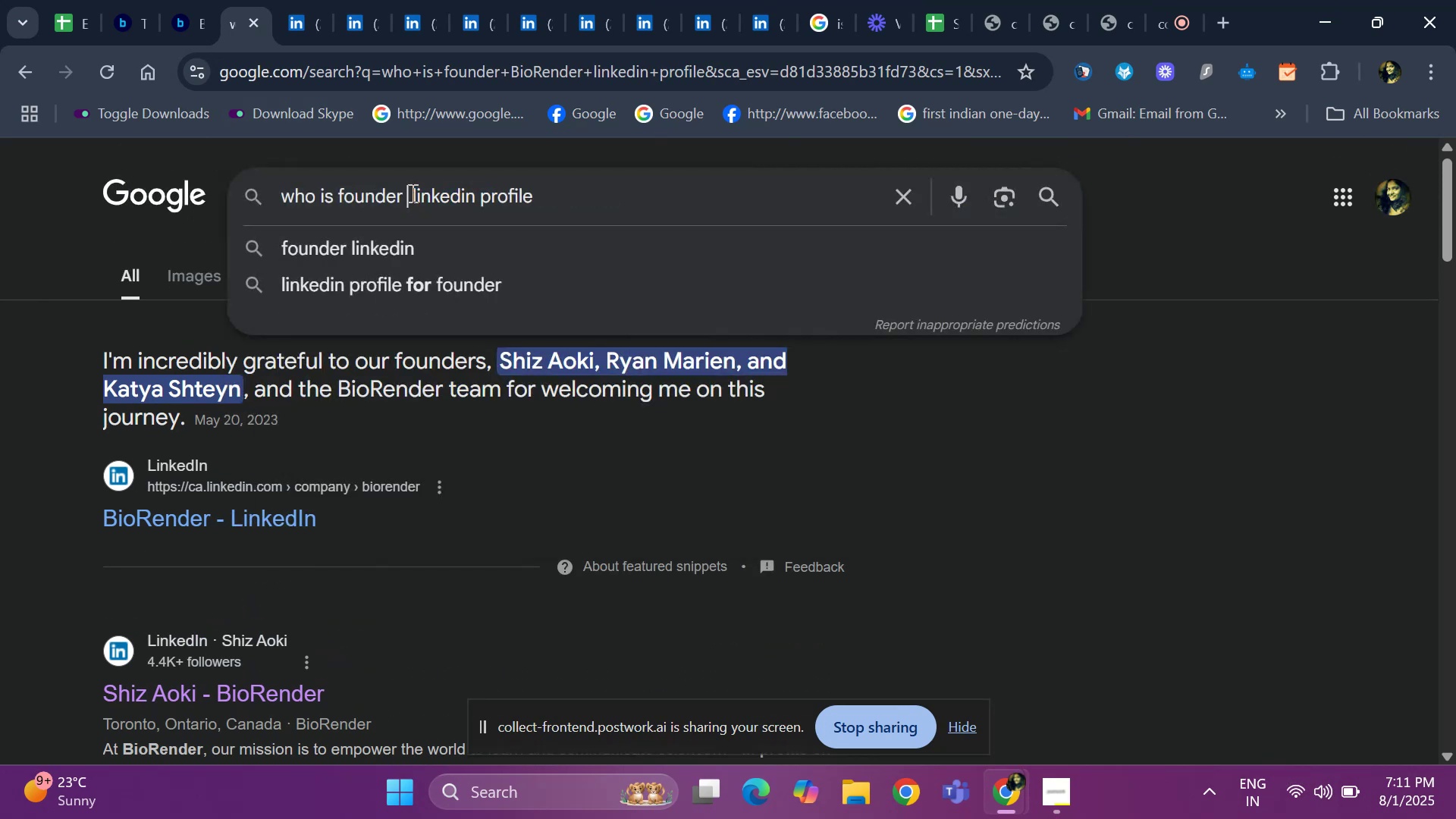 
key(Control+V)
 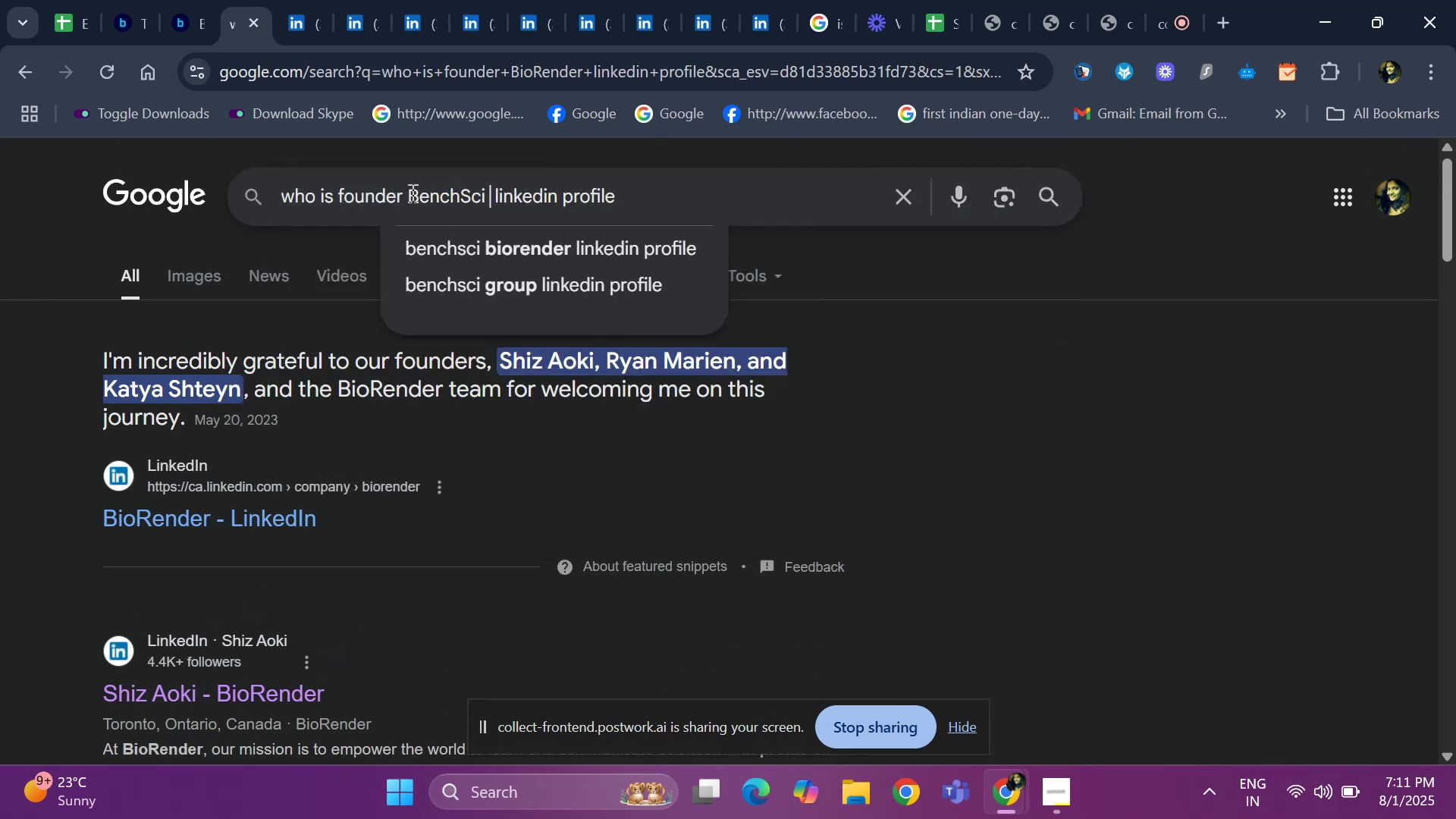 
key(Space)
 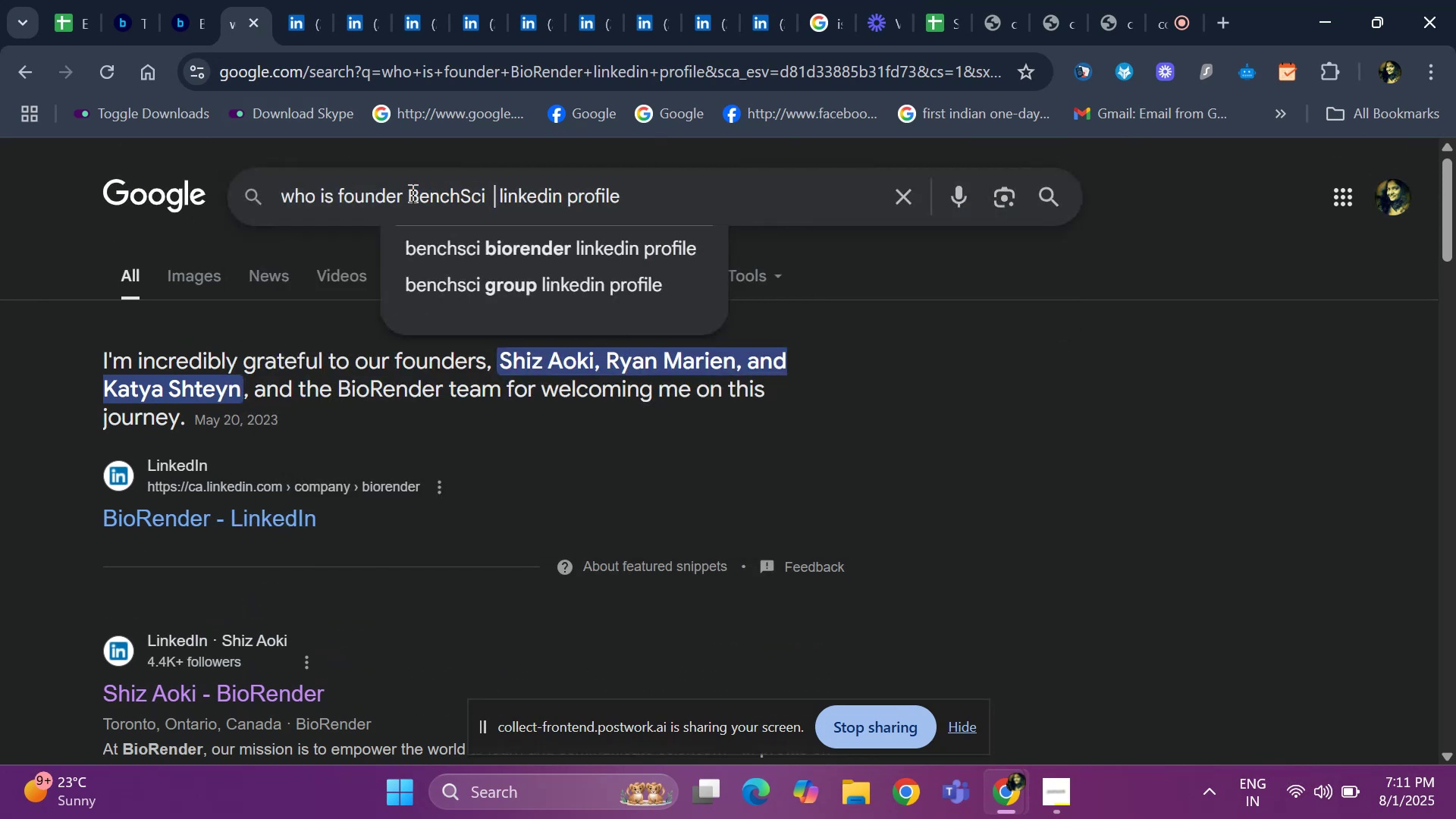 
key(Enter)
 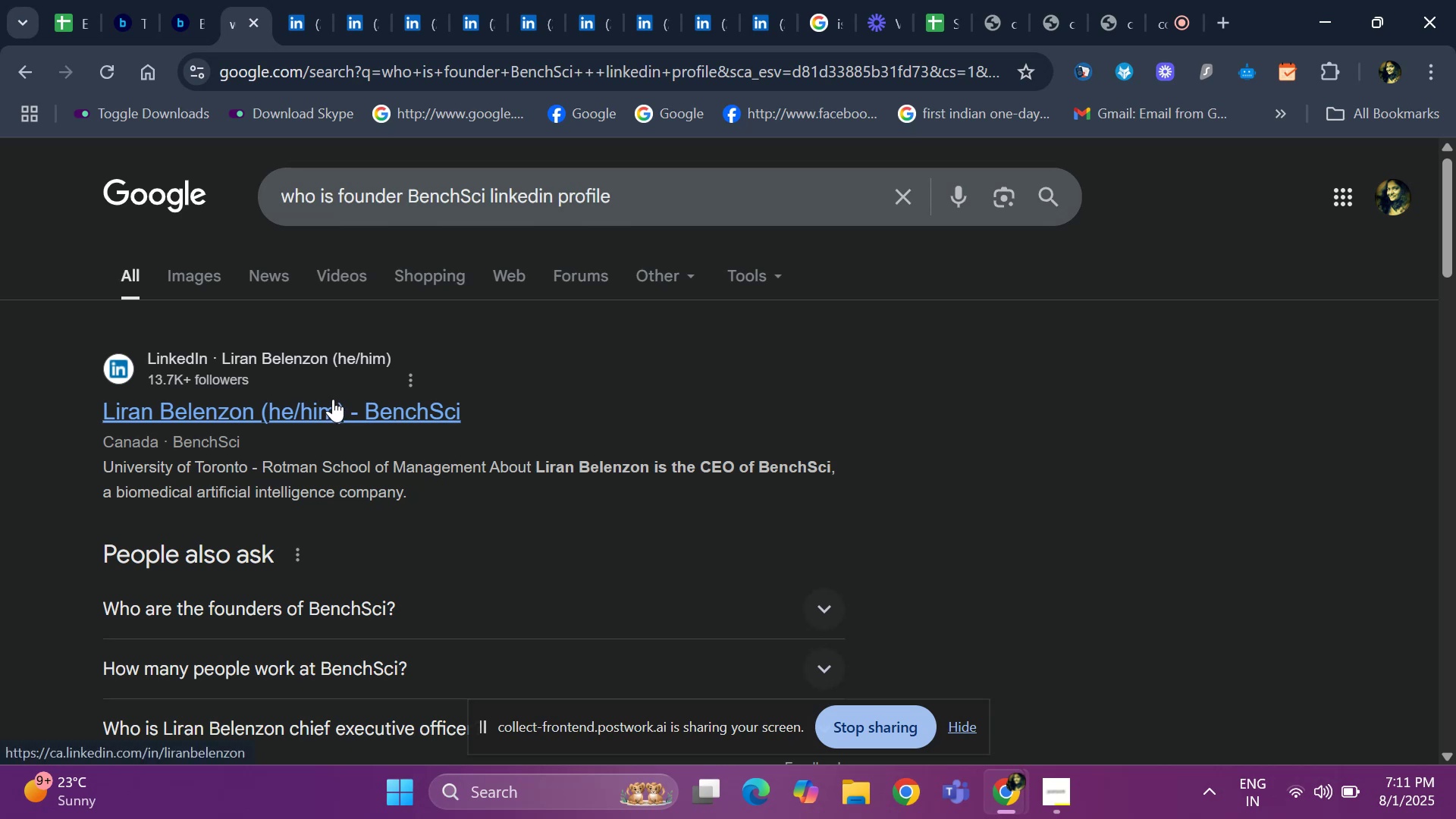 
wait(7.75)
 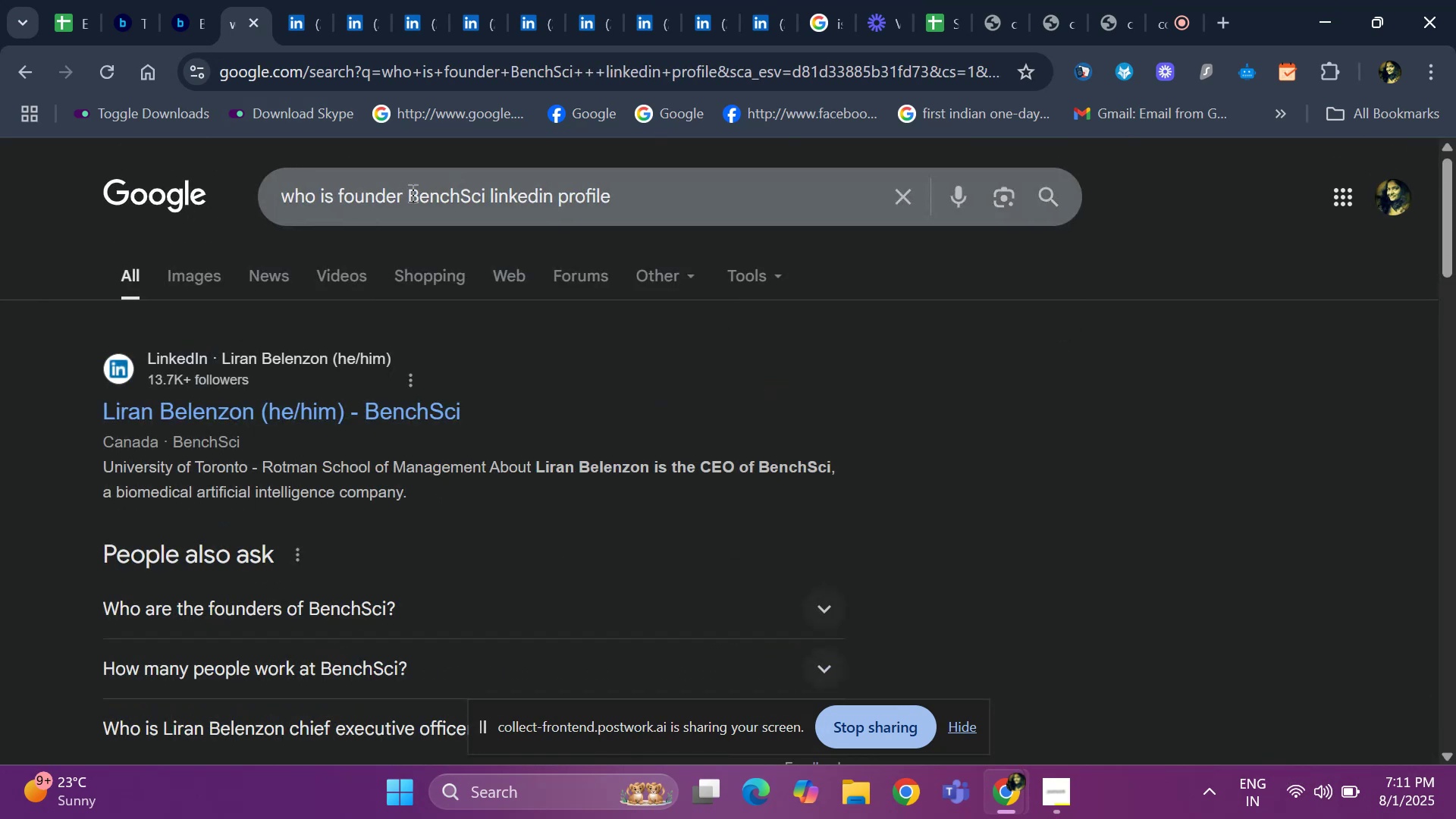 
right_click([333, 398])
 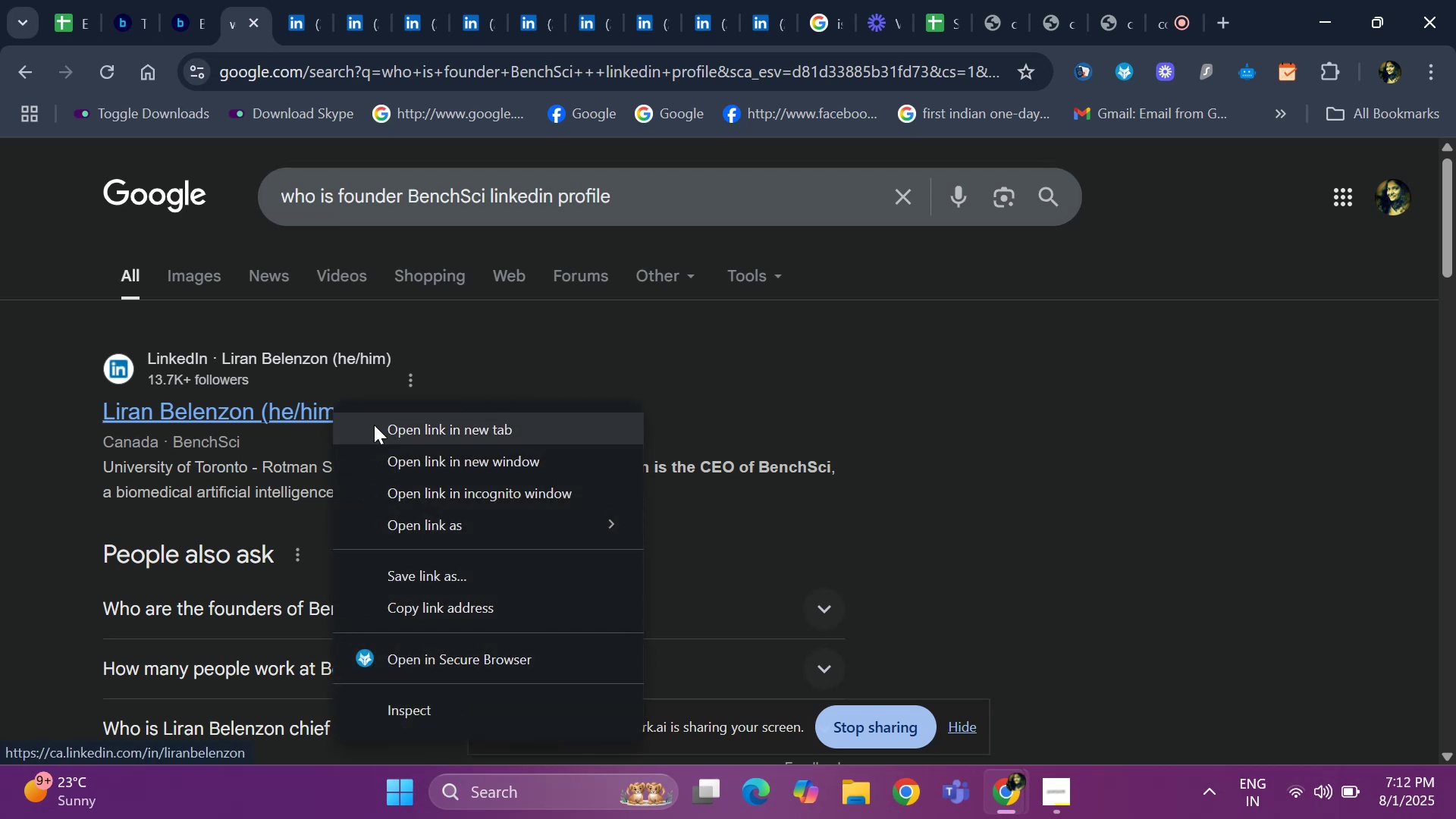 
left_click([379, 430])
 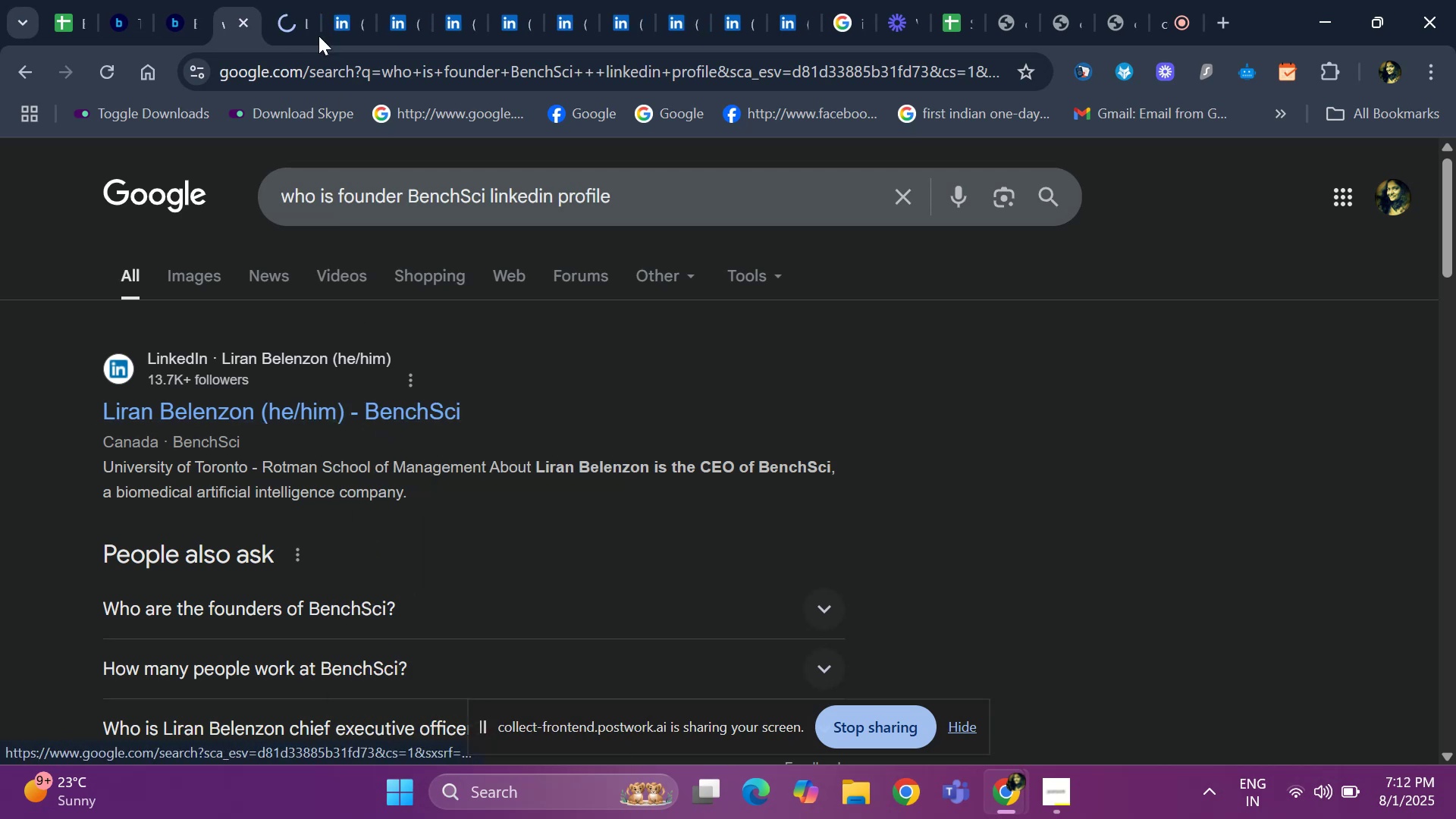 
mouse_move([308, 8])
 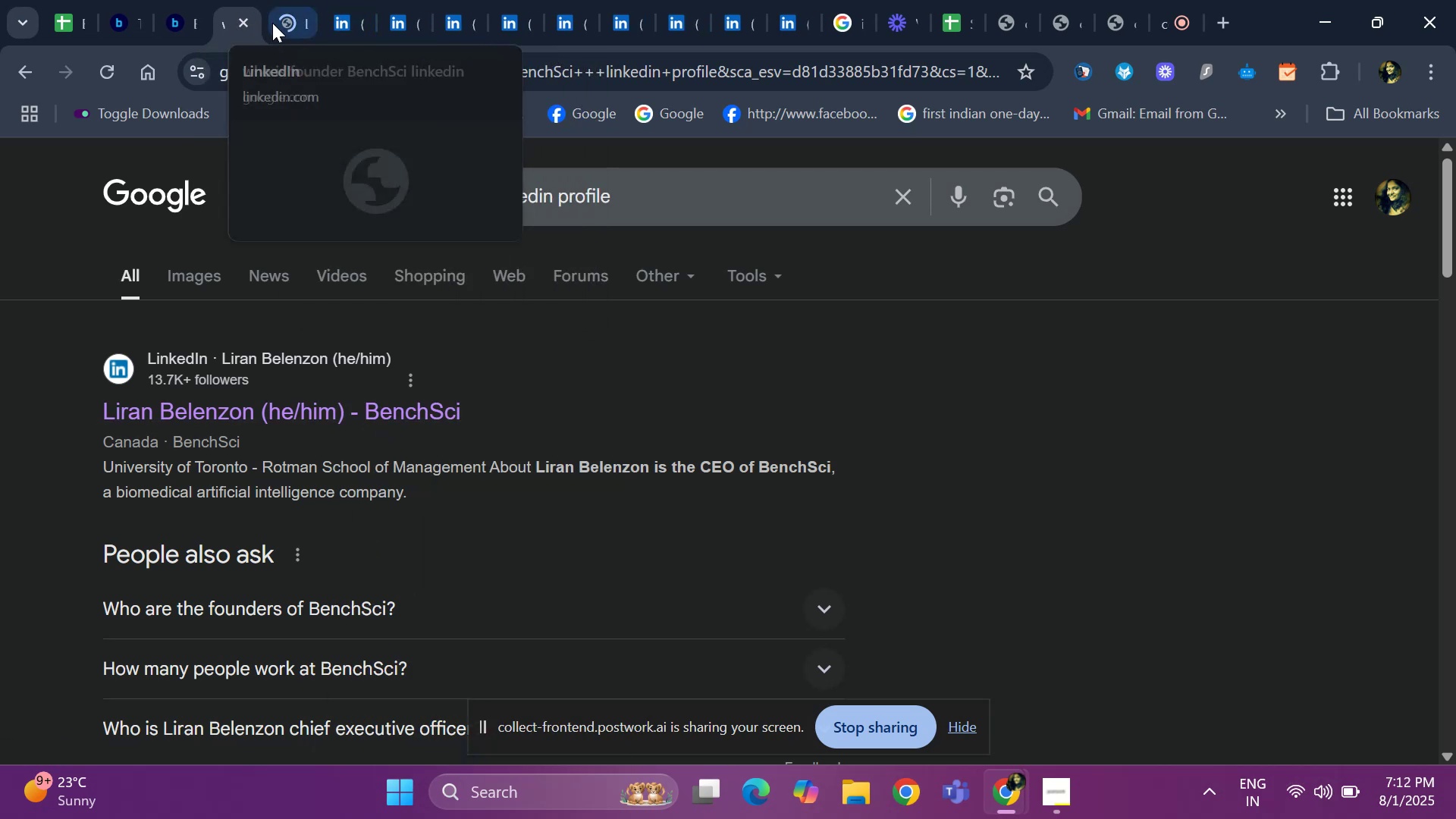 
left_click([277, 19])
 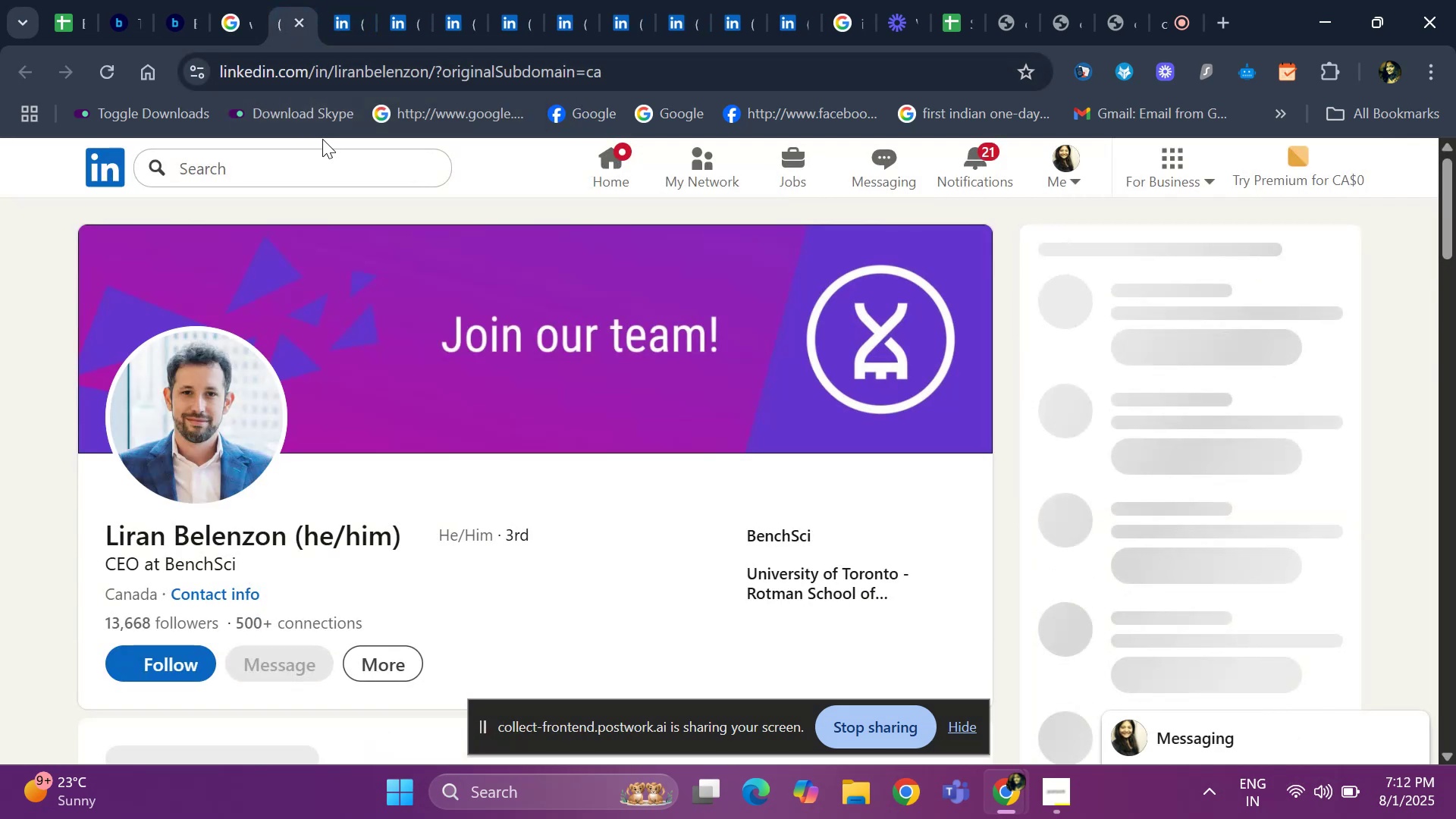 
scroll: coordinate [302, 480], scroll_direction: down, amount: 14.0
 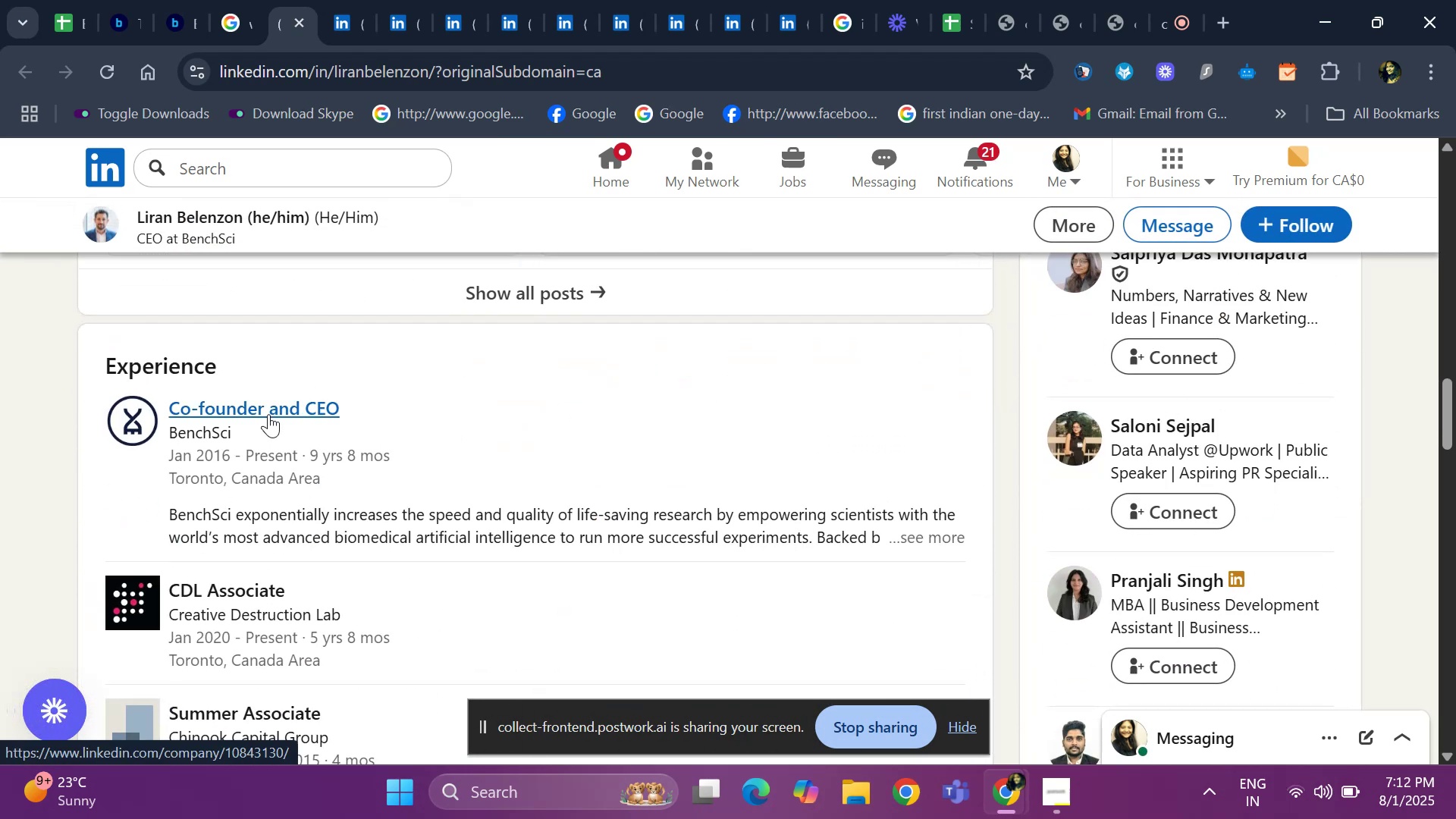 
right_click([268, 408])
 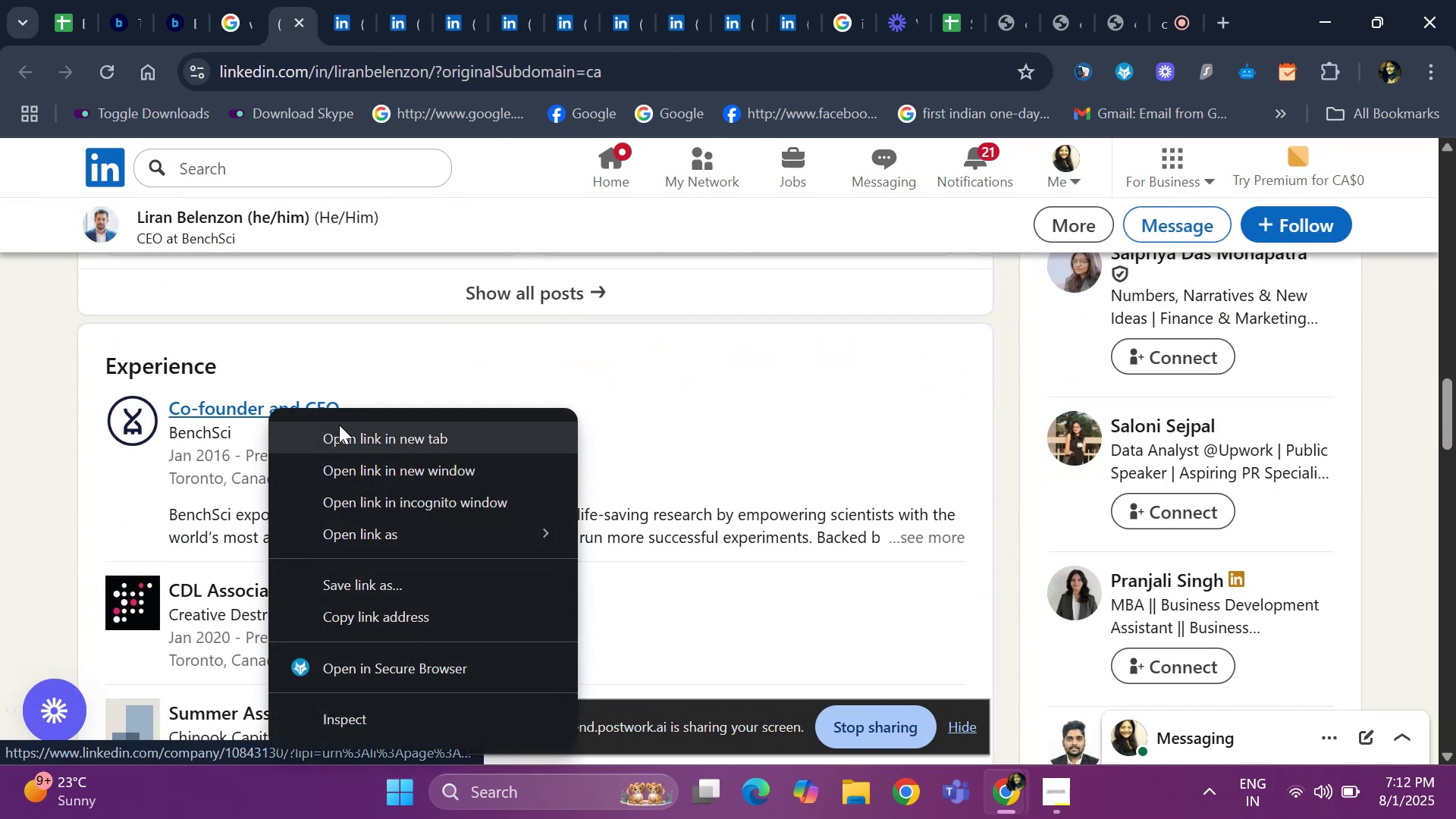 
left_click([340, 438])
 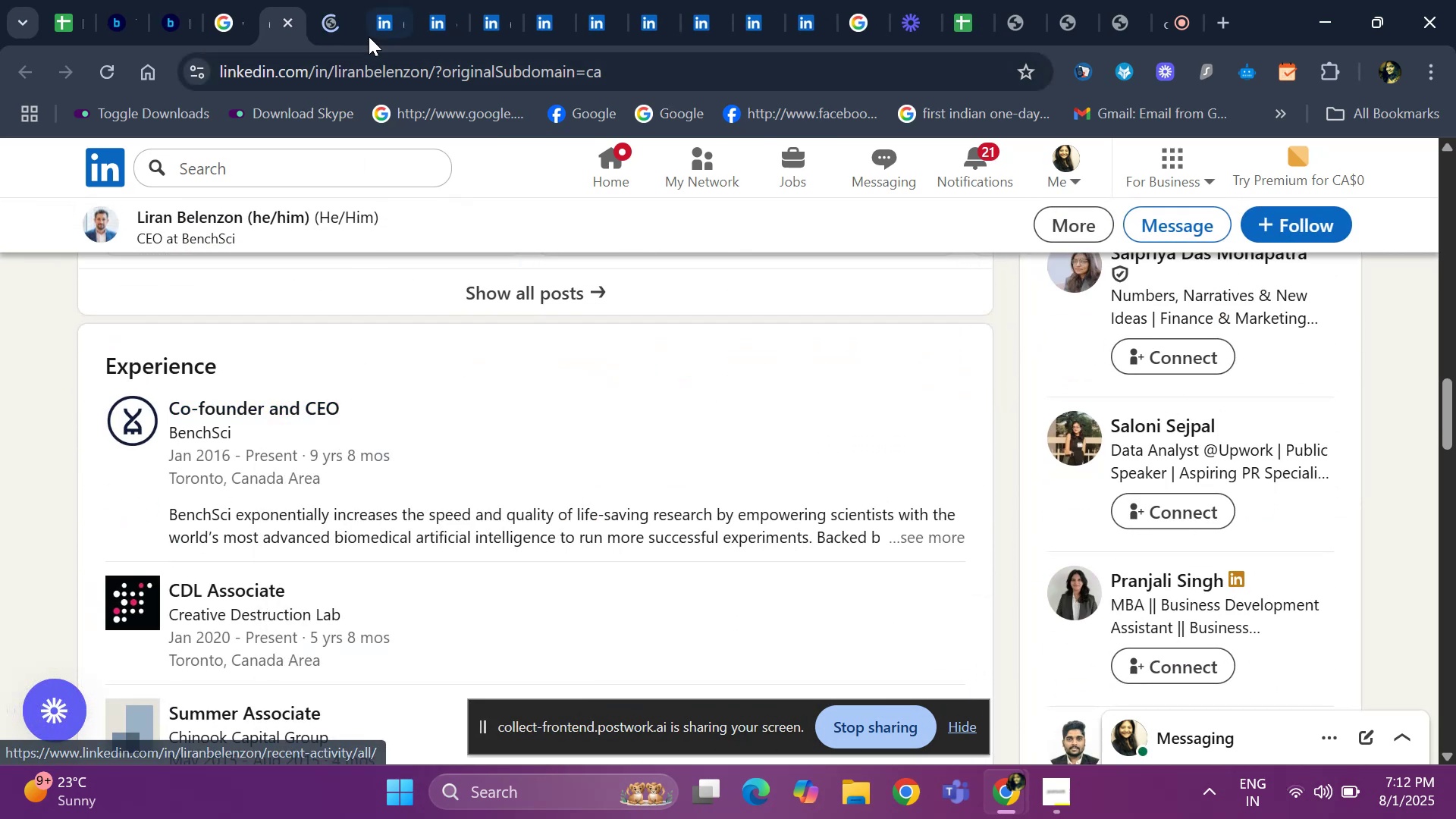 
left_click([392, 20])
 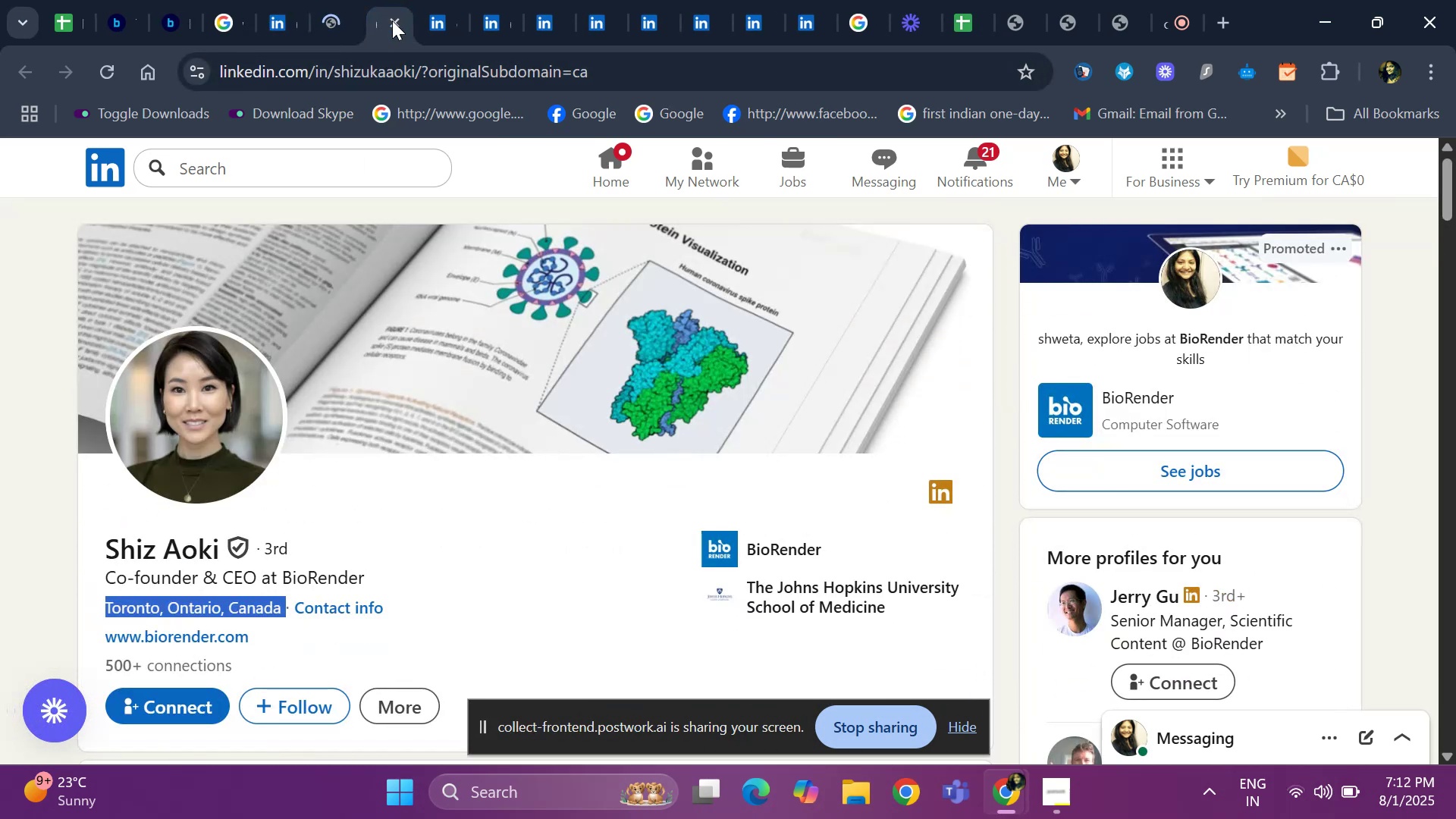 
left_click([392, 20])
 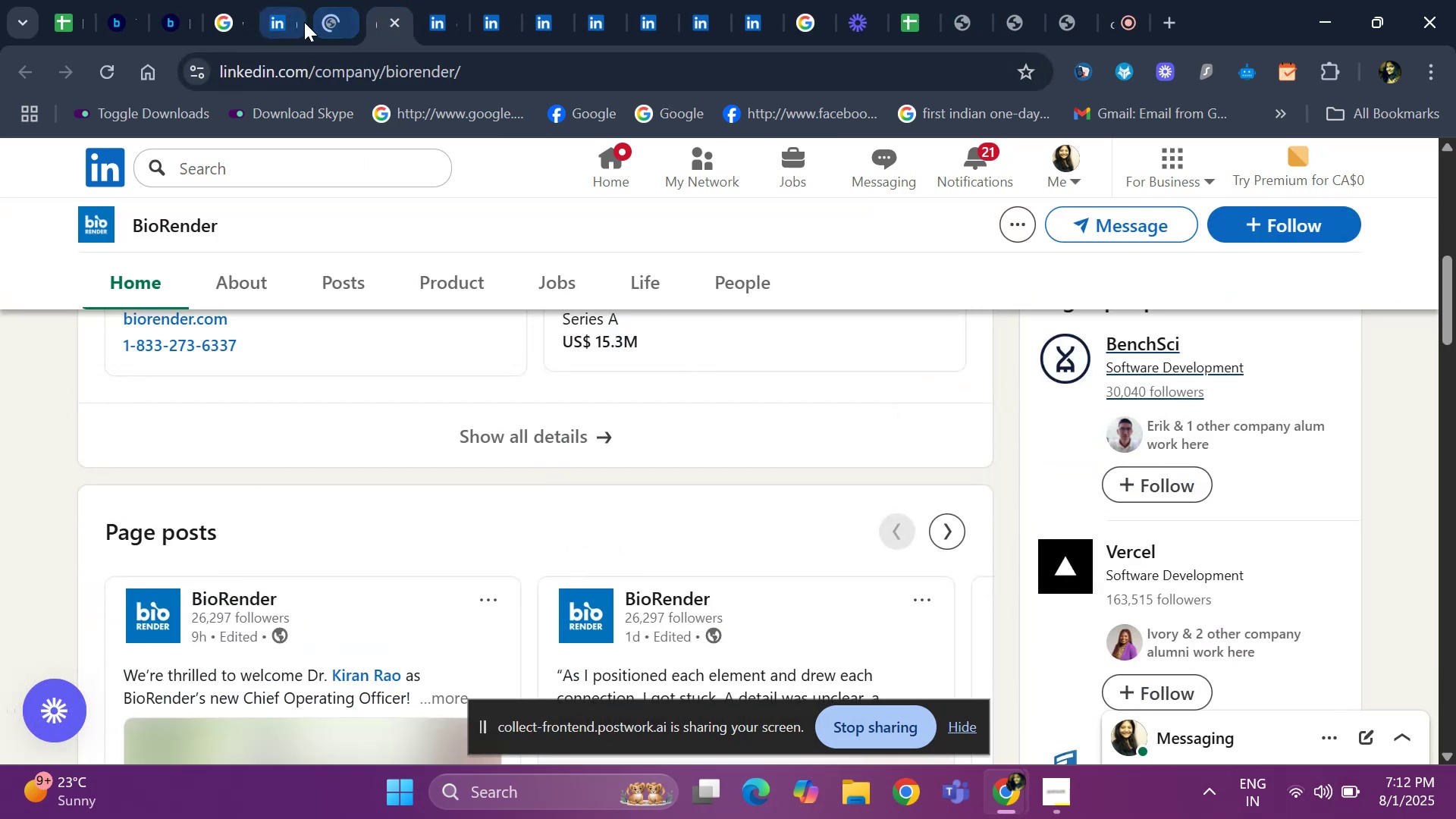 
left_click([327, 21])
 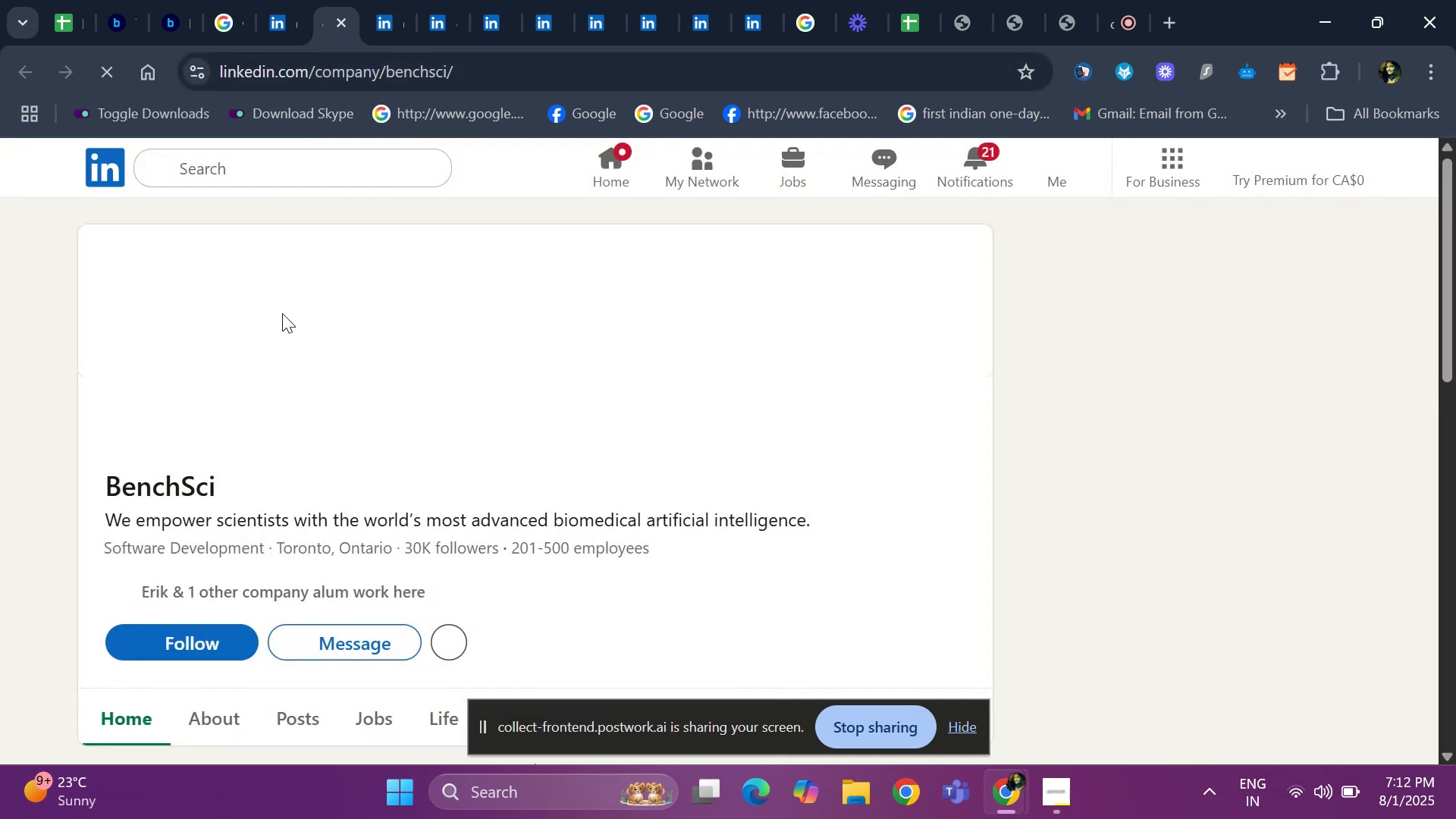 
mouse_move([301, 338])
 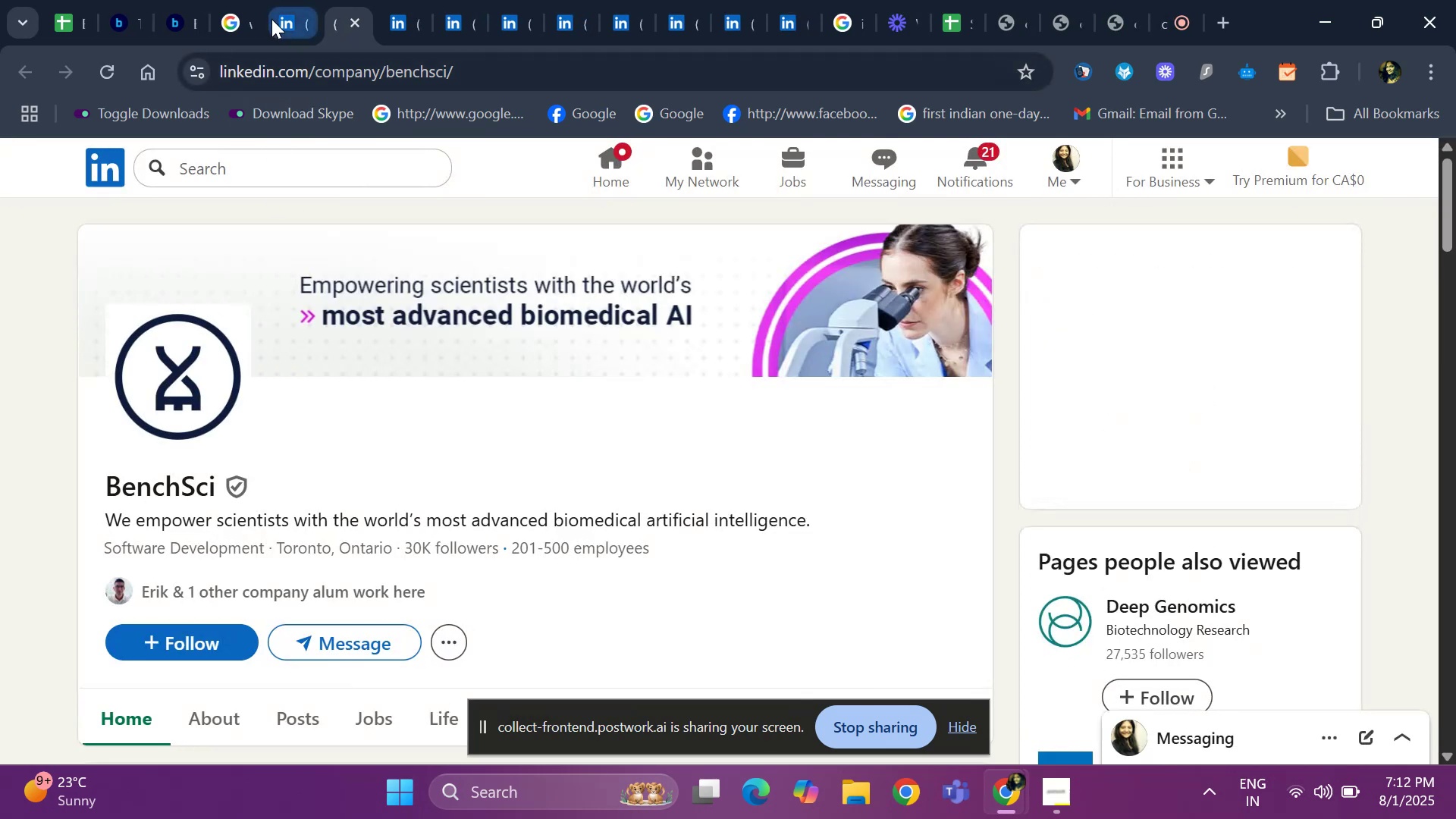 
left_click([273, 19])
 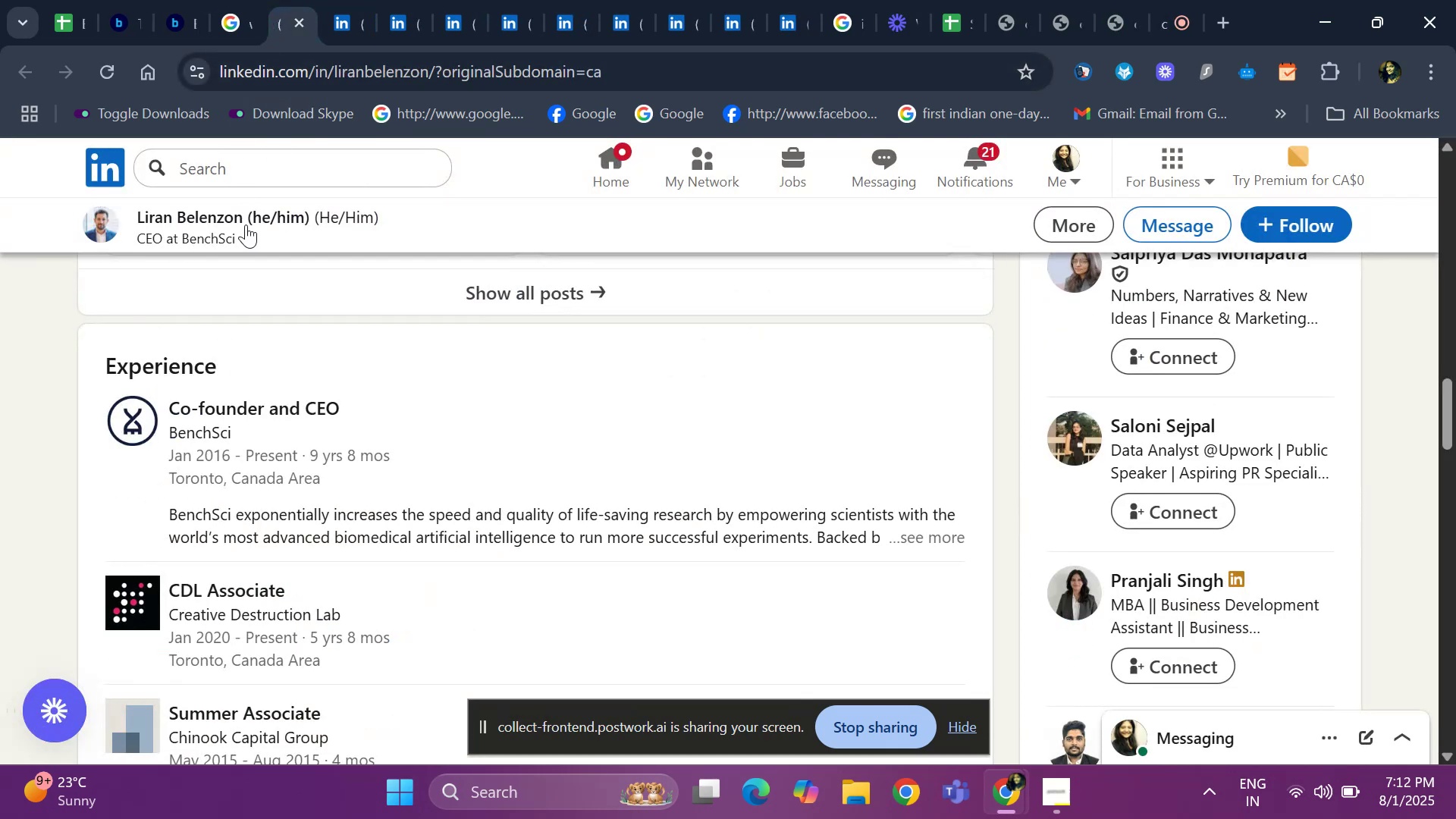 
scroll: coordinate [272, 369], scroll_direction: up, amount: 21.0
 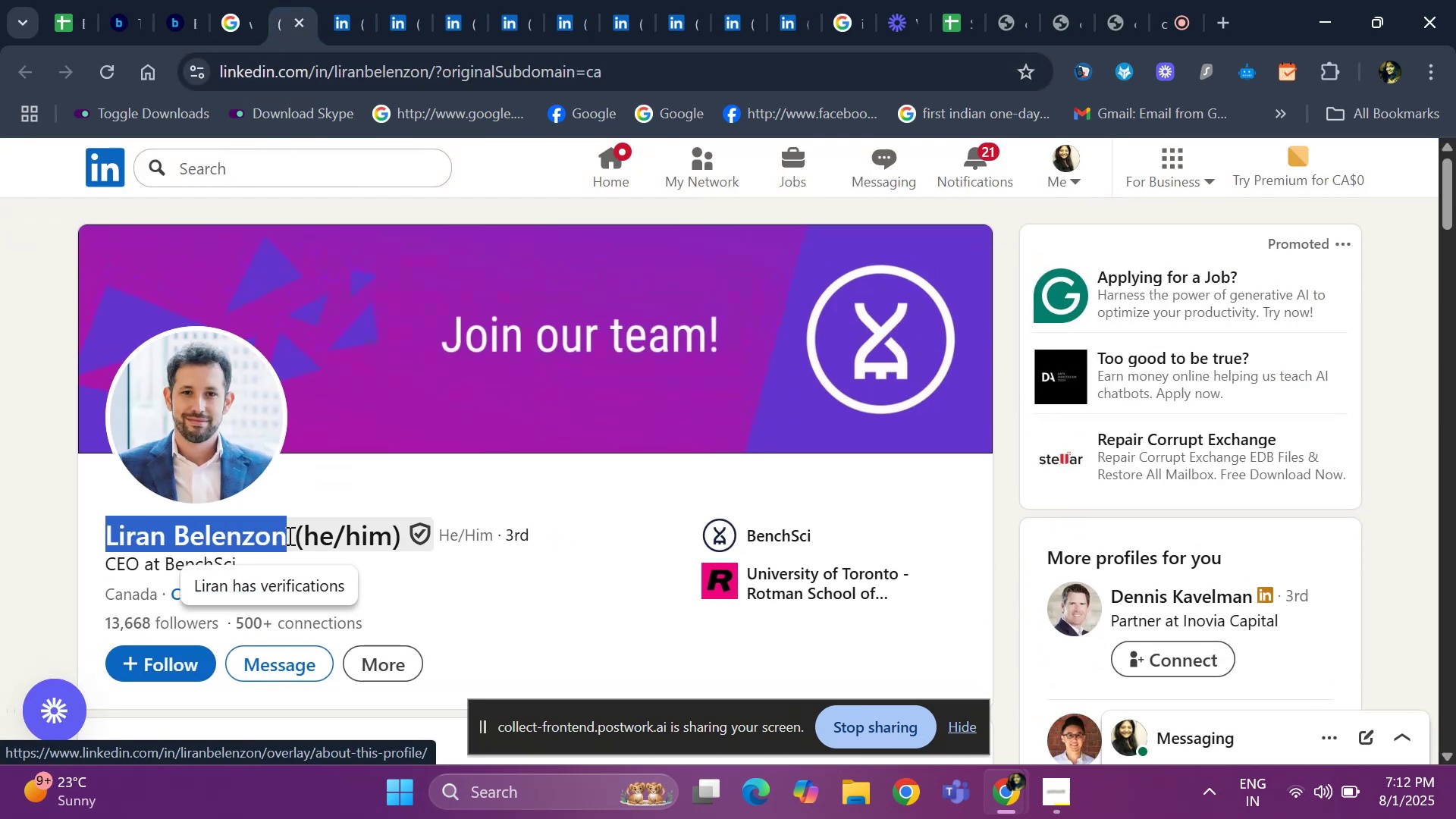 
key(Control+ControlLeft)
 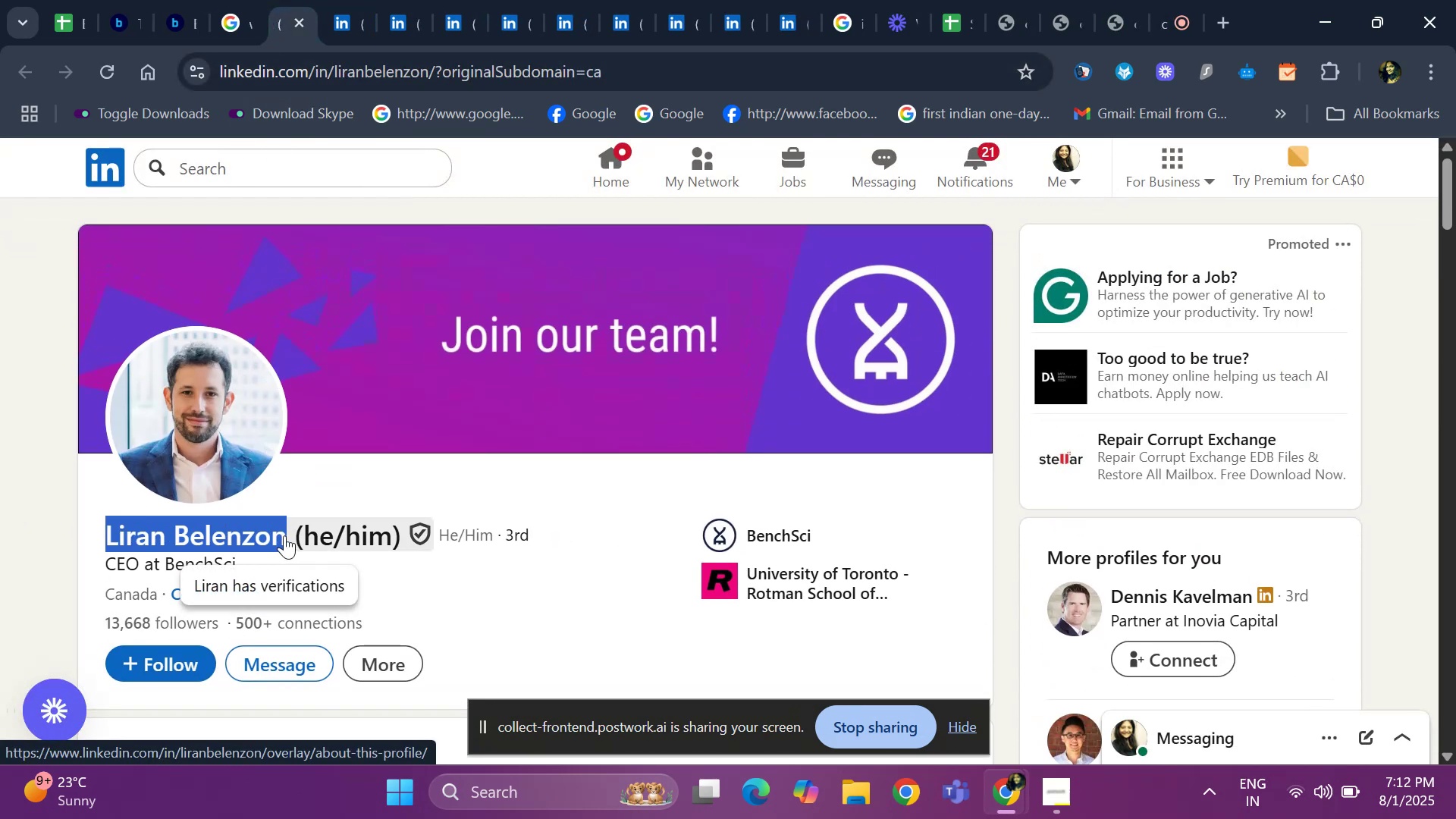 
key(Control+C)
 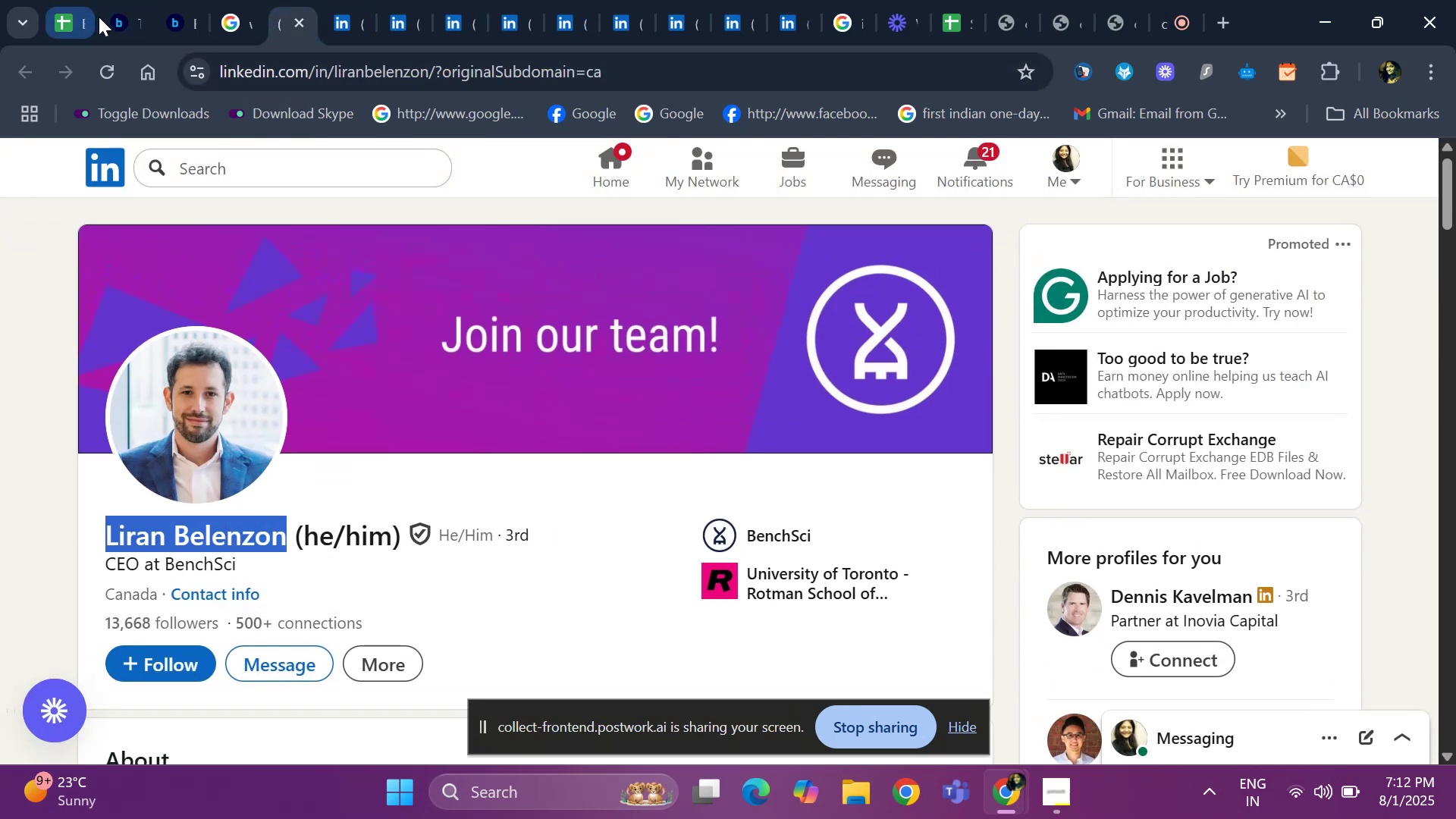 
left_click([60, 17])
 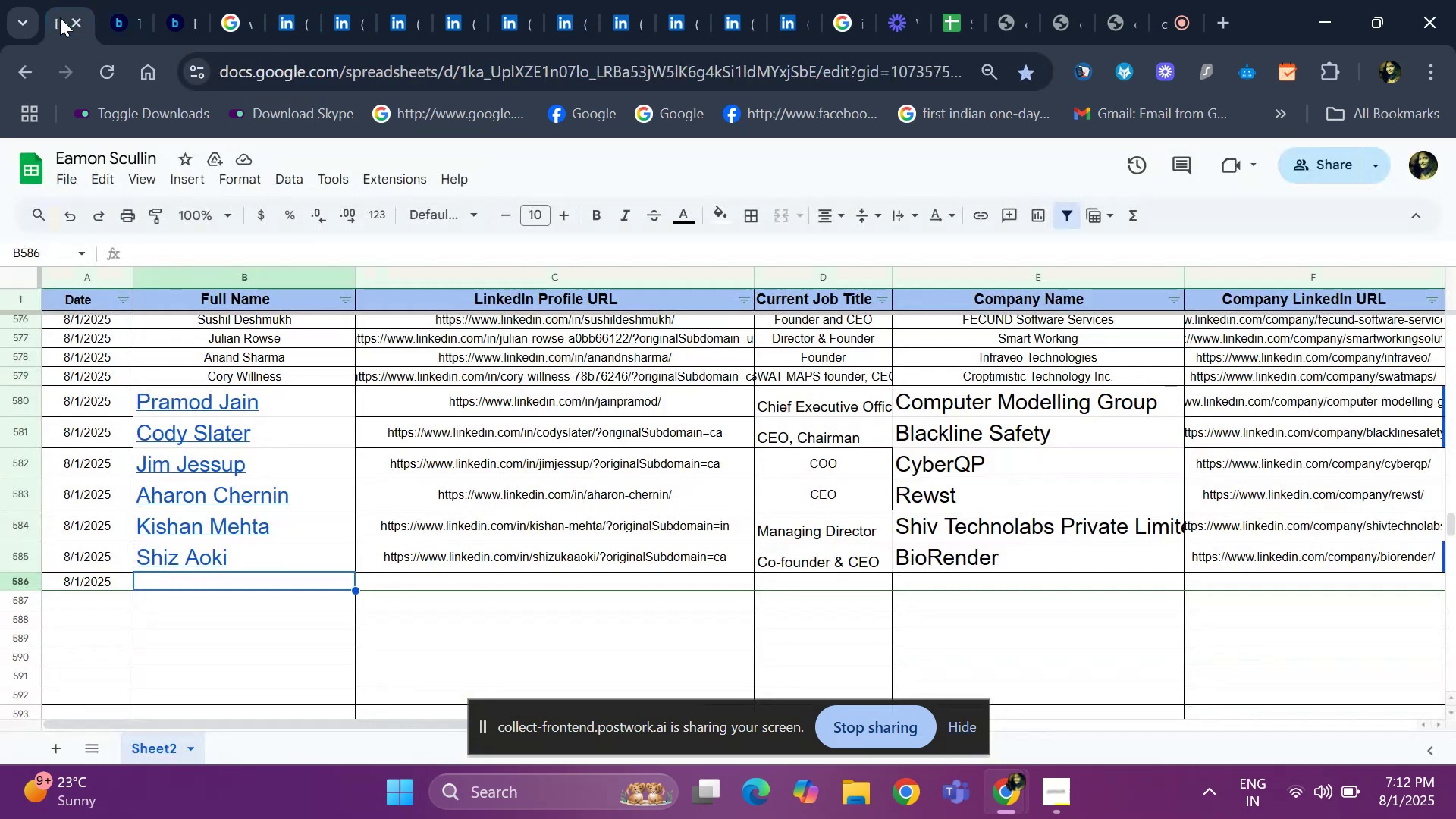 
key(Control+ControlLeft)
 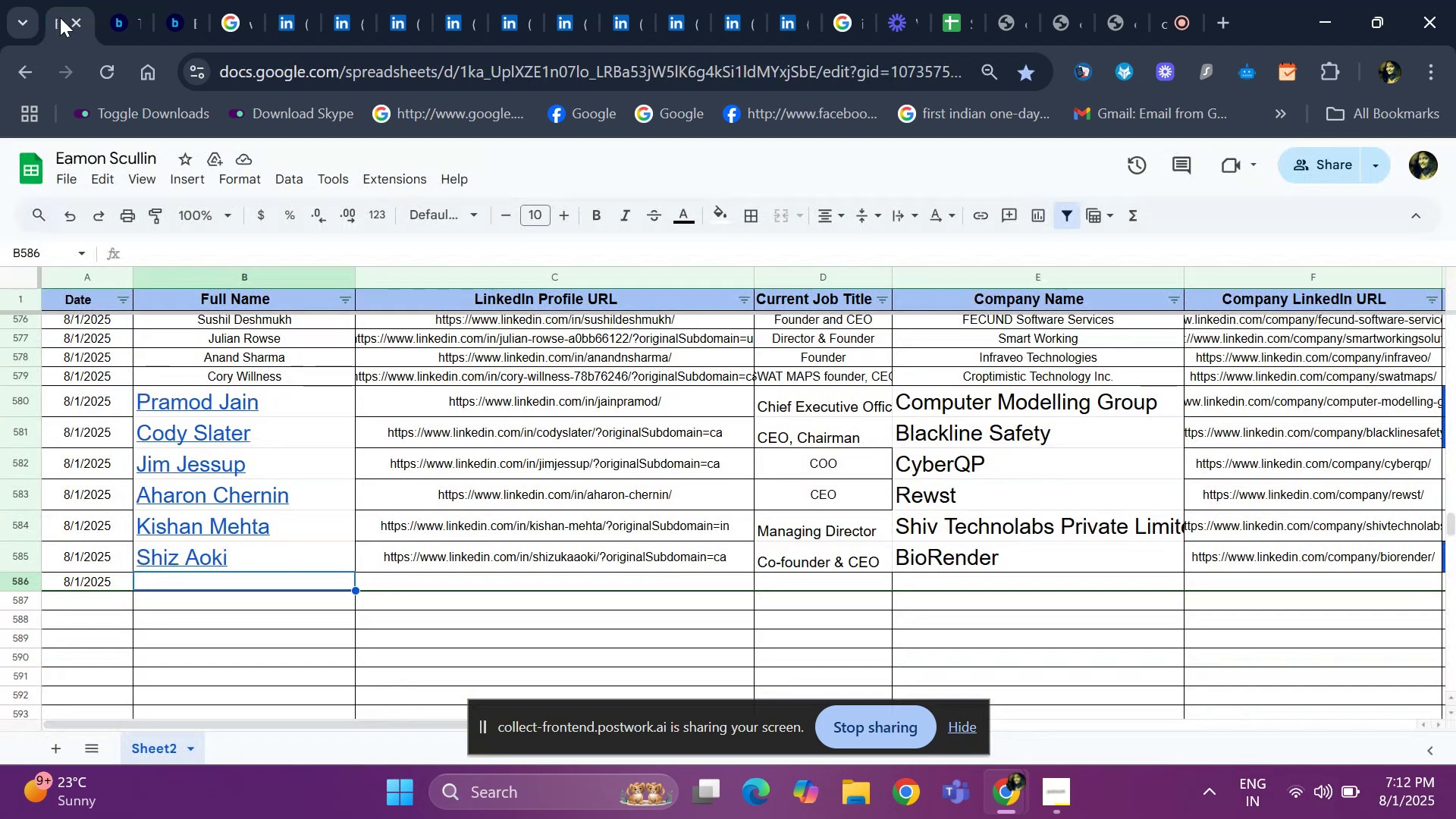 
key(Control+V)
 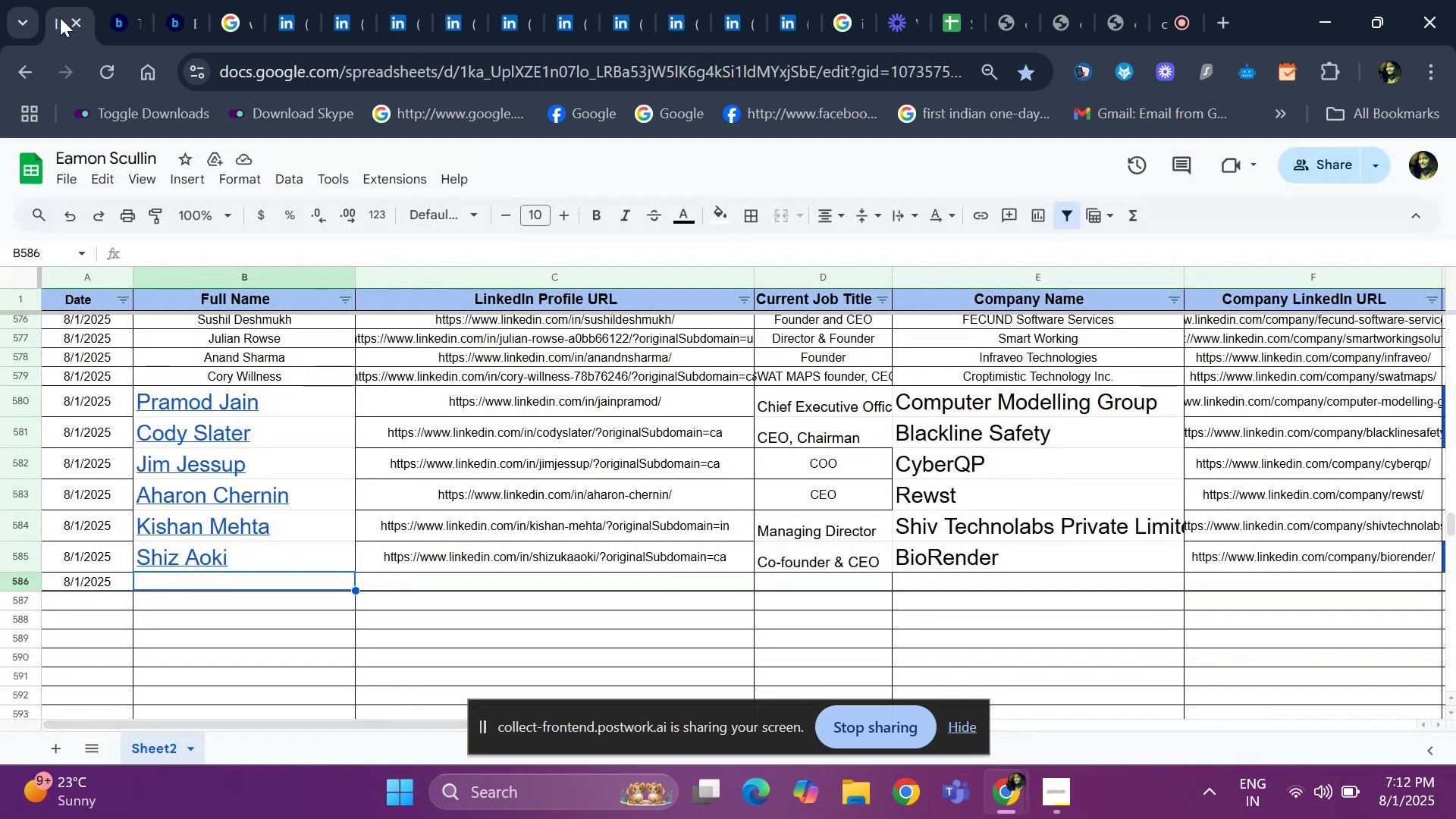 
hold_key(key=ControlLeft, duration=0.64)
 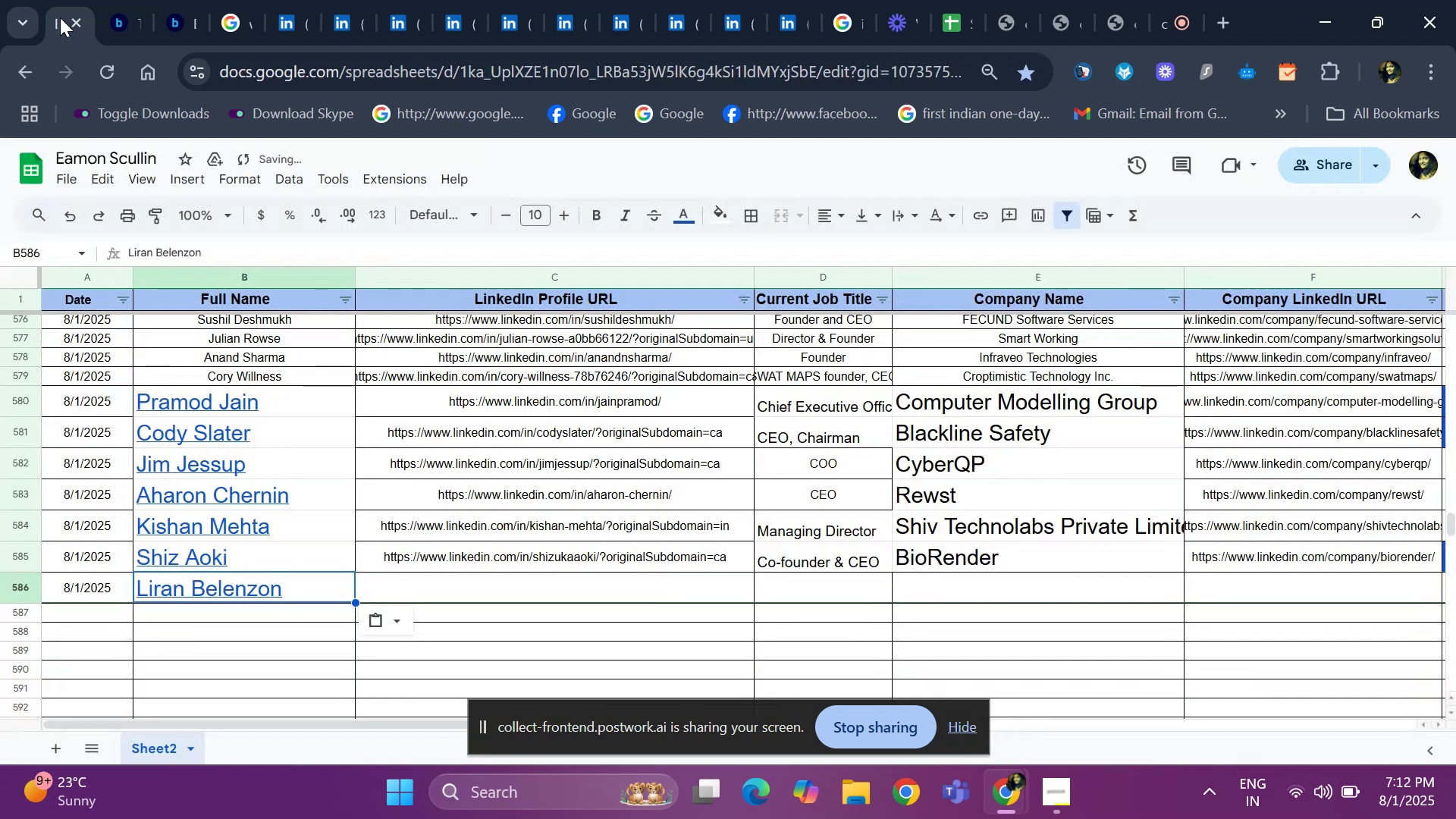 
key(ArrowRight)
 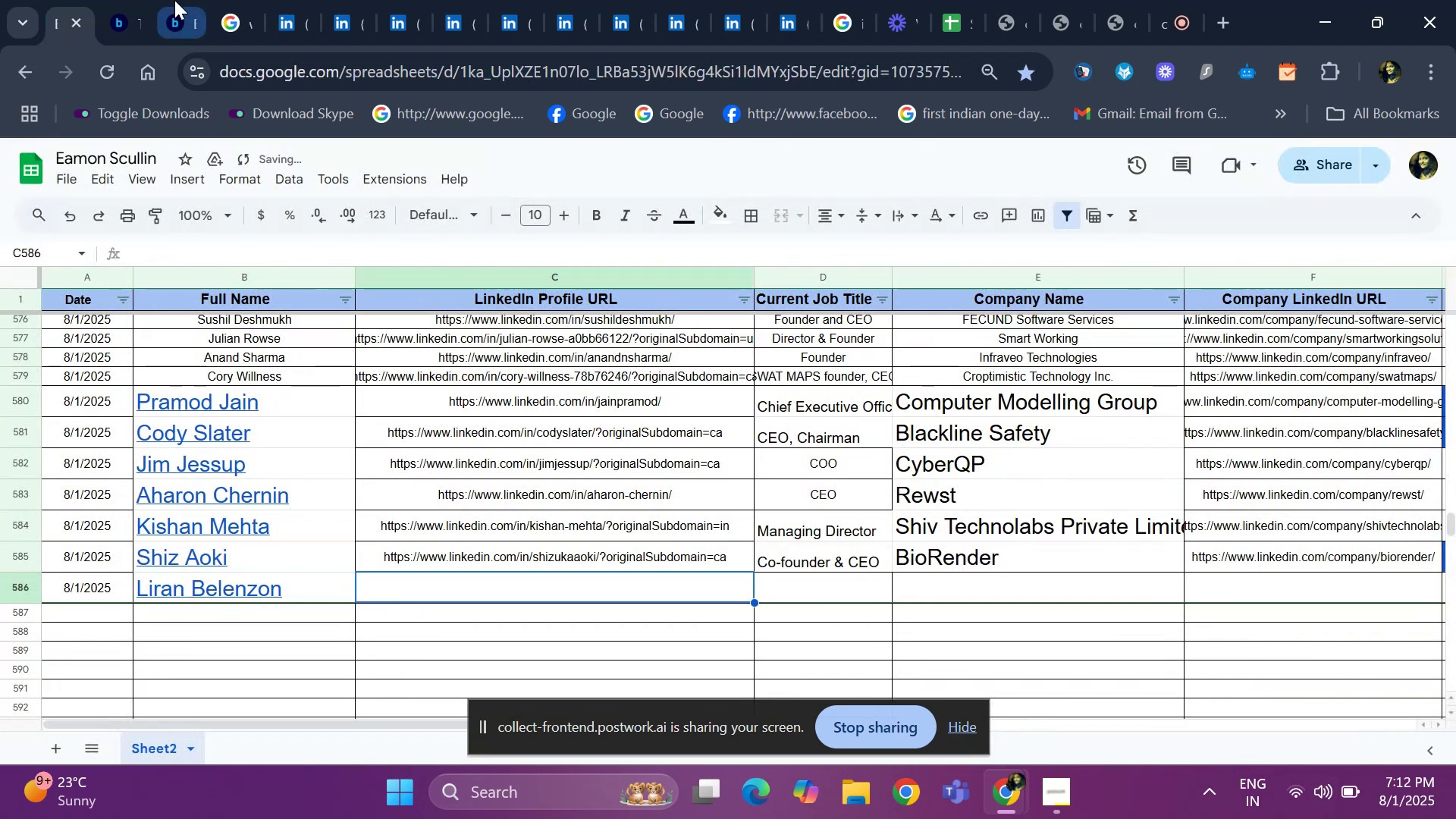 
left_click([276, 23])
 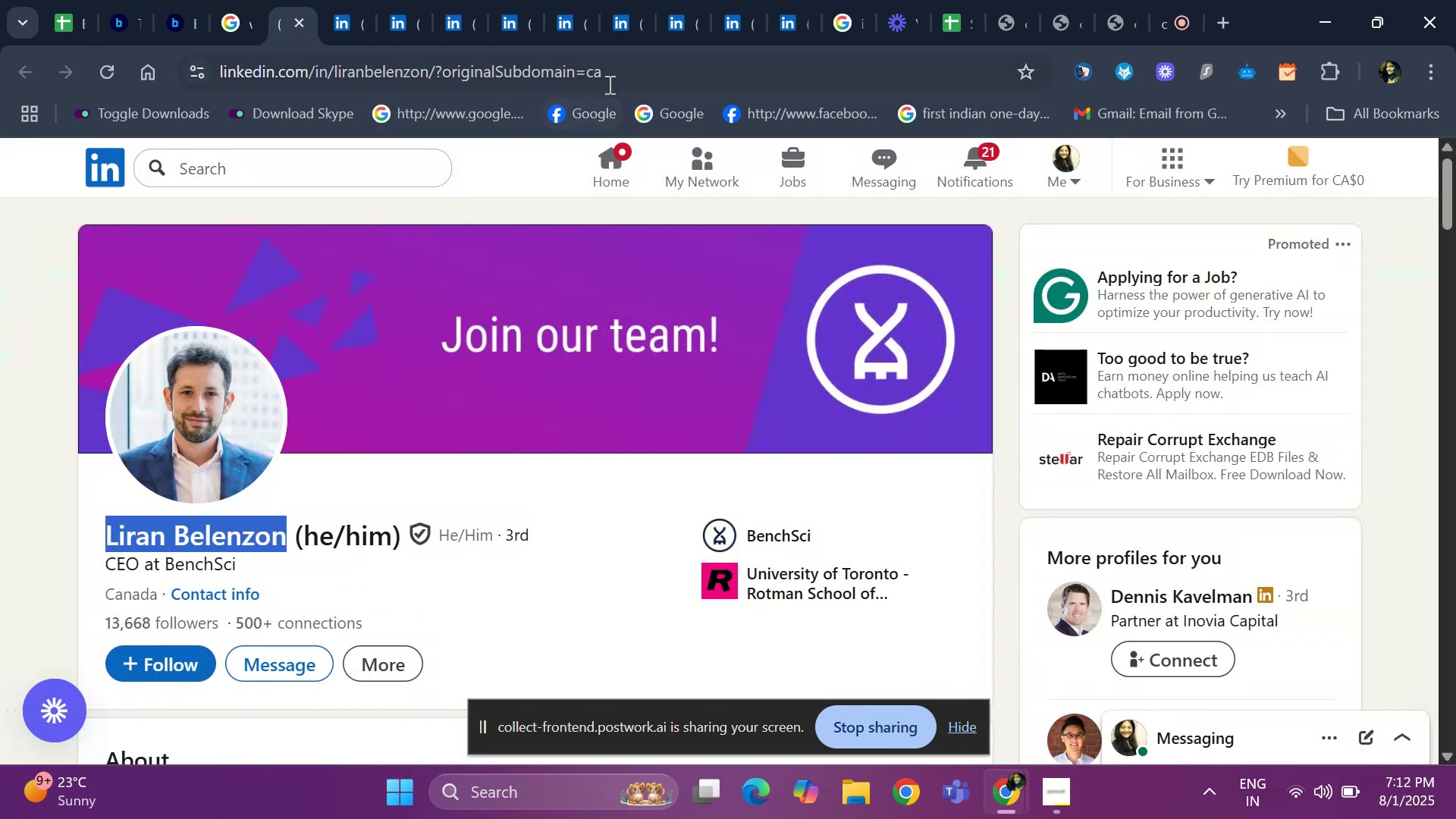 
left_click([614, 72])
 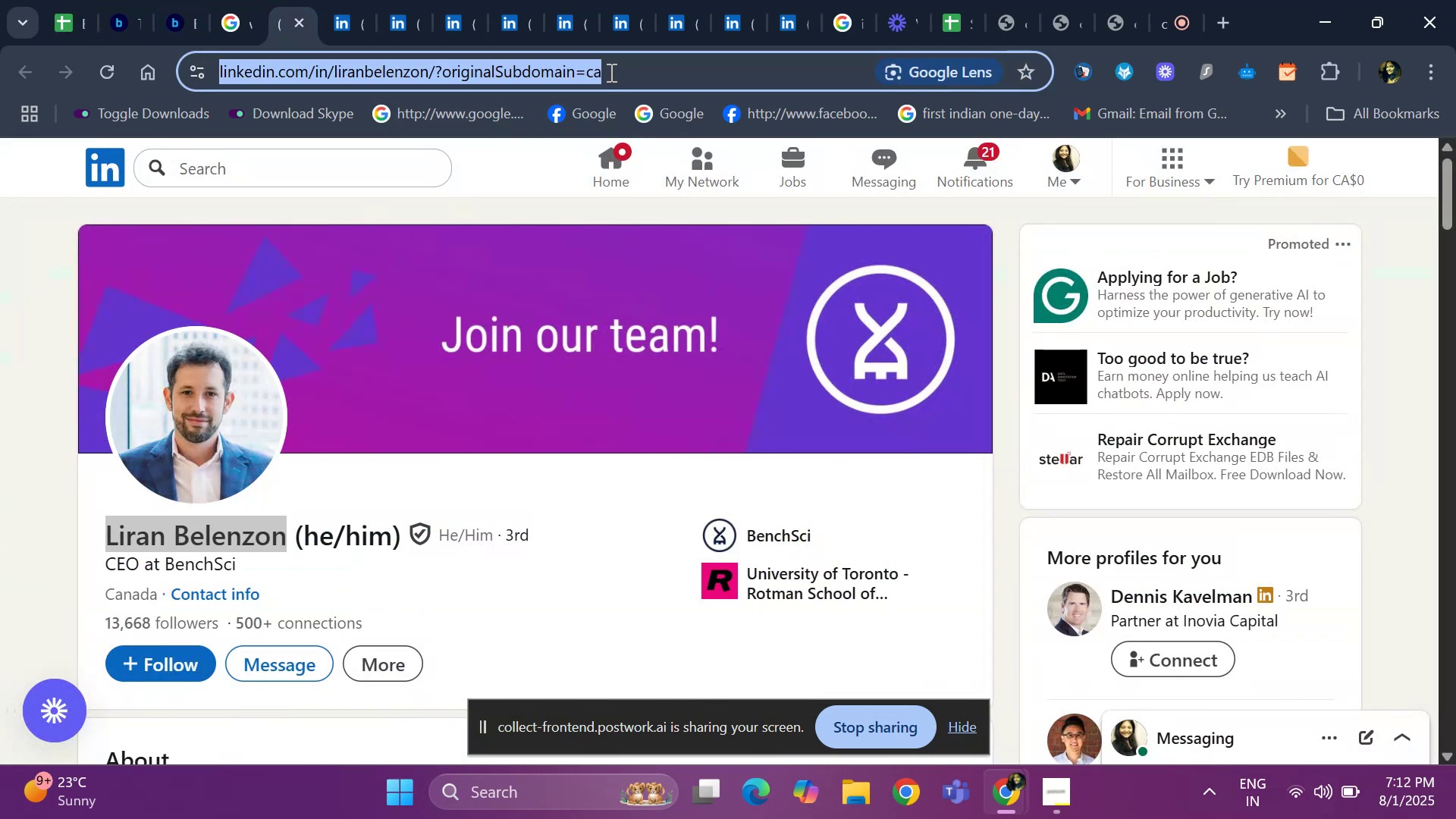 
key(Control+C)
 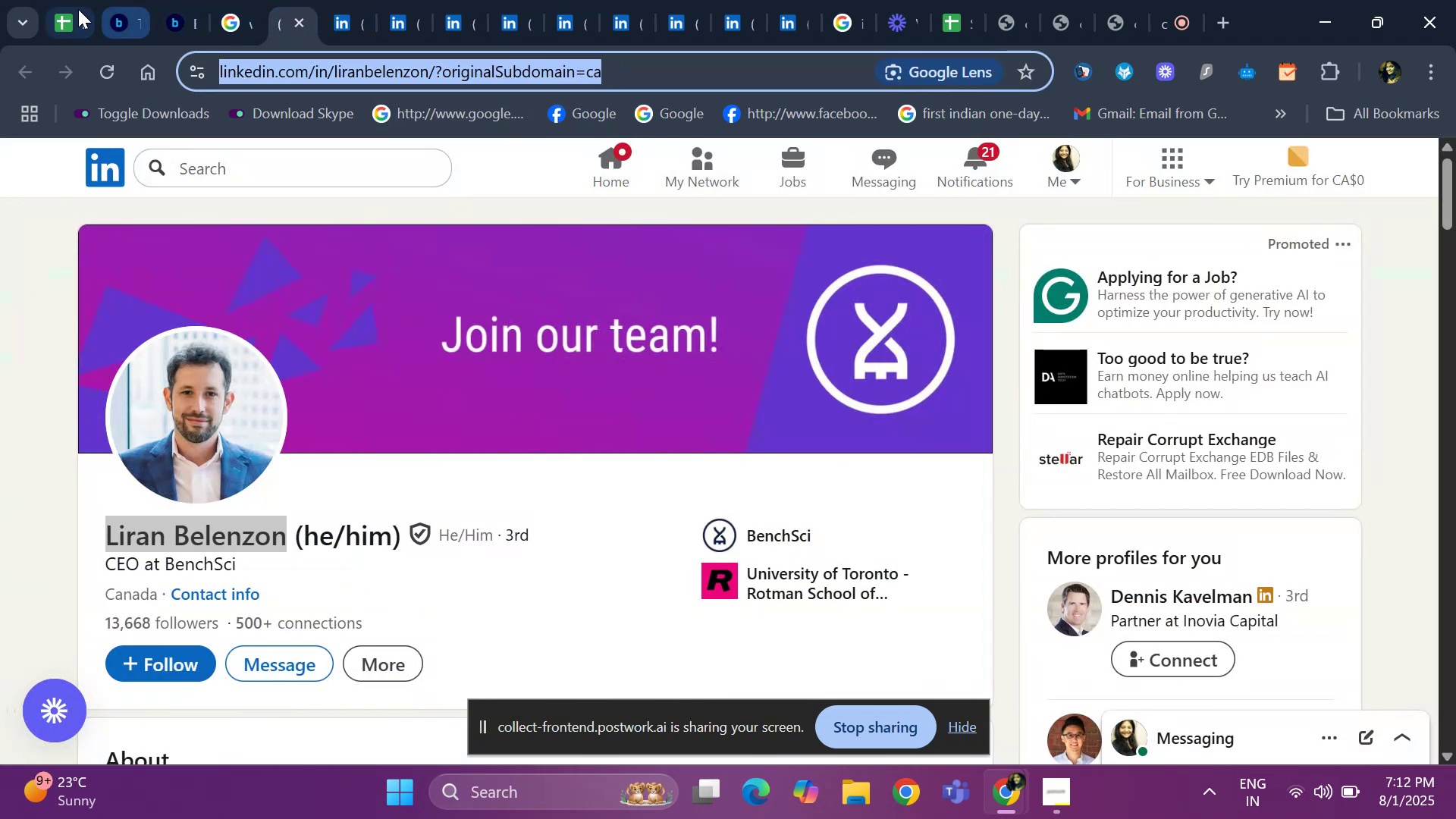 
left_click([74, 11])
 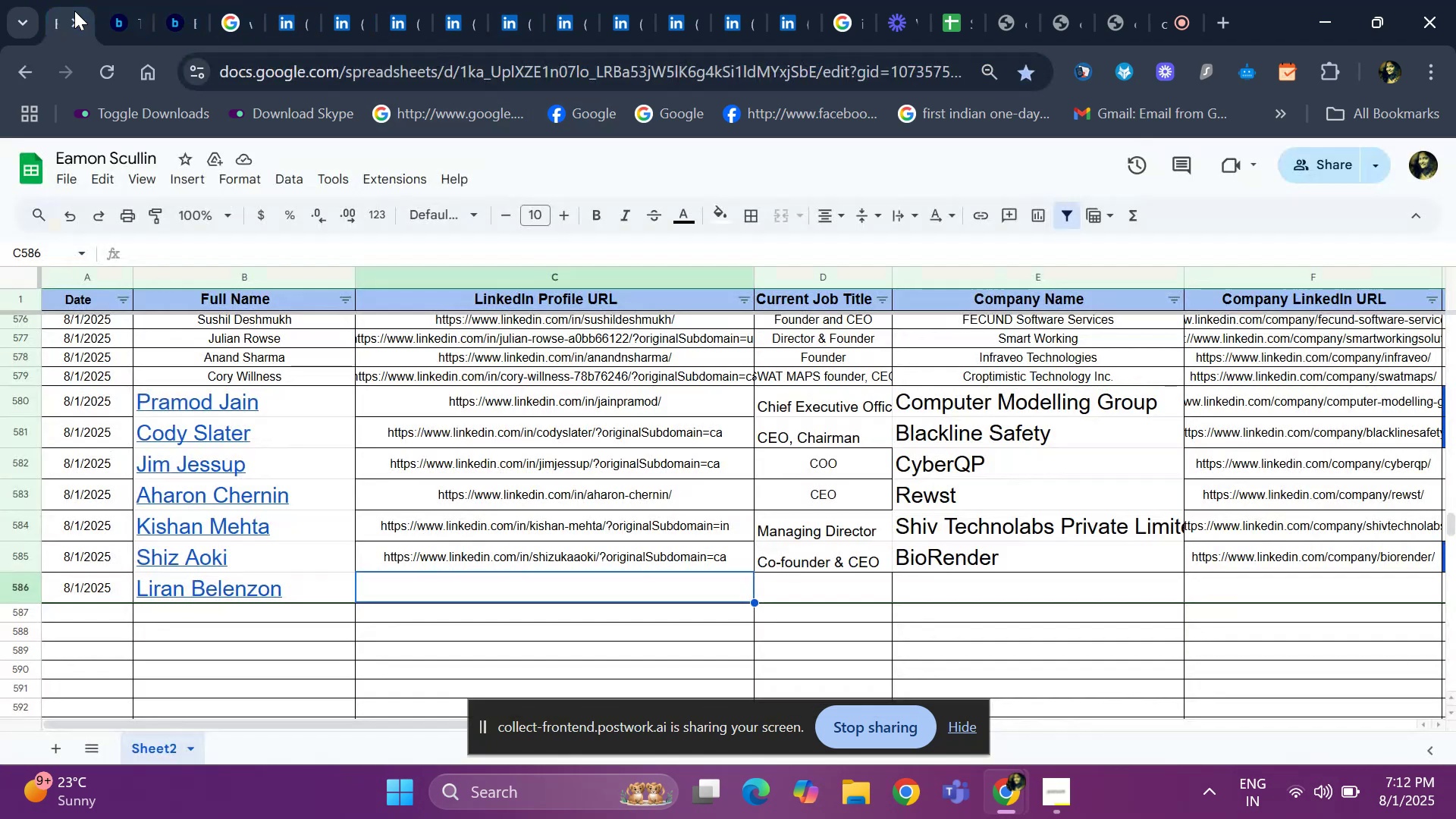 
key(Control+ControlLeft)
 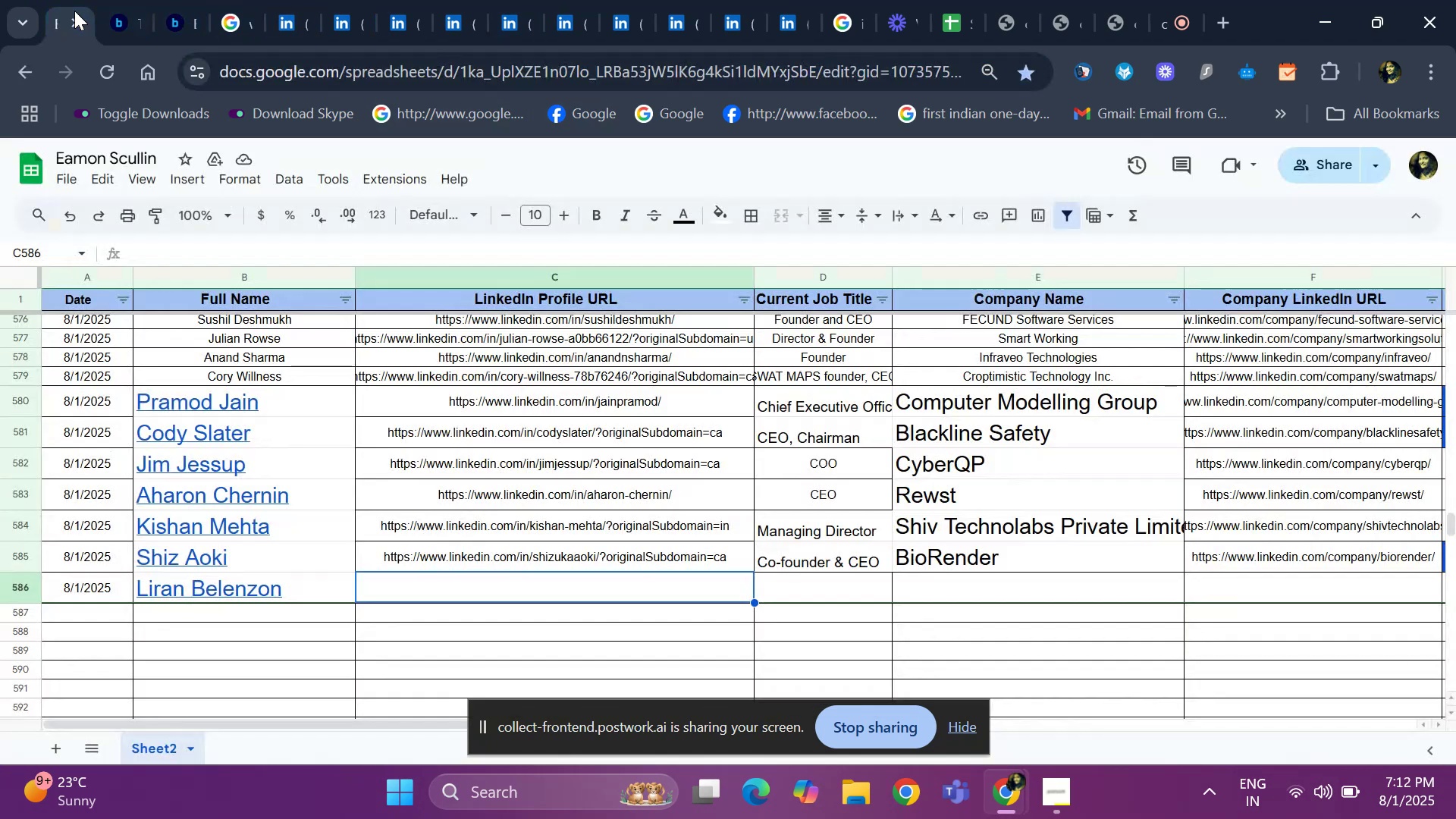 
key(Control+V)
 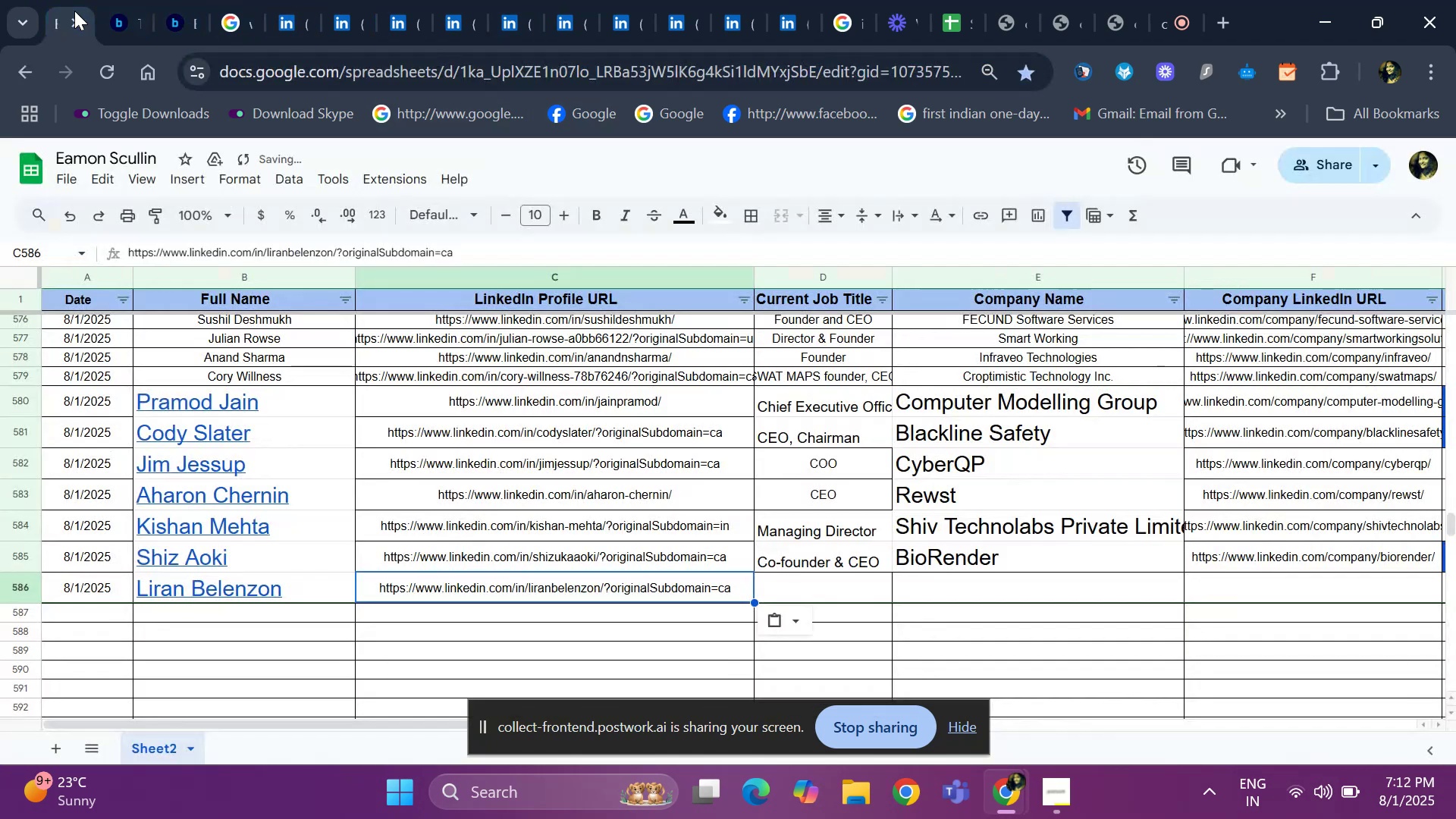 
key(ArrowRight)
 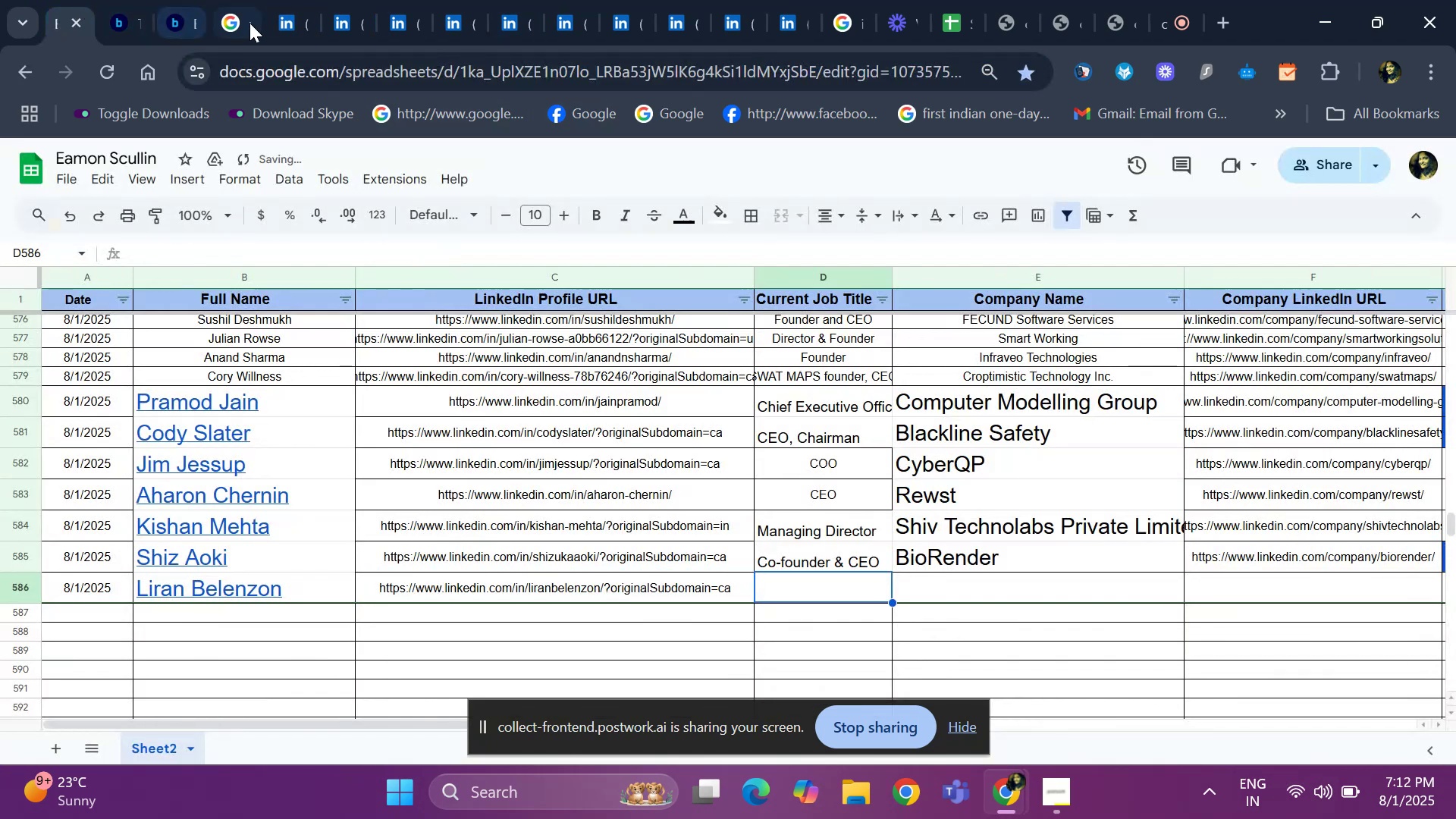 
left_click([290, 34])
 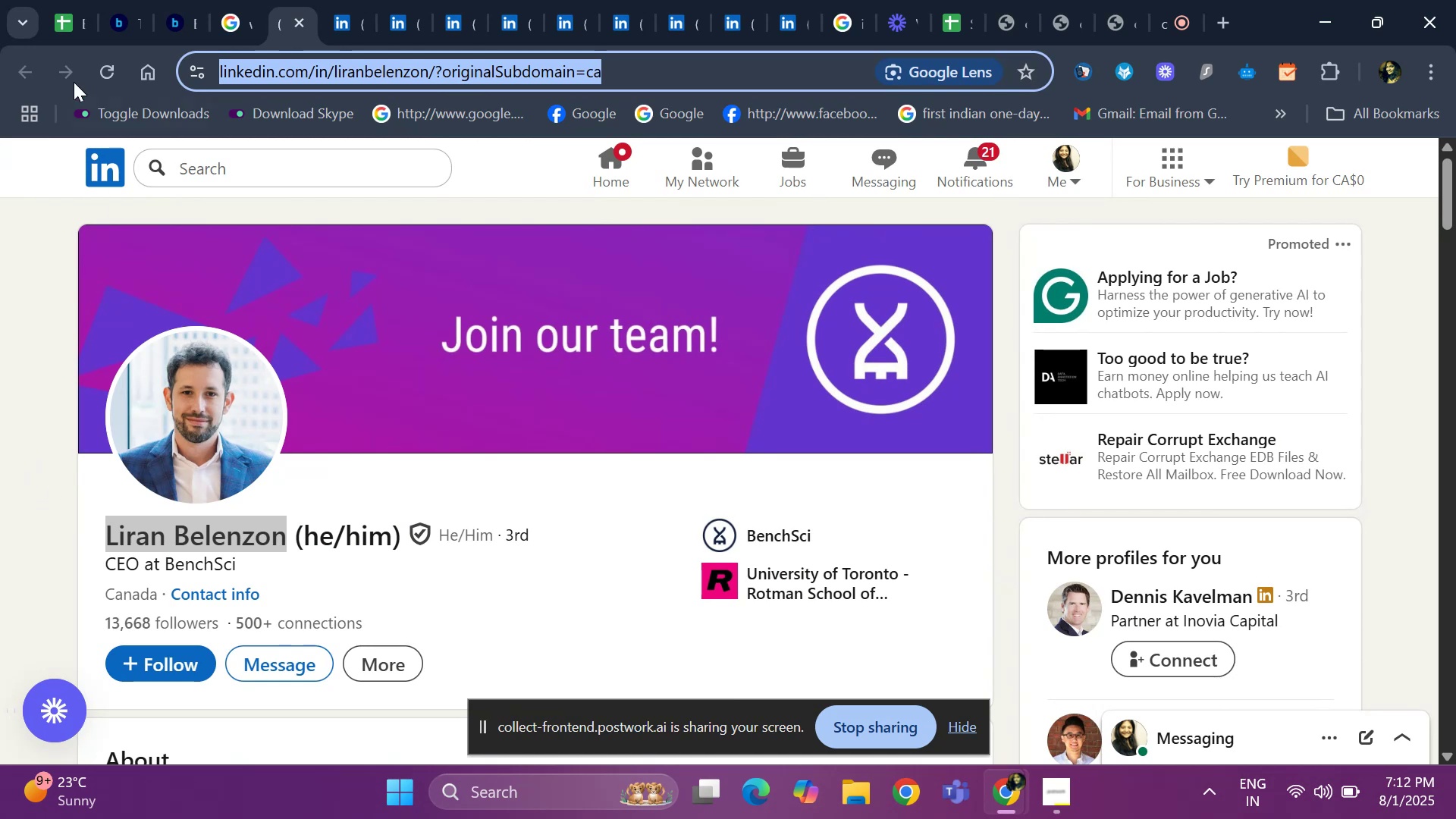 
left_click([58, 20])
 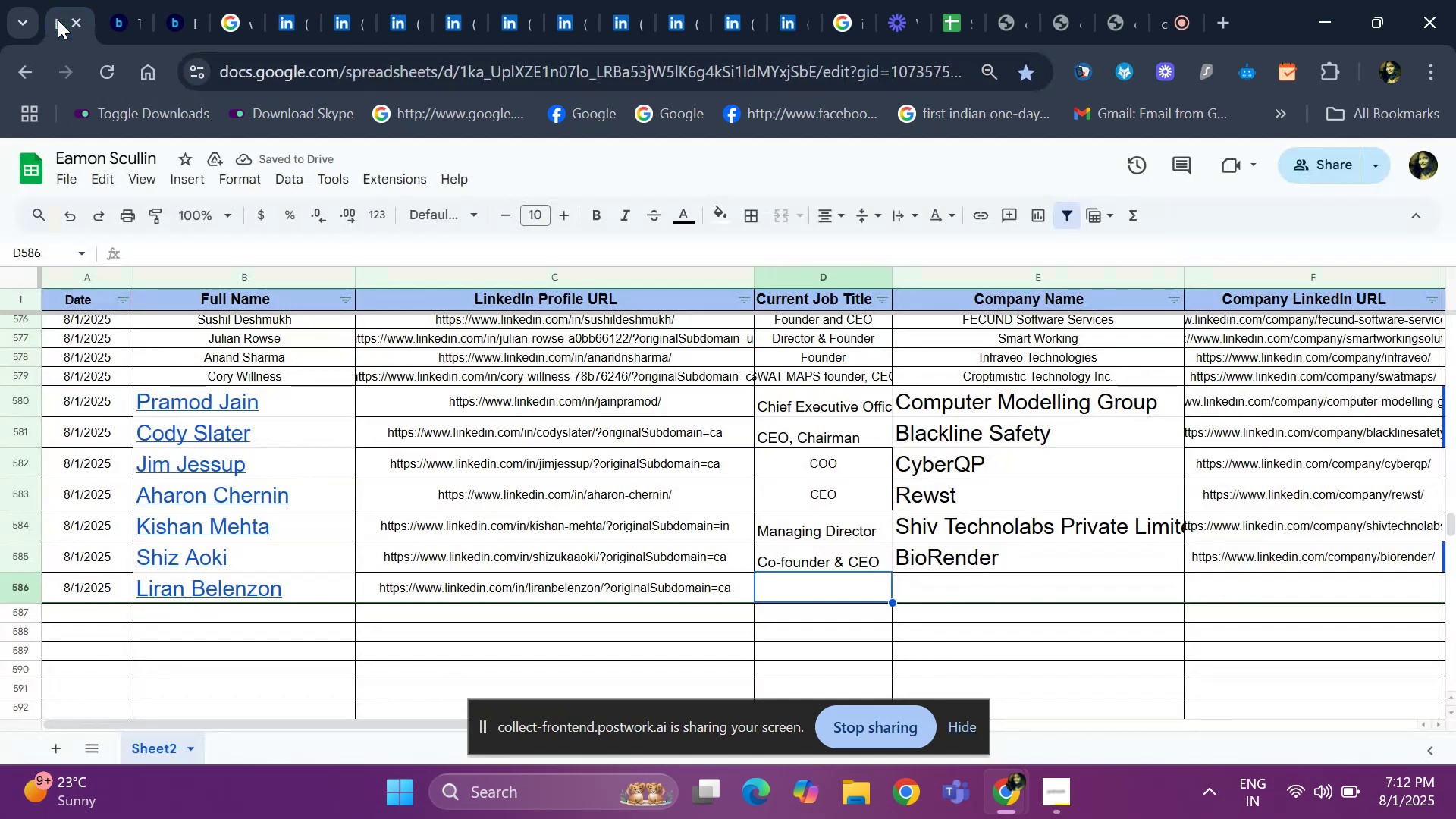 
type(CEO)
 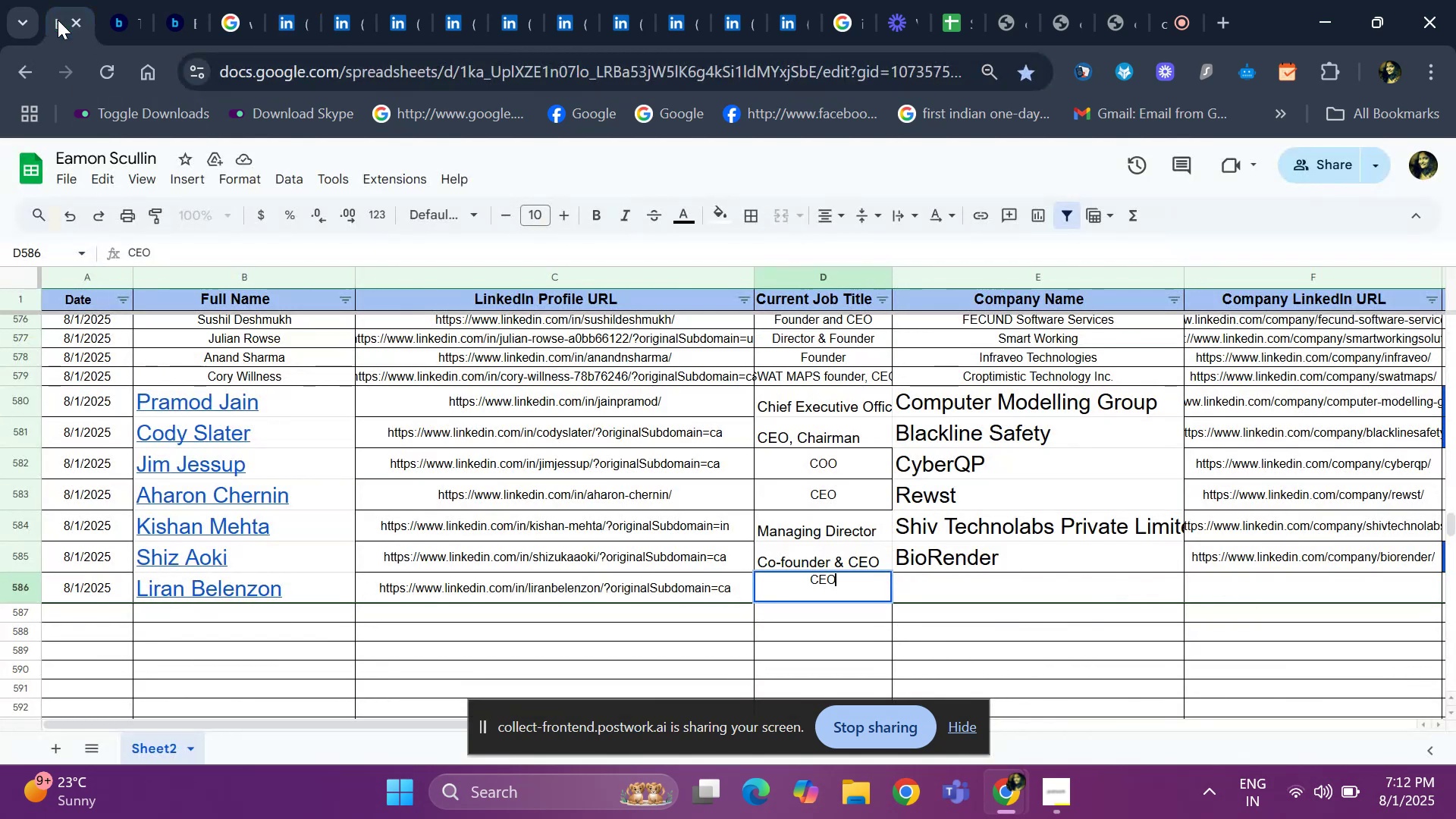 
key(ArrowRight)
 